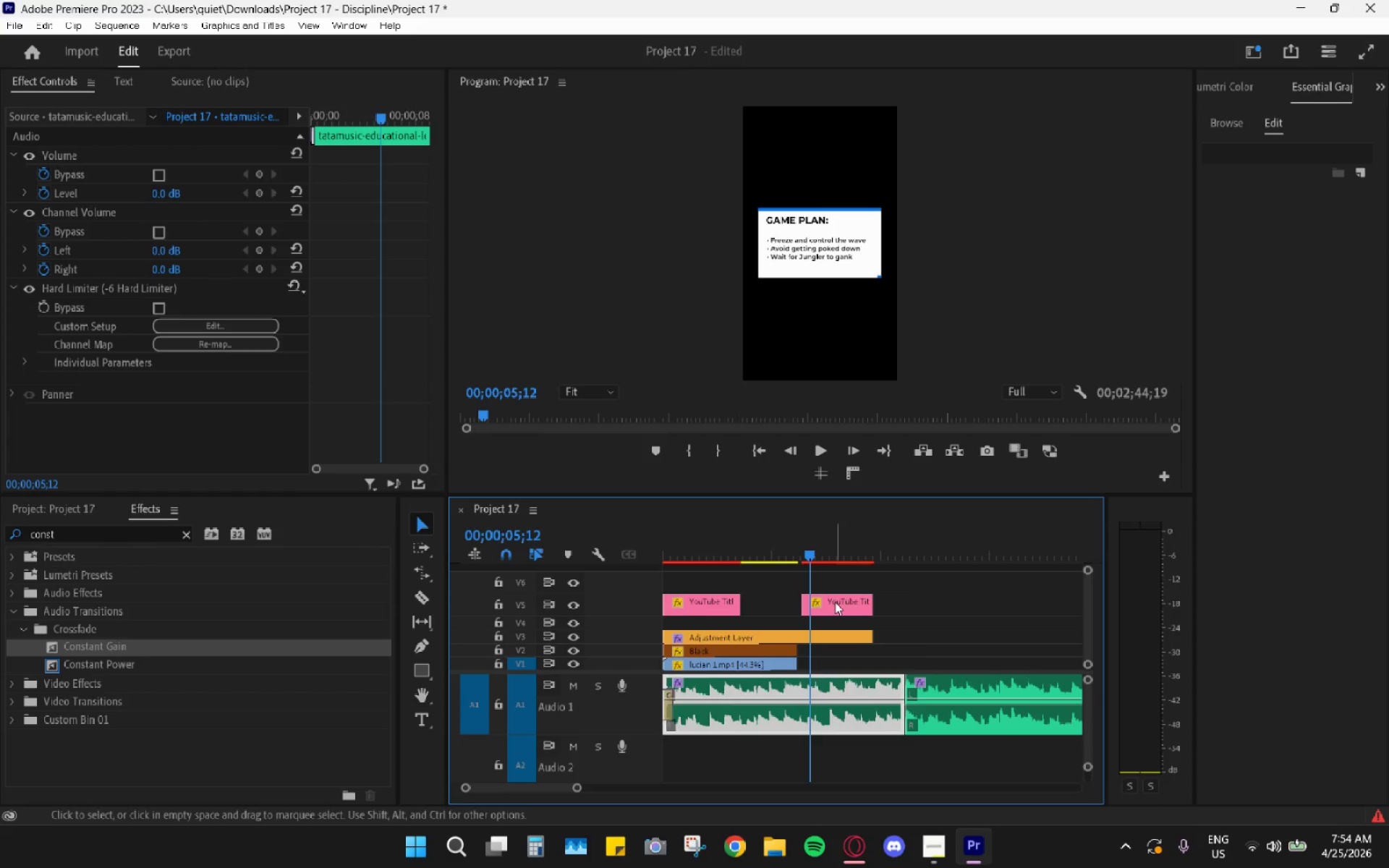 
left_click_drag(start_coordinate=[834, 606], to_coordinate=[773, 608])
 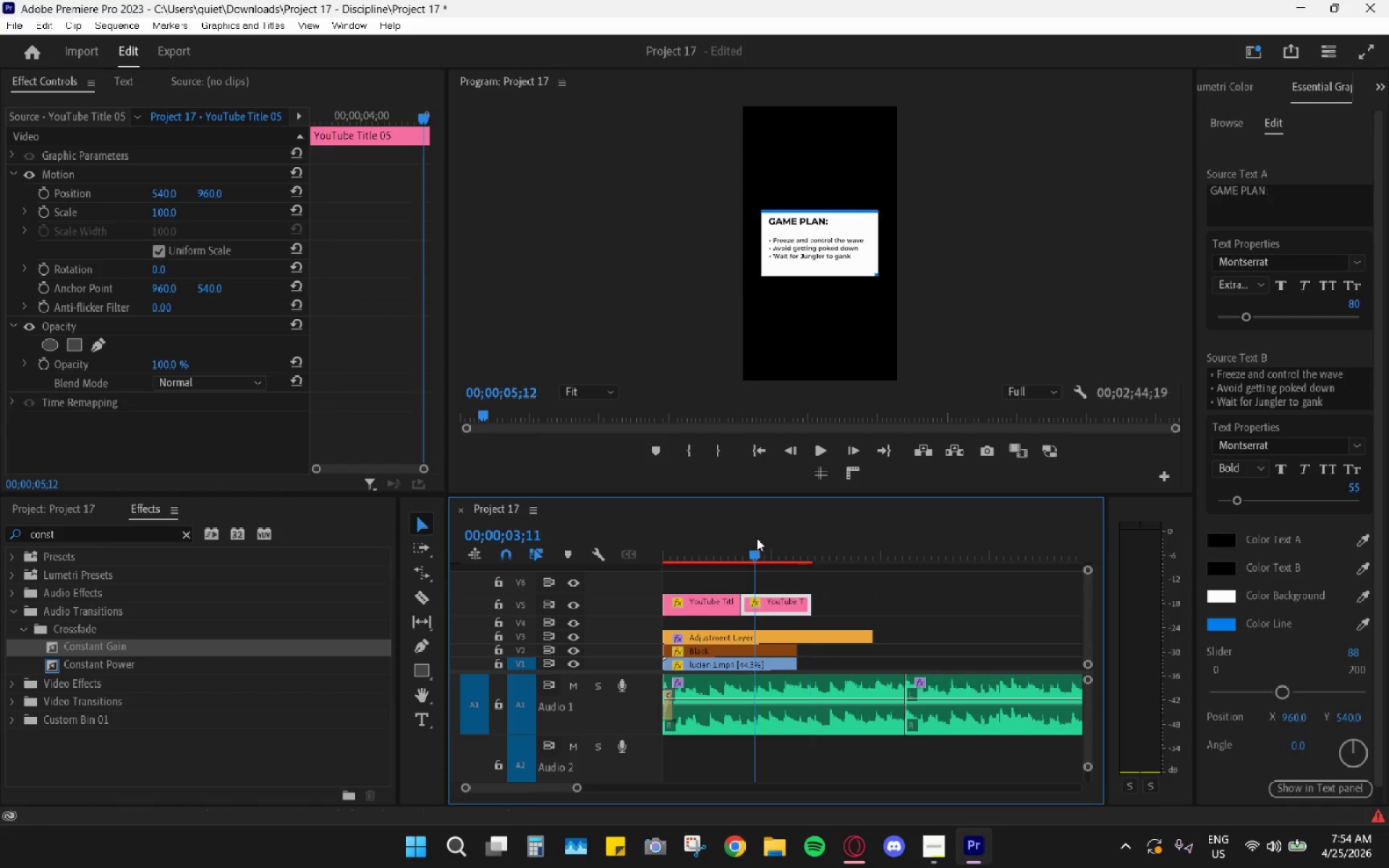 
left_click_drag(start_coordinate=[757, 538], to_coordinate=[707, 543])
 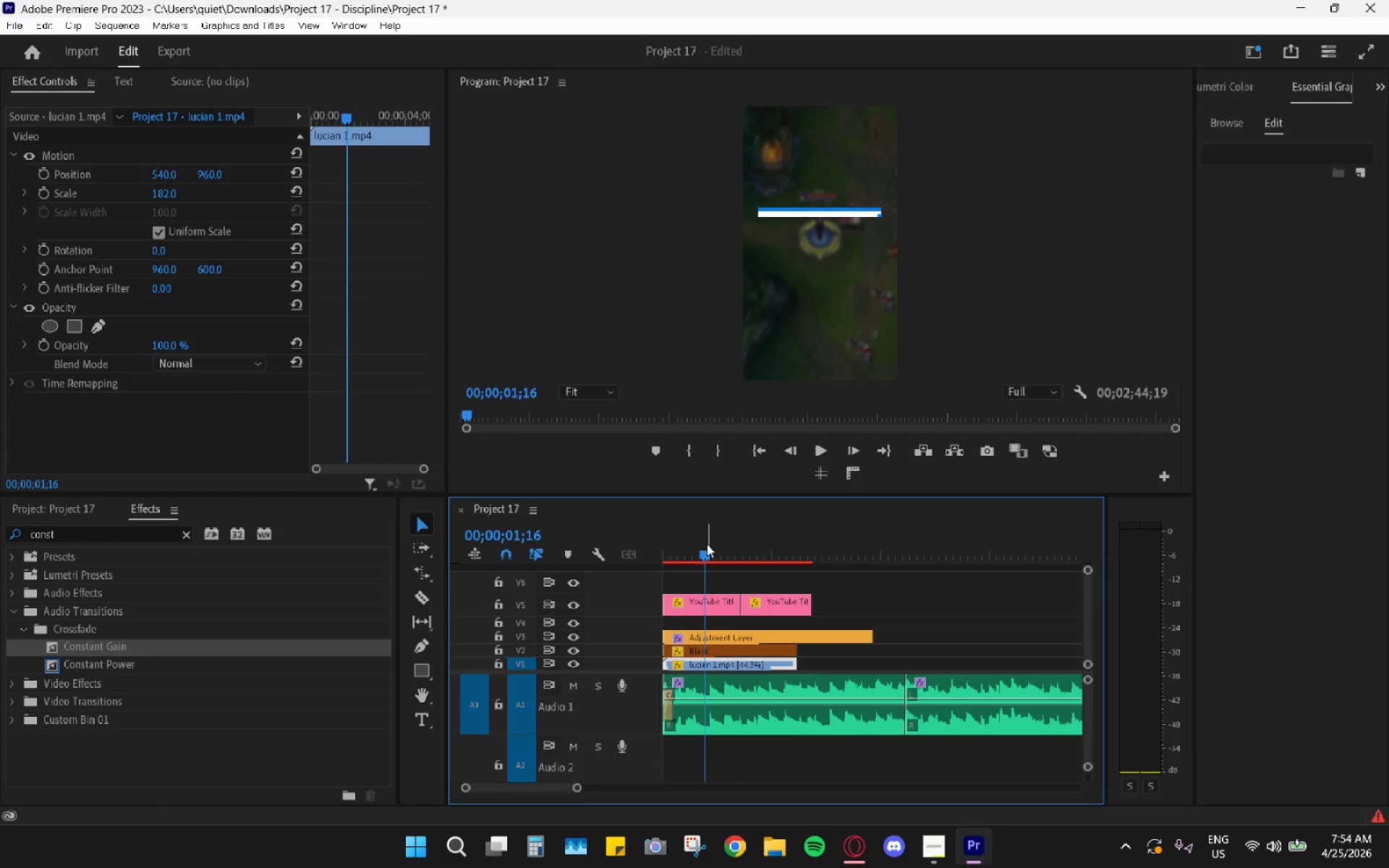 
key(Space)
 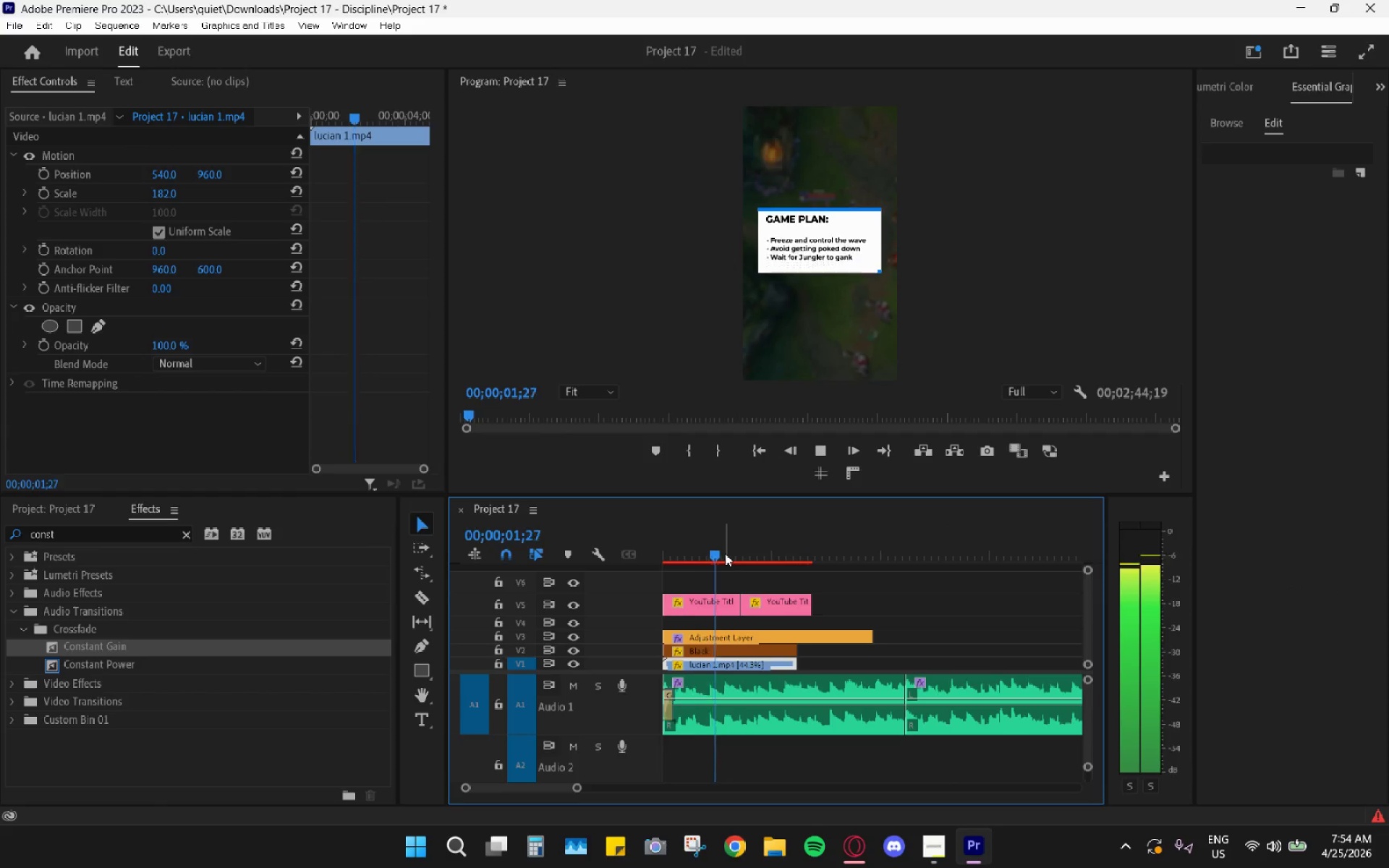 
key(Space)
 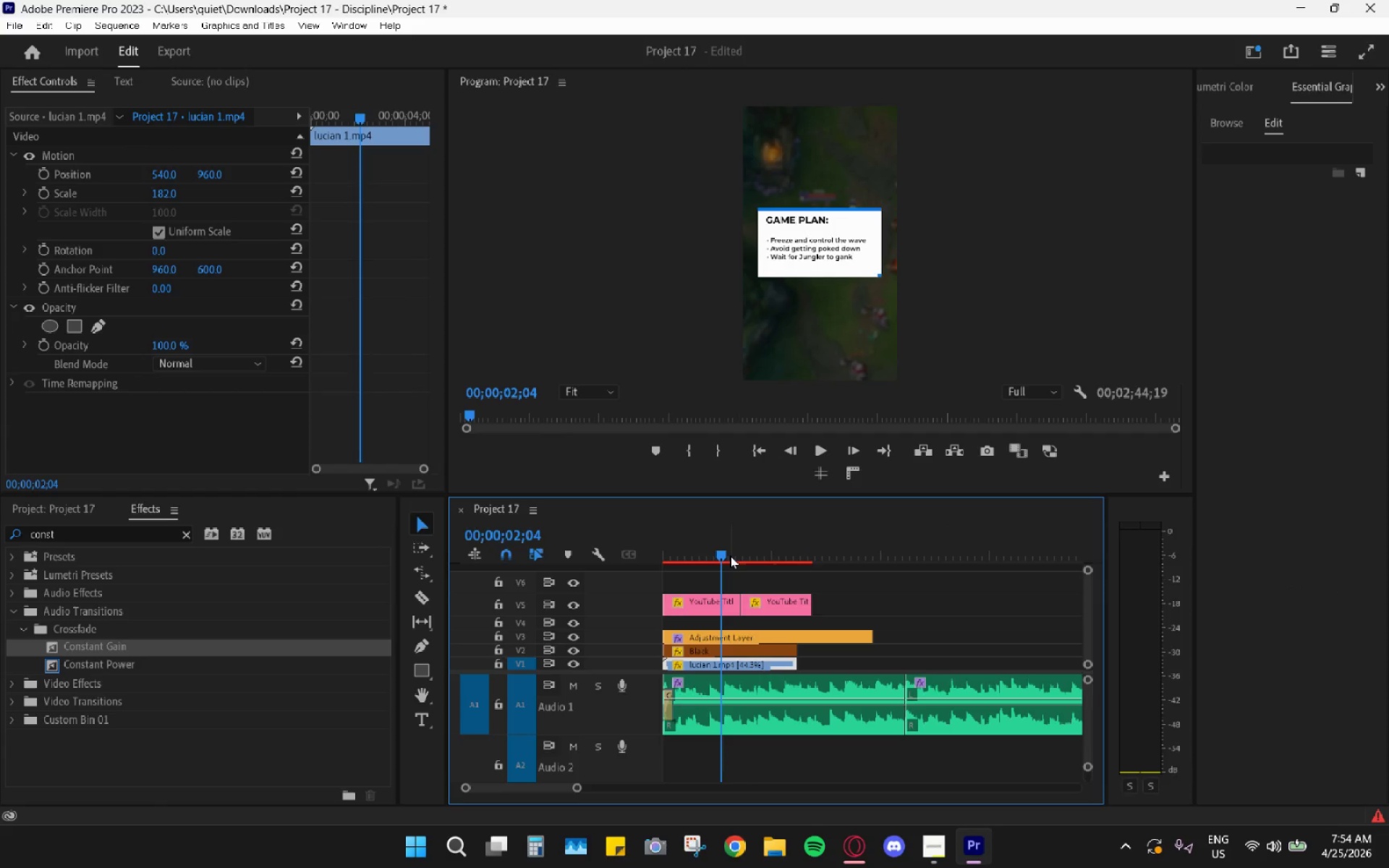 
key(Space)
 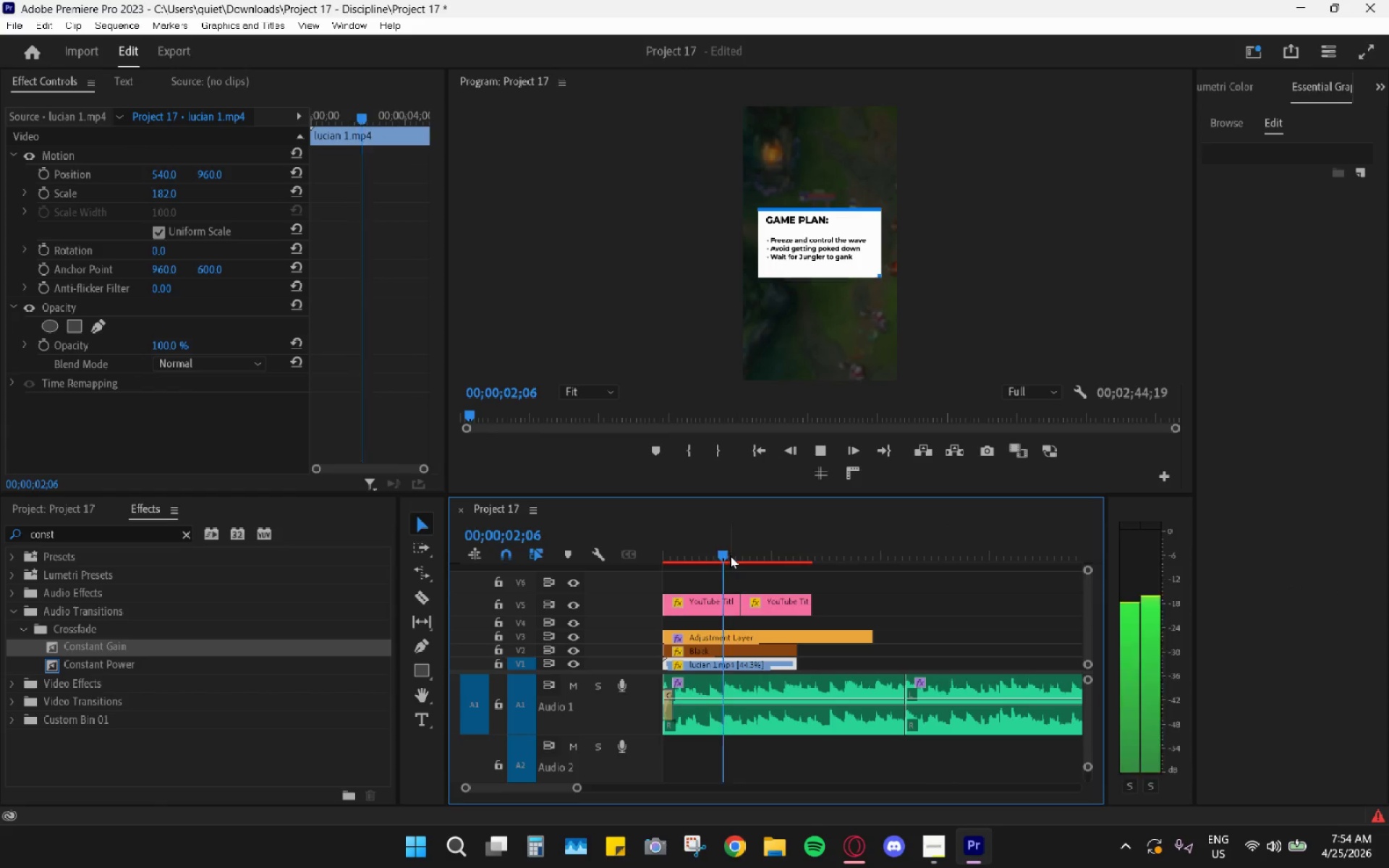 
key(Space)
 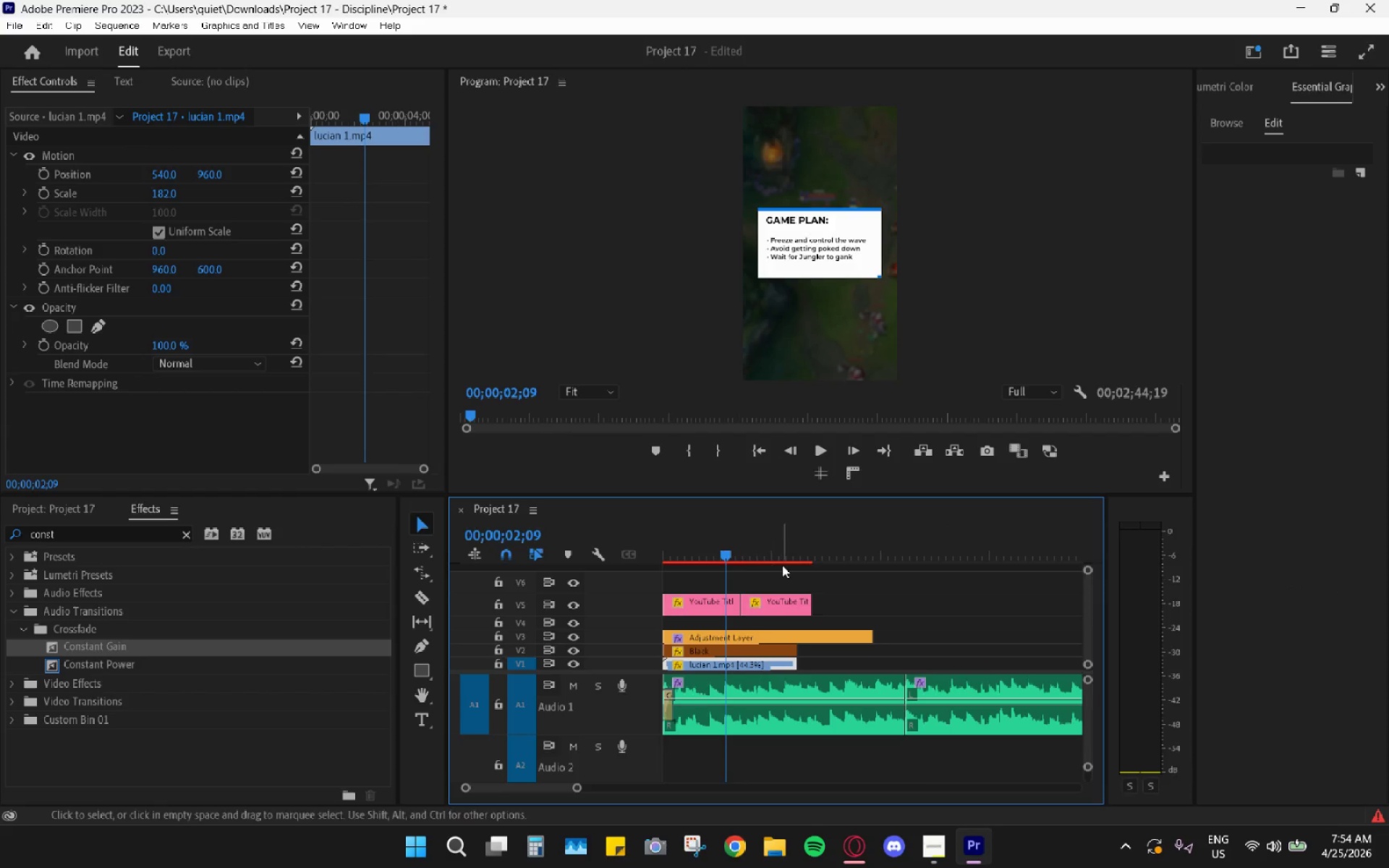 
key(Space)
 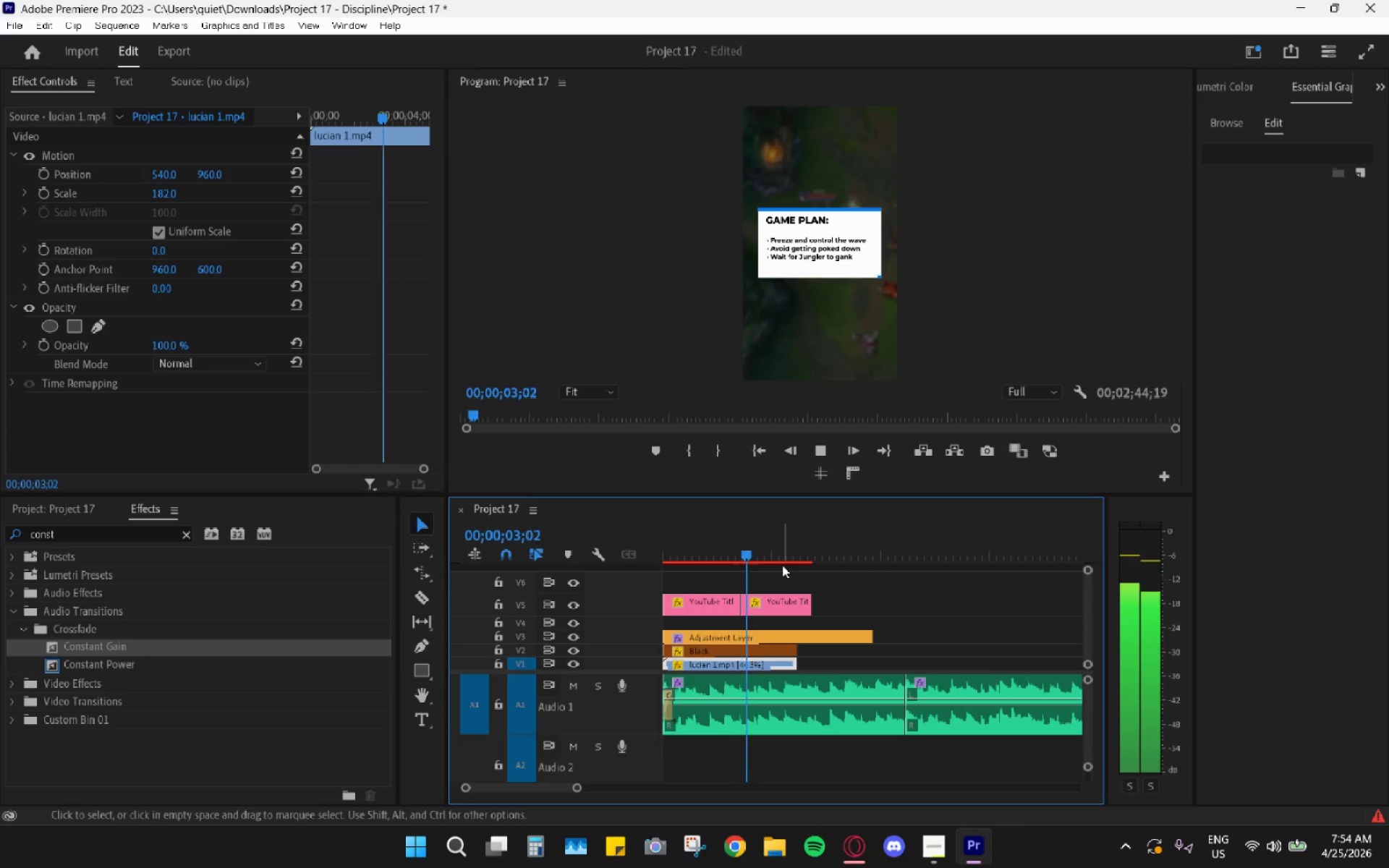 
key(Space)
 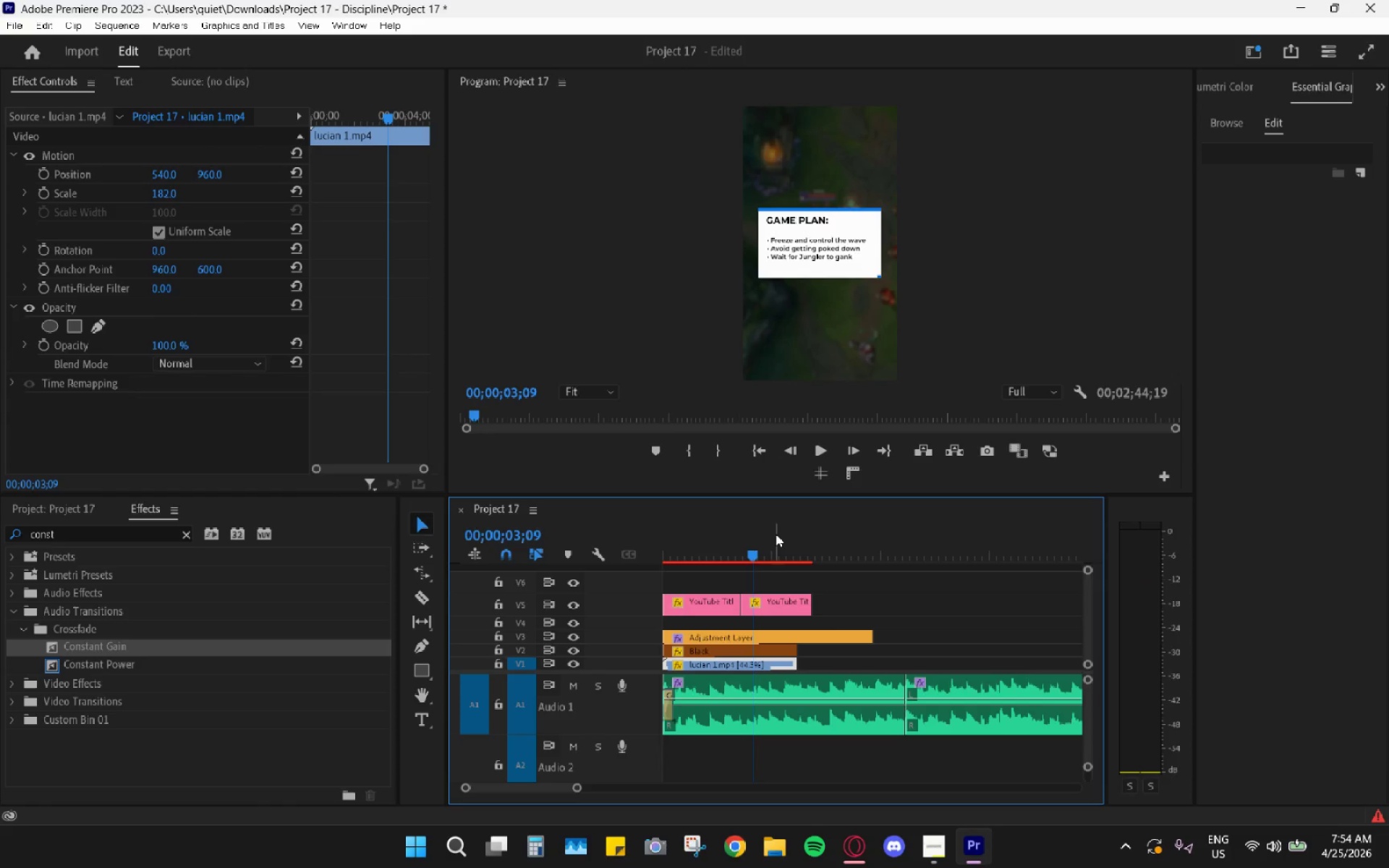 
left_click_drag(start_coordinate=[763, 535], to_coordinate=[747, 545])
 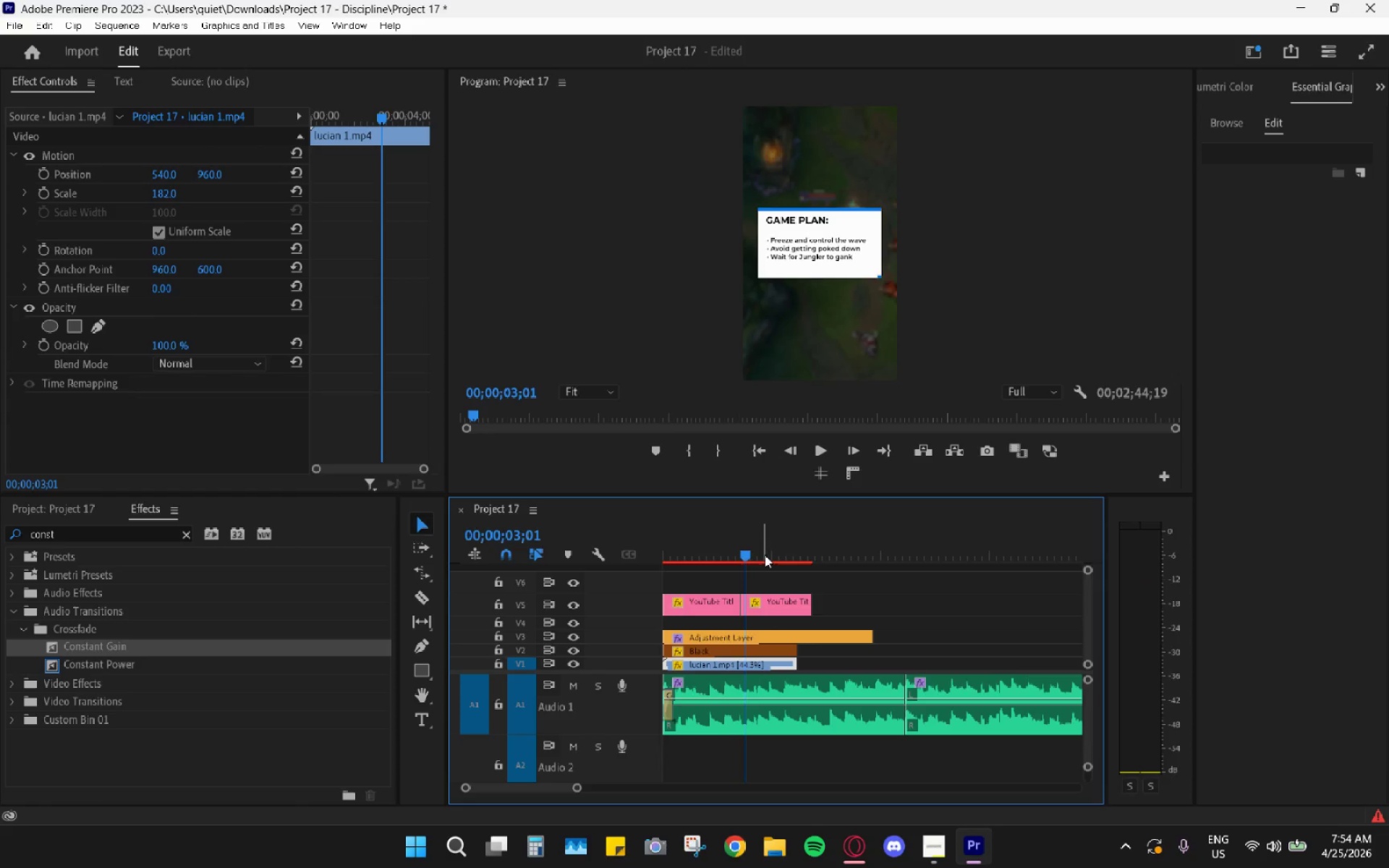 
key(Control+Z)
 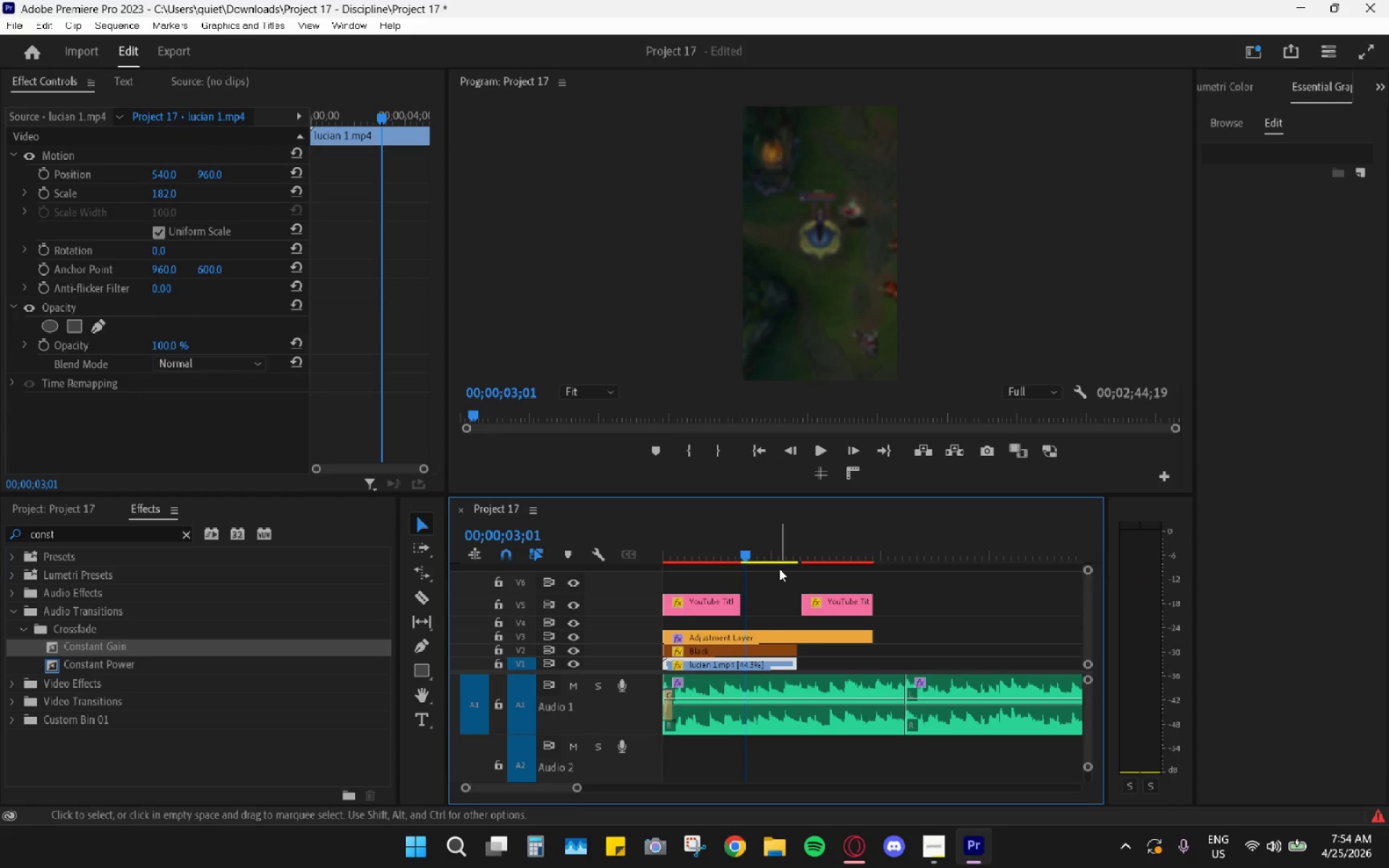 
key(Control+Z)
 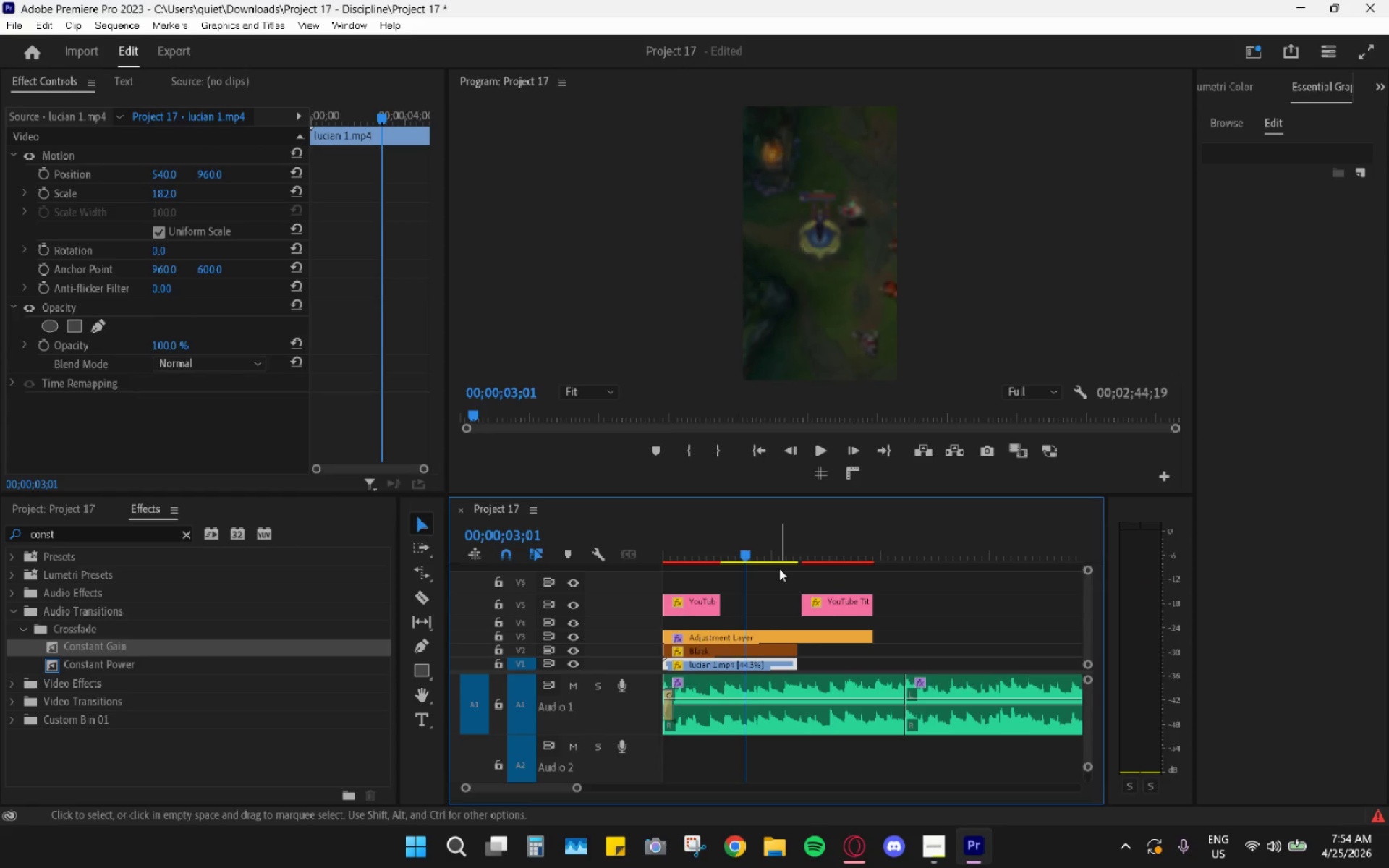 
left_click_drag(start_coordinate=[752, 555], to_coordinate=[723, 562])
 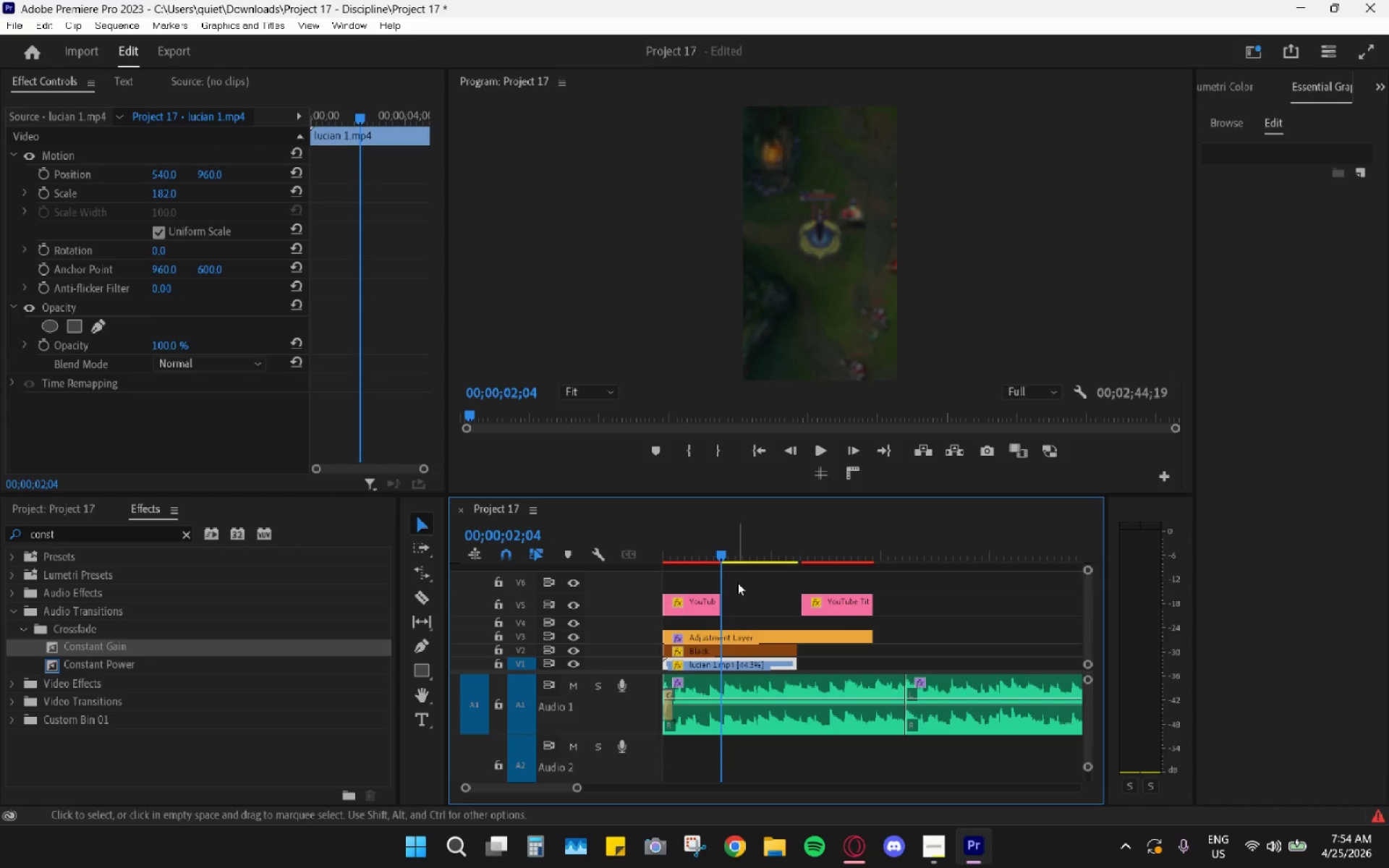 
key(R)
 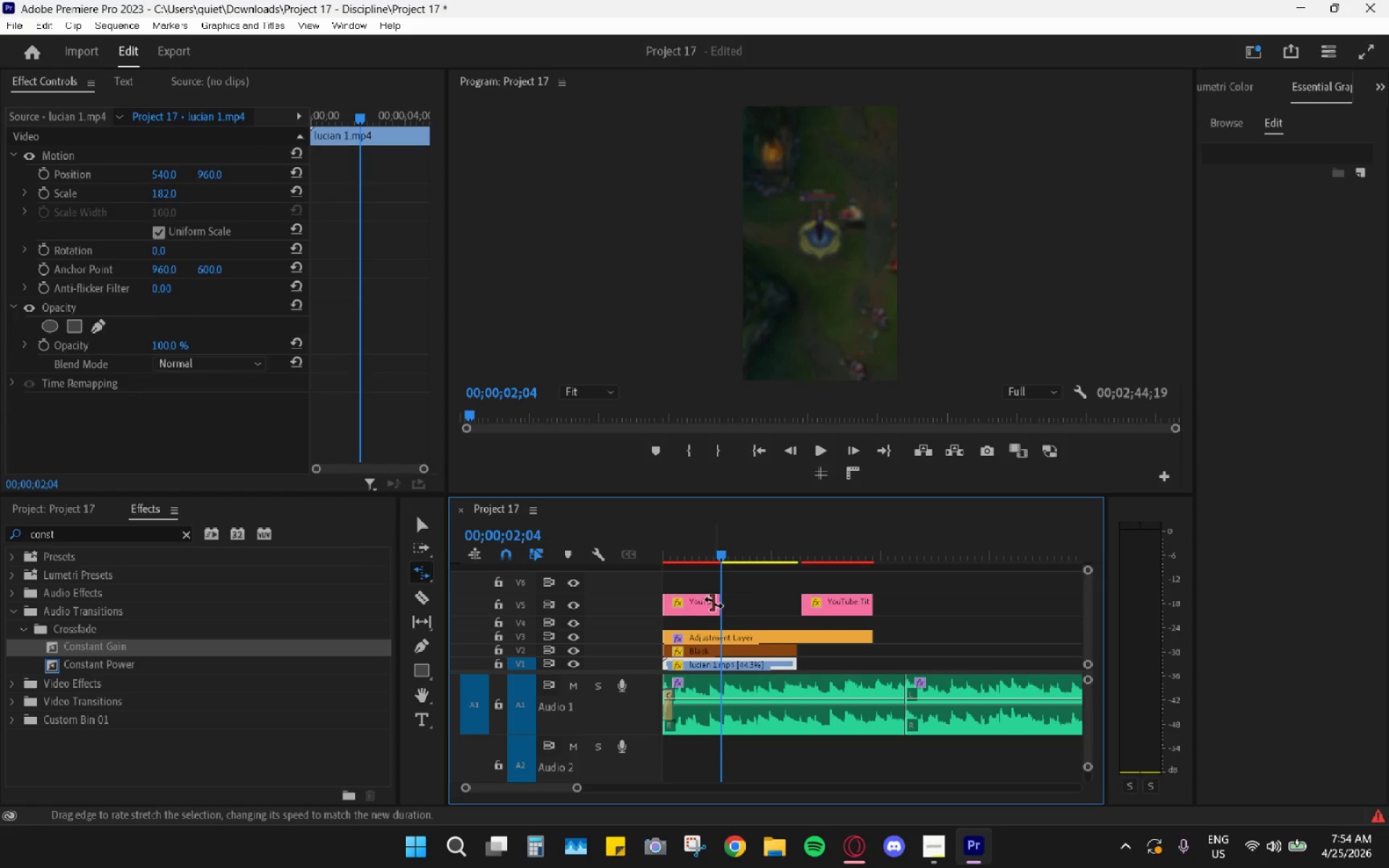 
left_click_drag(start_coordinate=[713, 603], to_coordinate=[732, 602])
 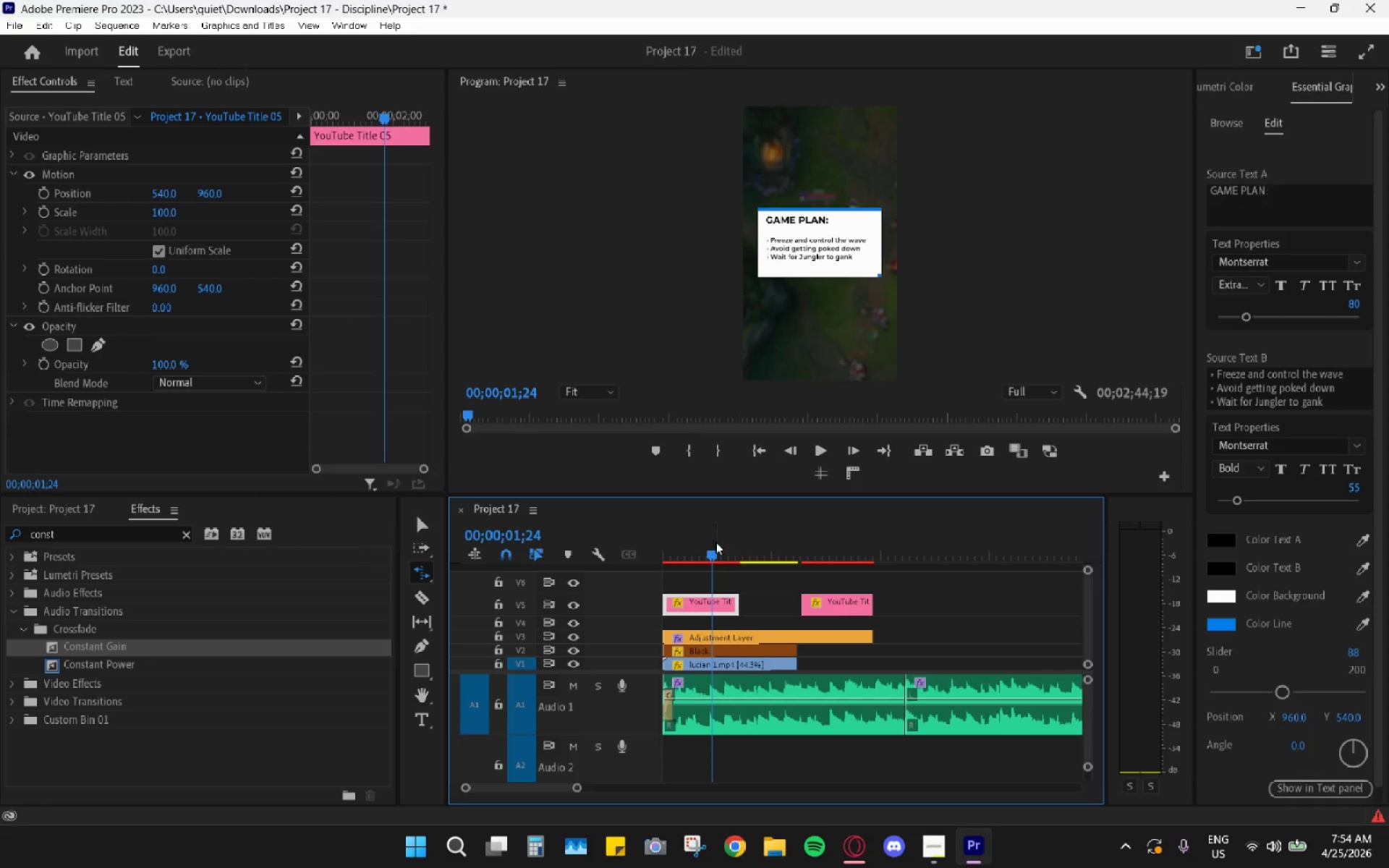 
key(Space)
 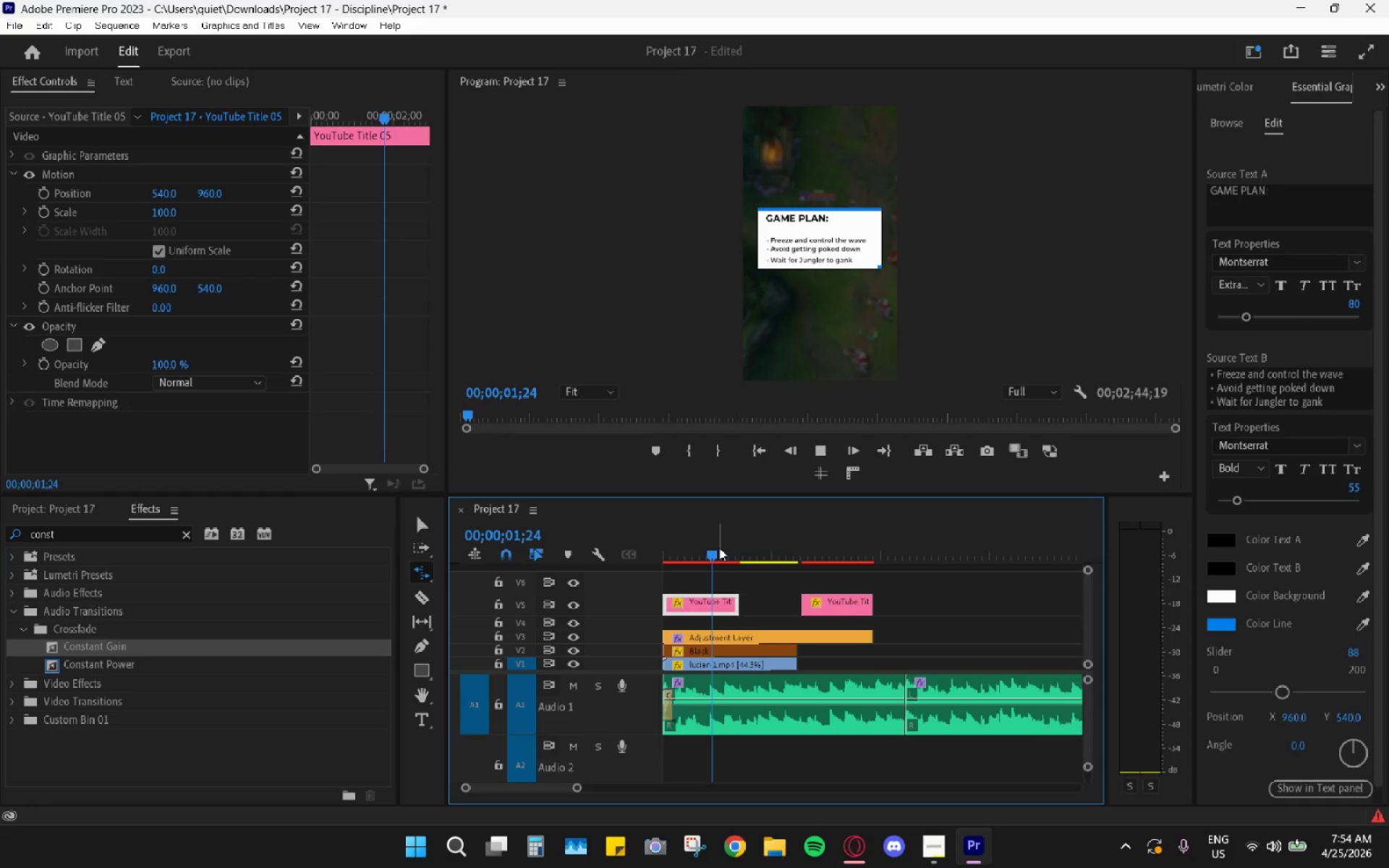 
left_click_drag(start_coordinate=[719, 548], to_coordinate=[687, 554])
 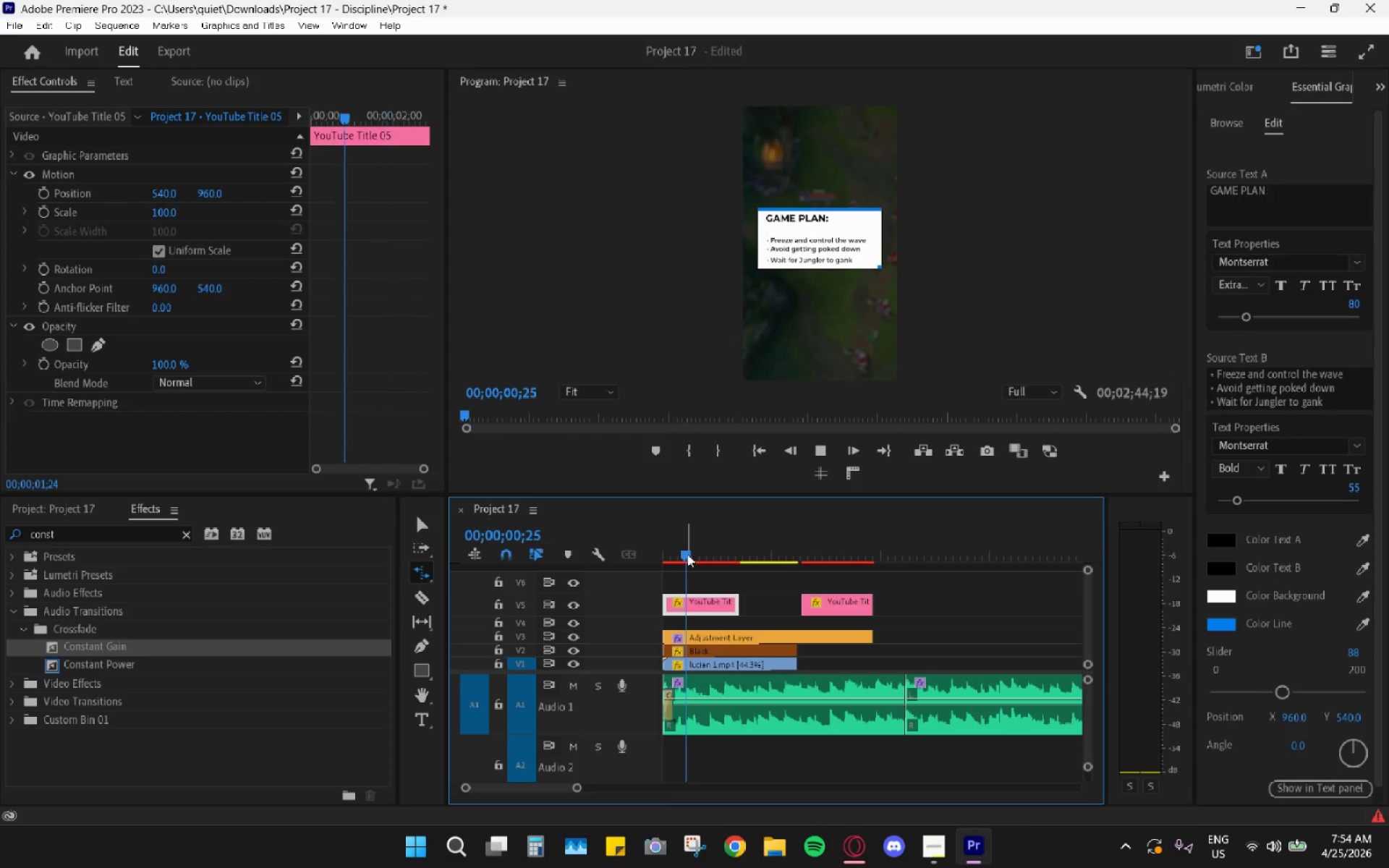 
key(Space)
 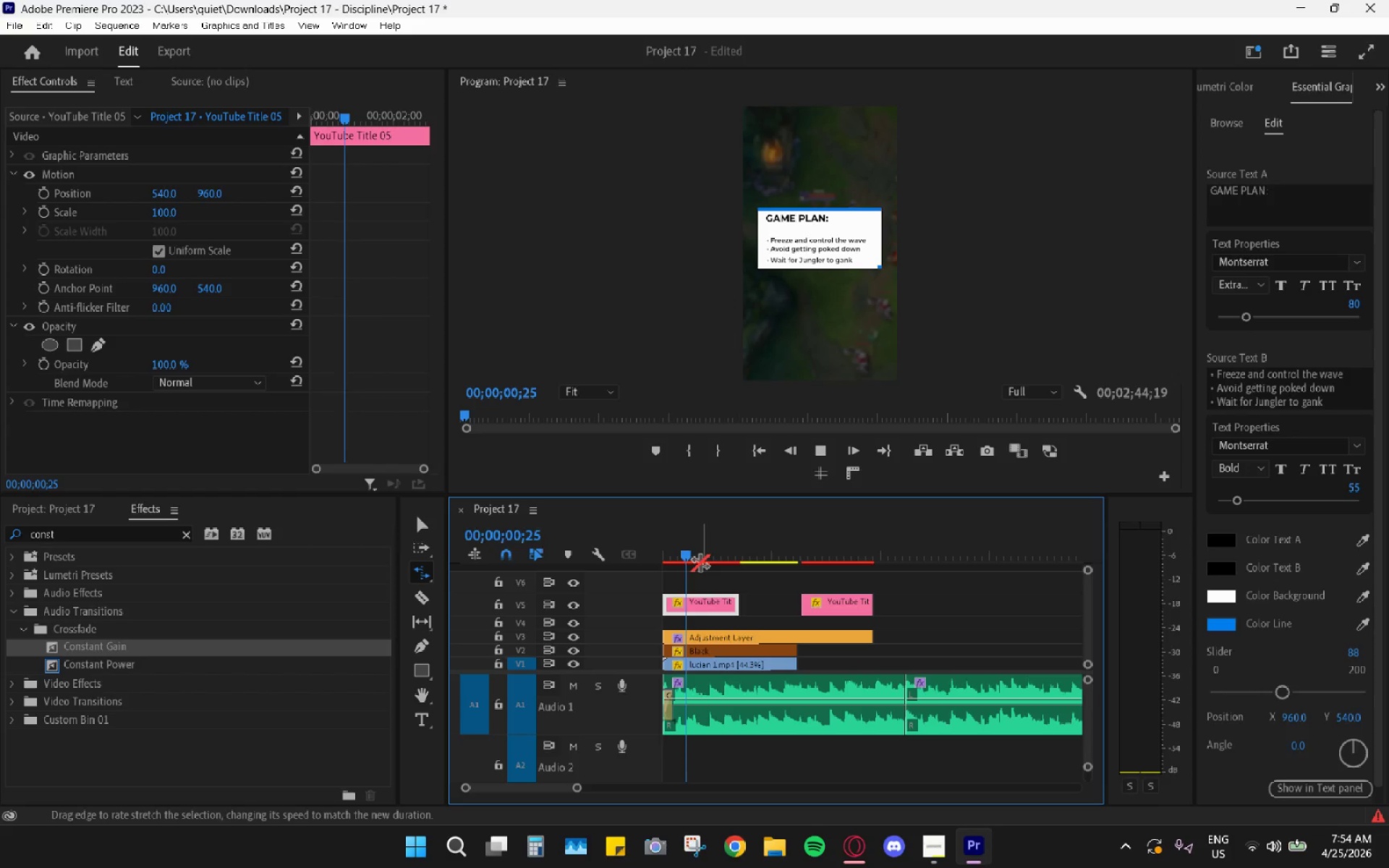 
key(Space)
 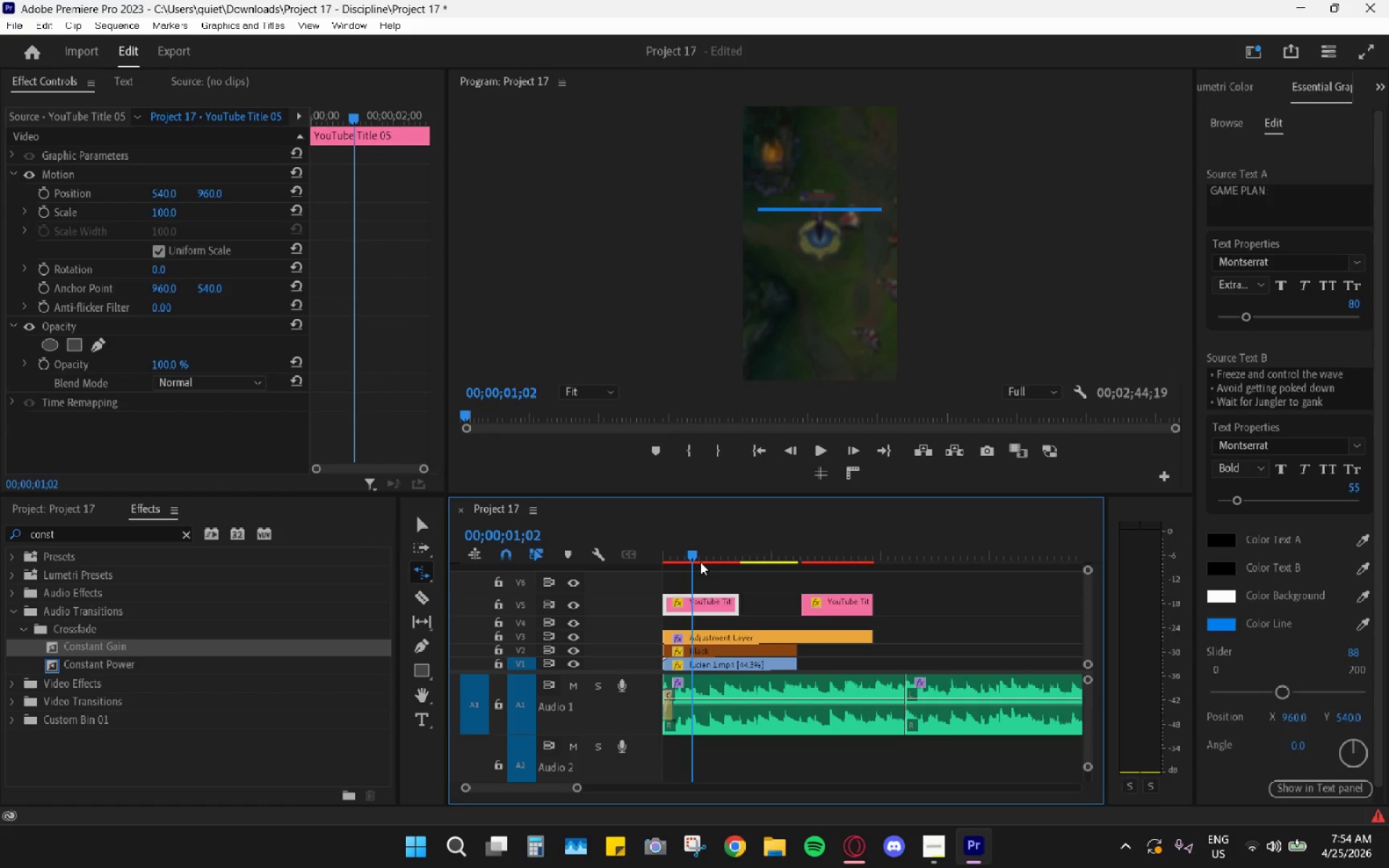 
key(Space)
 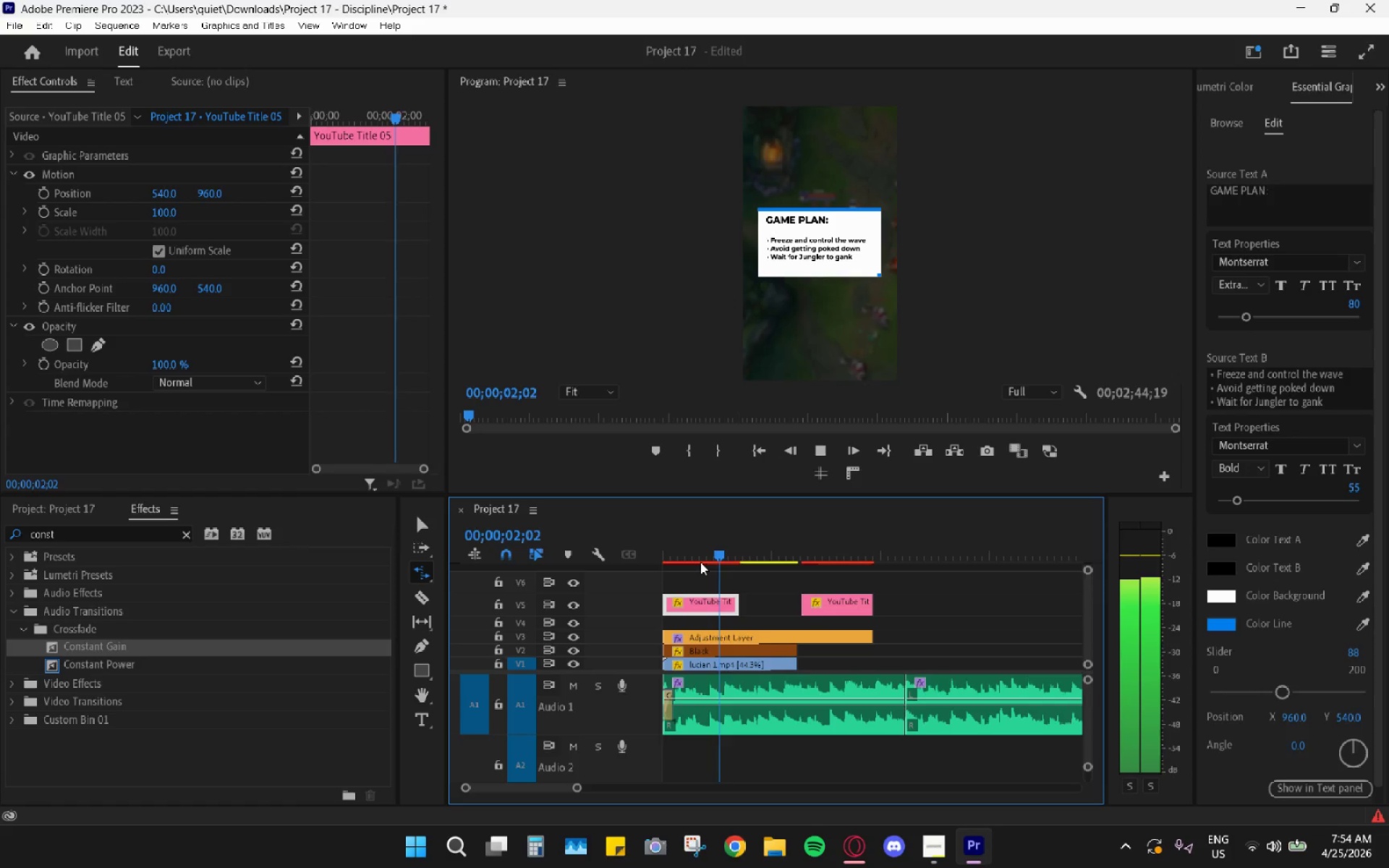 
key(Space)
 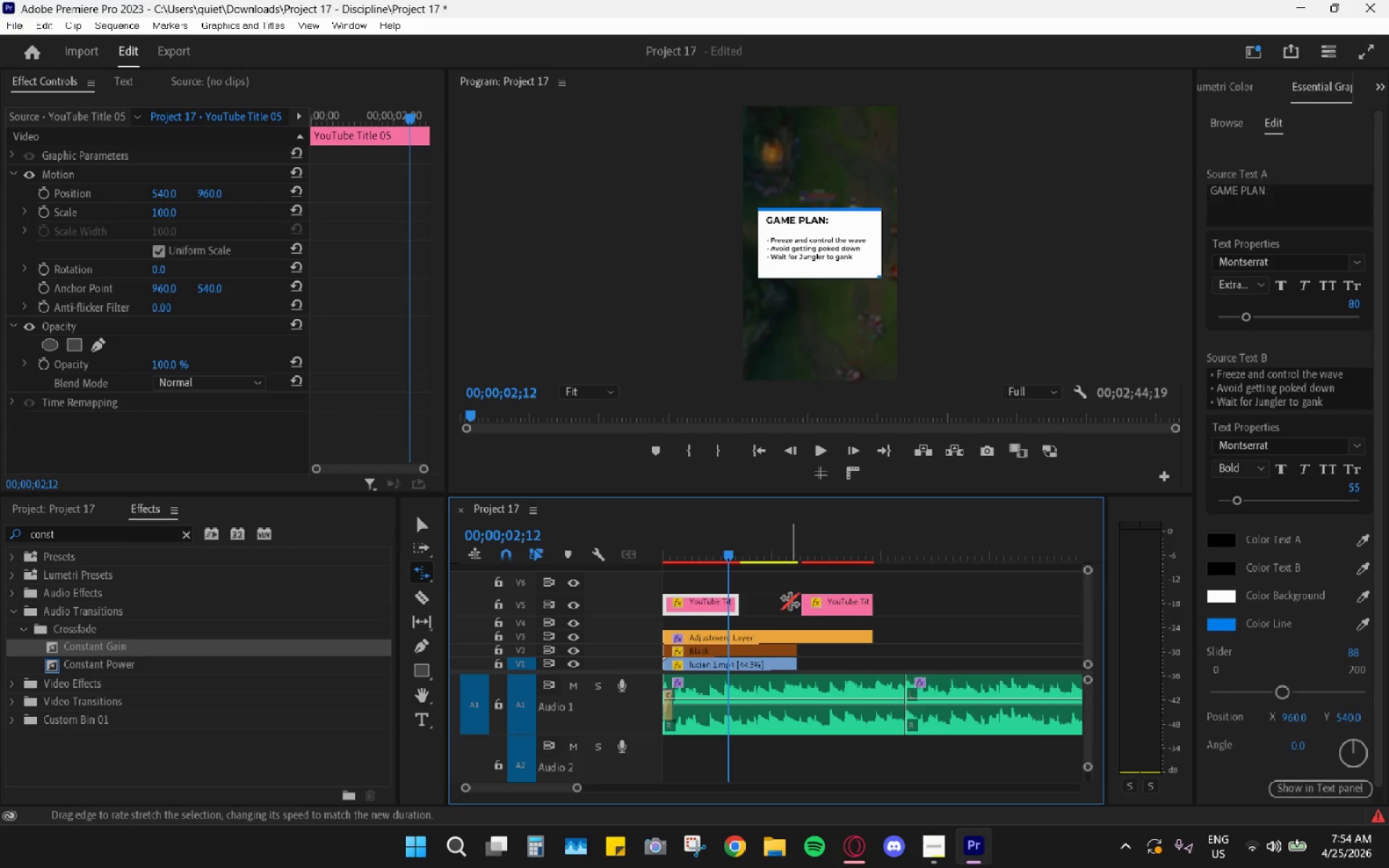 
key(V)
 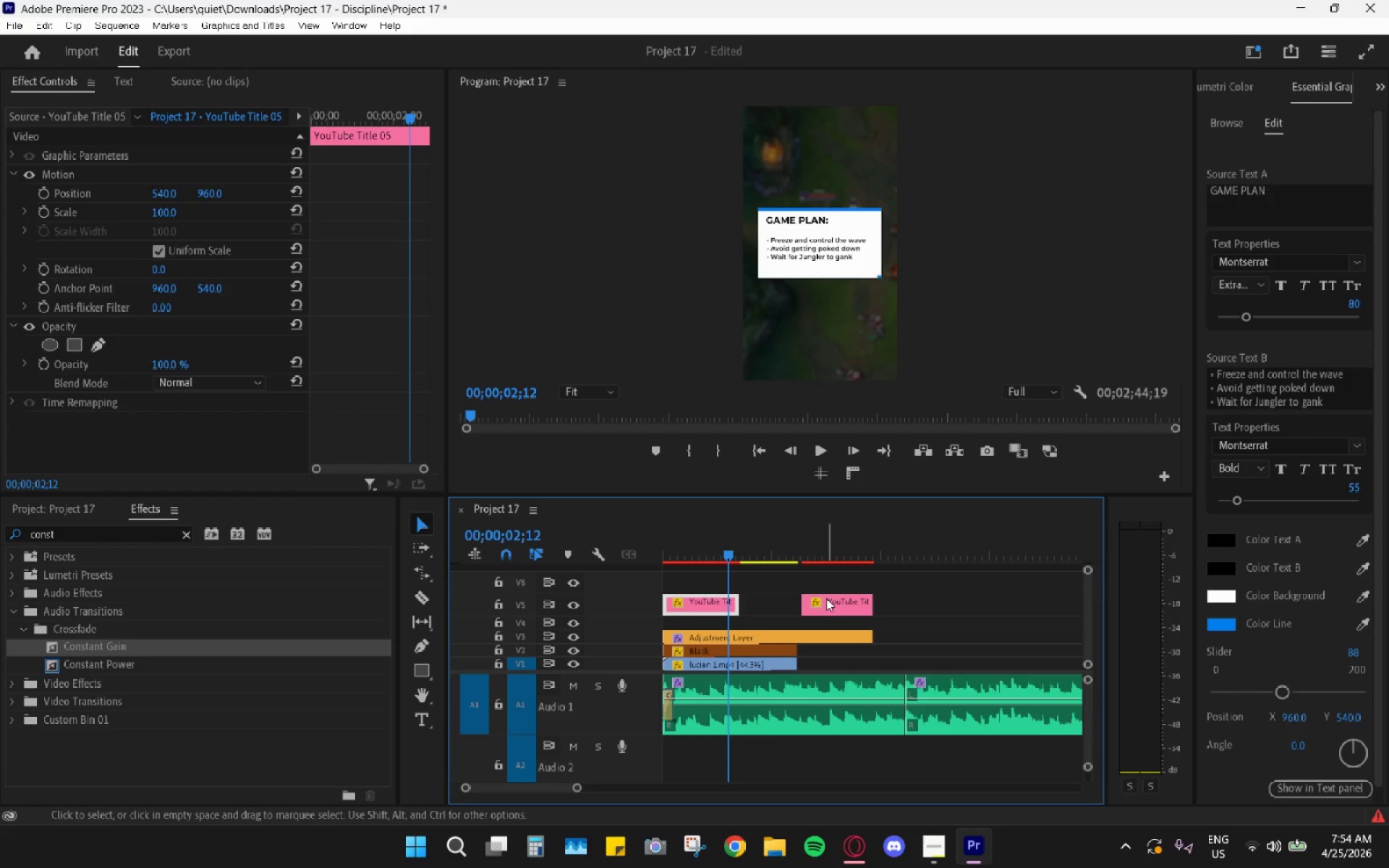 
left_click_drag(start_coordinate=[831, 601], to_coordinate=[772, 606])
 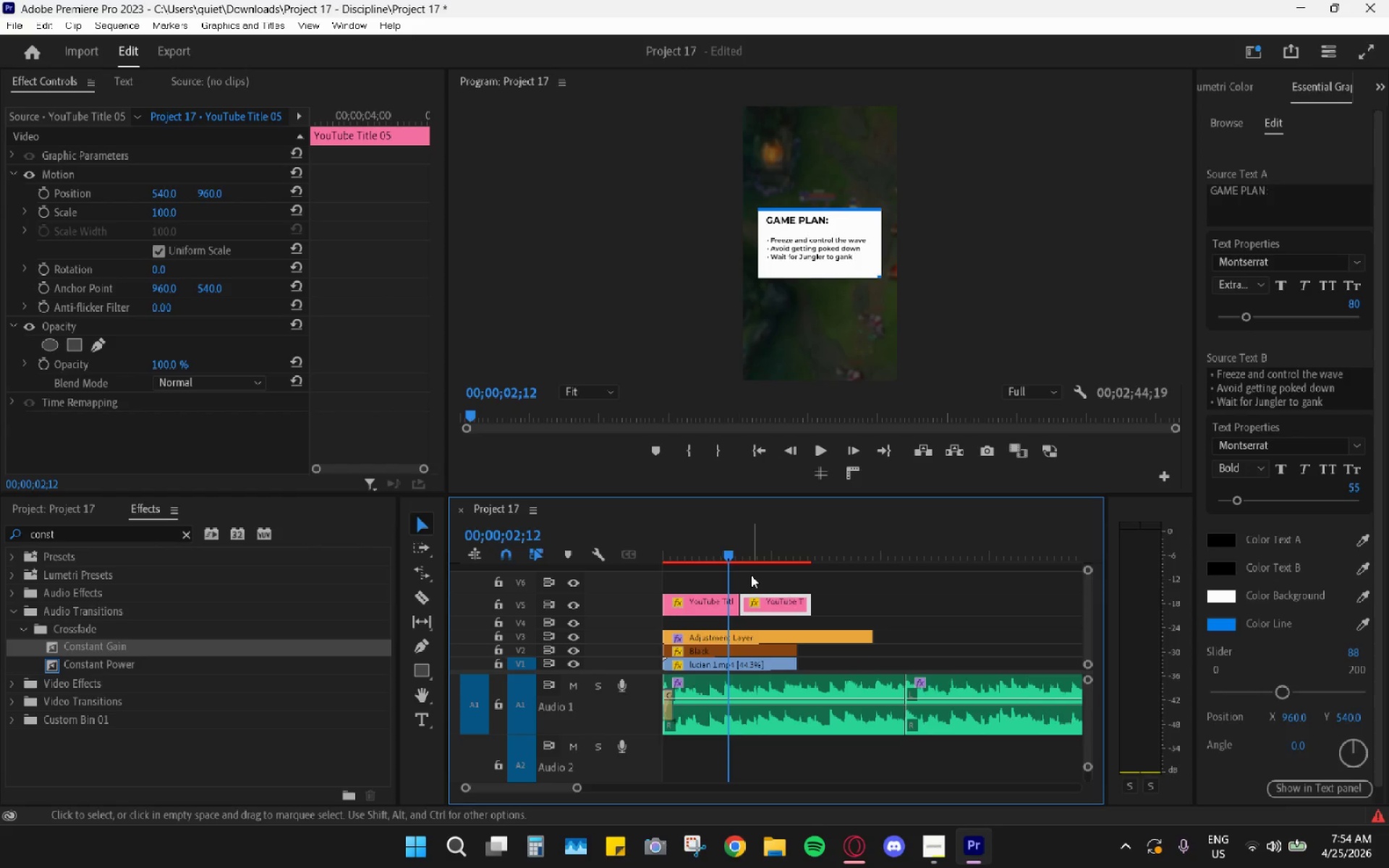 
key(Space)
 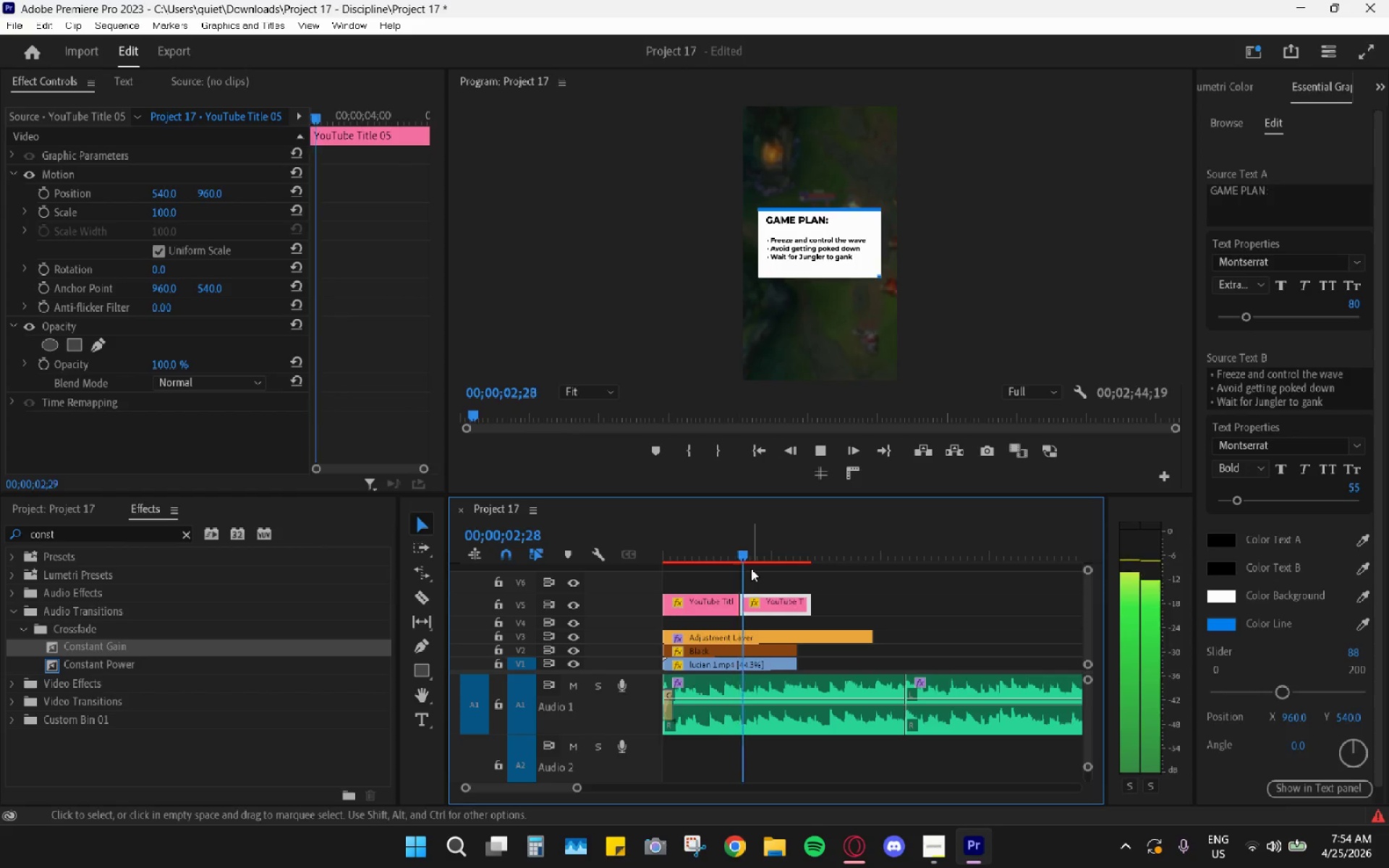 
key(Space)
 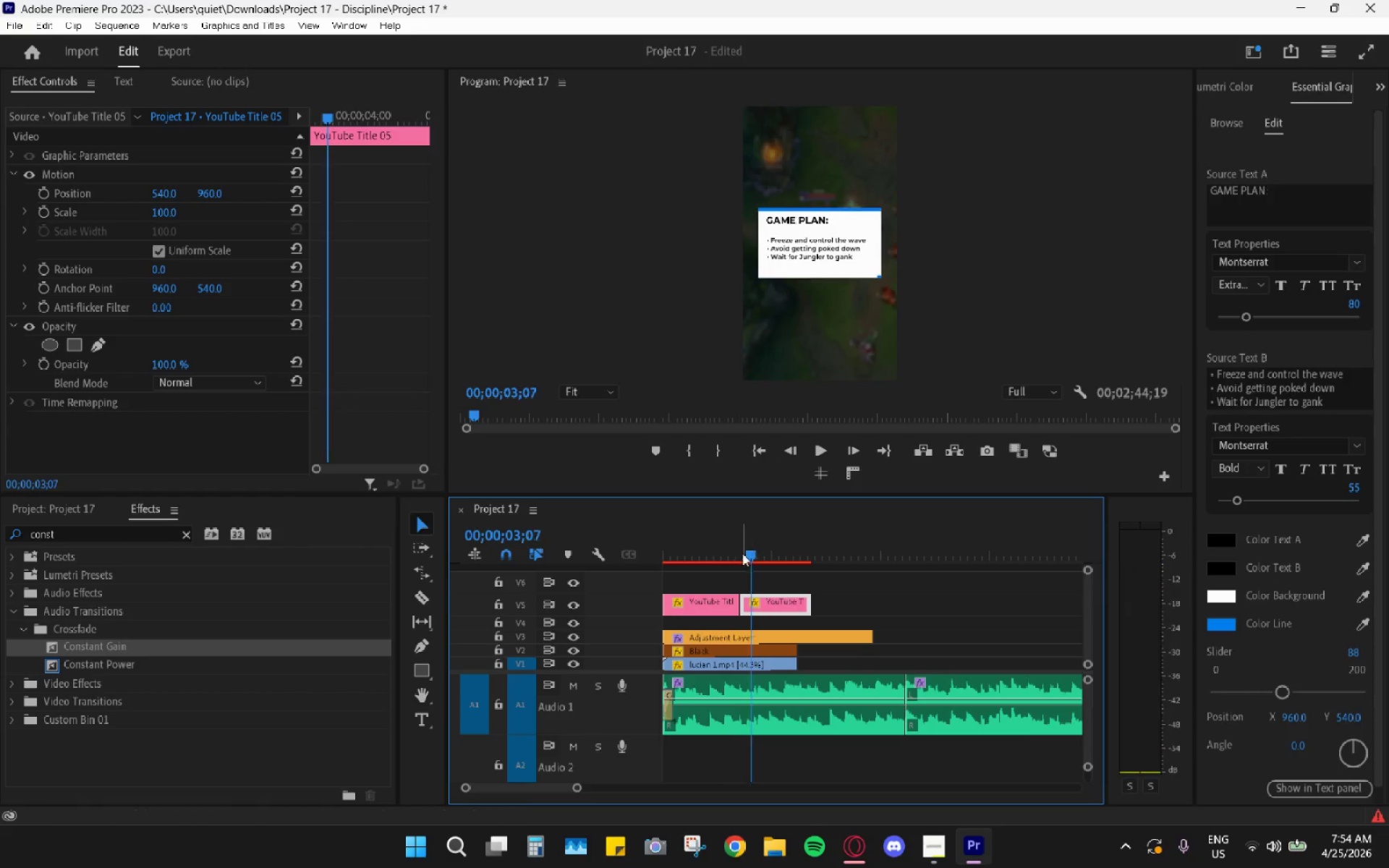 
left_click_drag(start_coordinate=[742, 552], to_coordinate=[762, 559])
 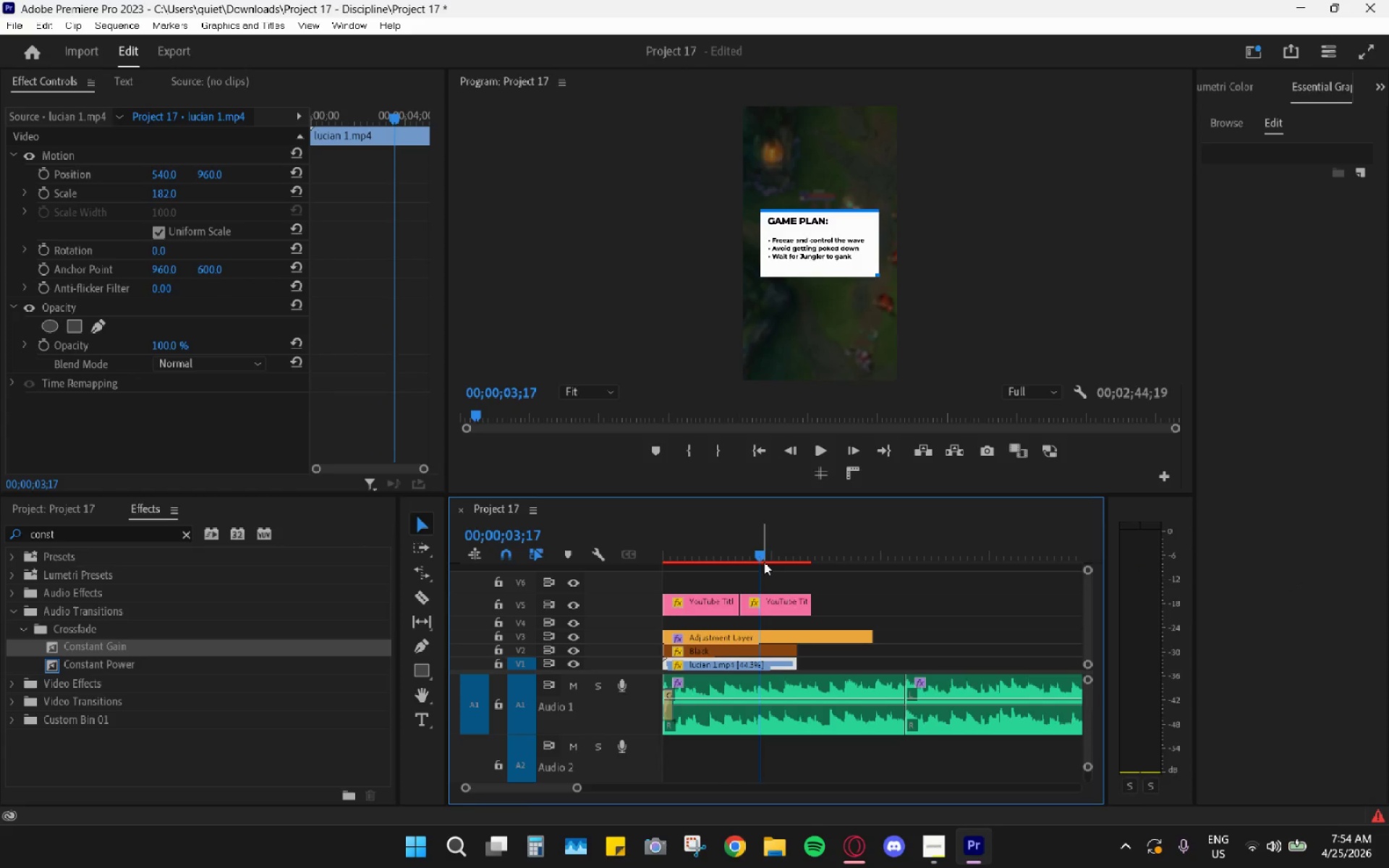 
hold_key(key=AltLeft, duration=0.62)
scroll: coordinate [790, 610], scroll_direction: up, amount: 12.0
 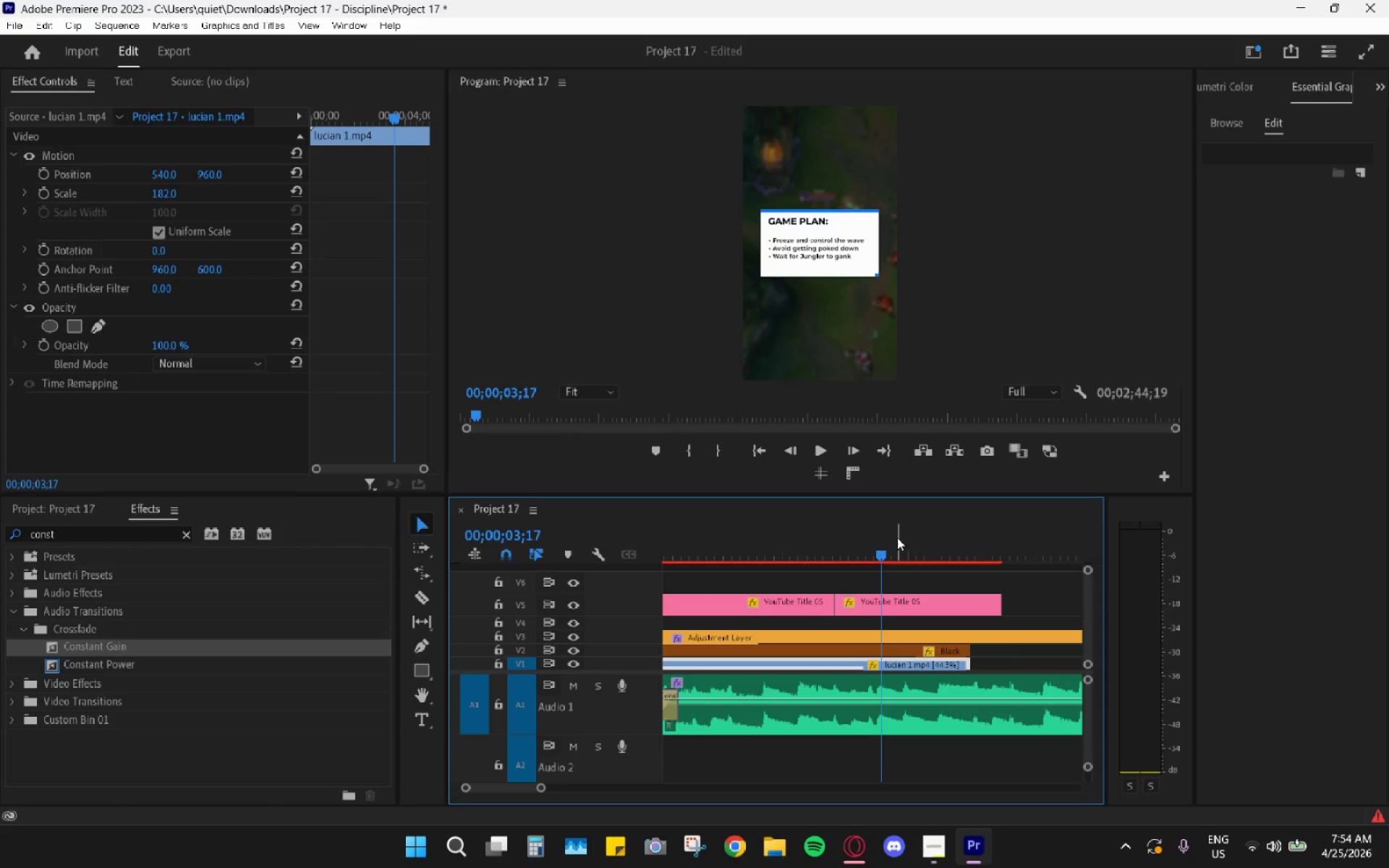 
left_click_drag(start_coordinate=[882, 553], to_coordinate=[883, 571])
 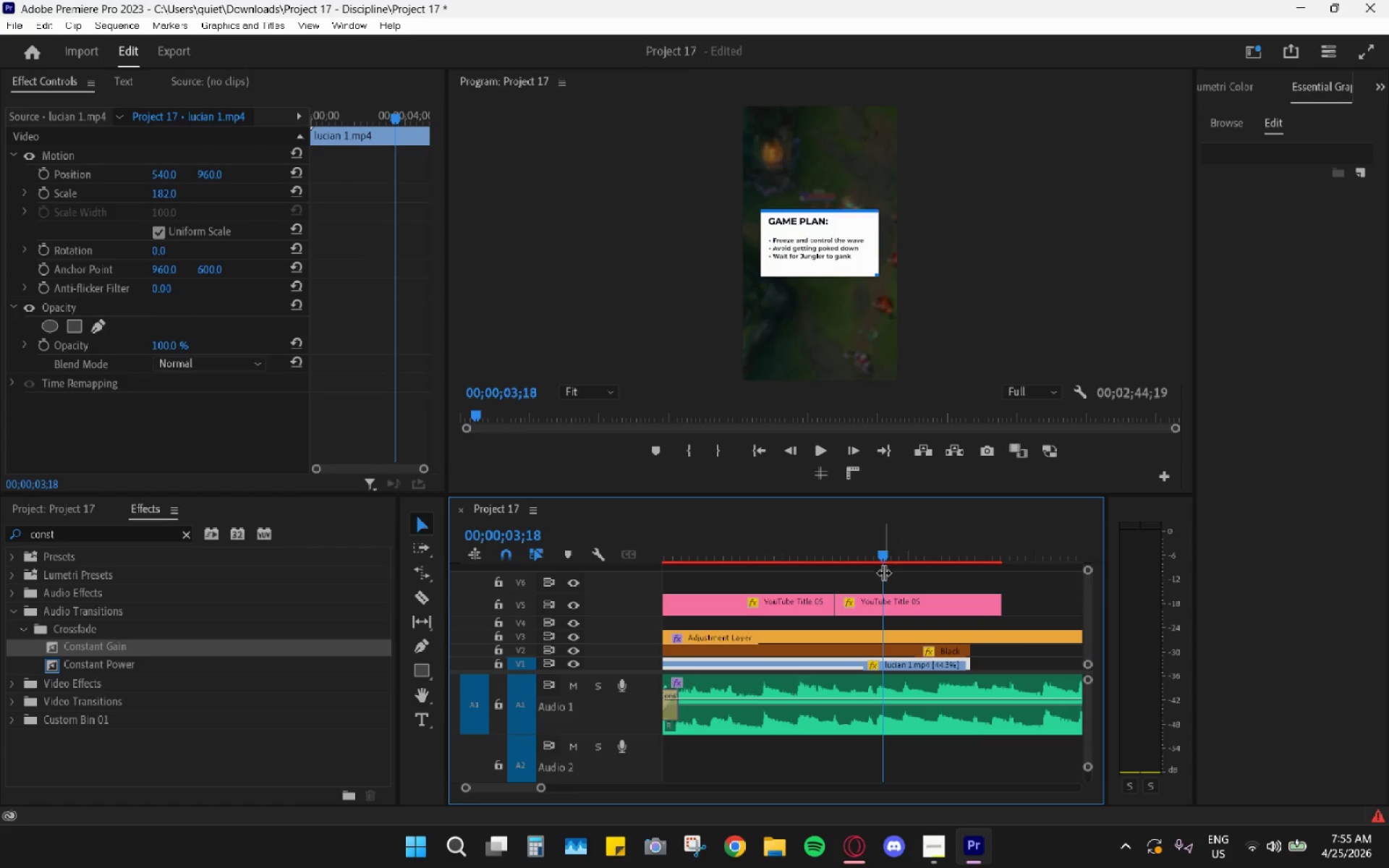 
key(C)
 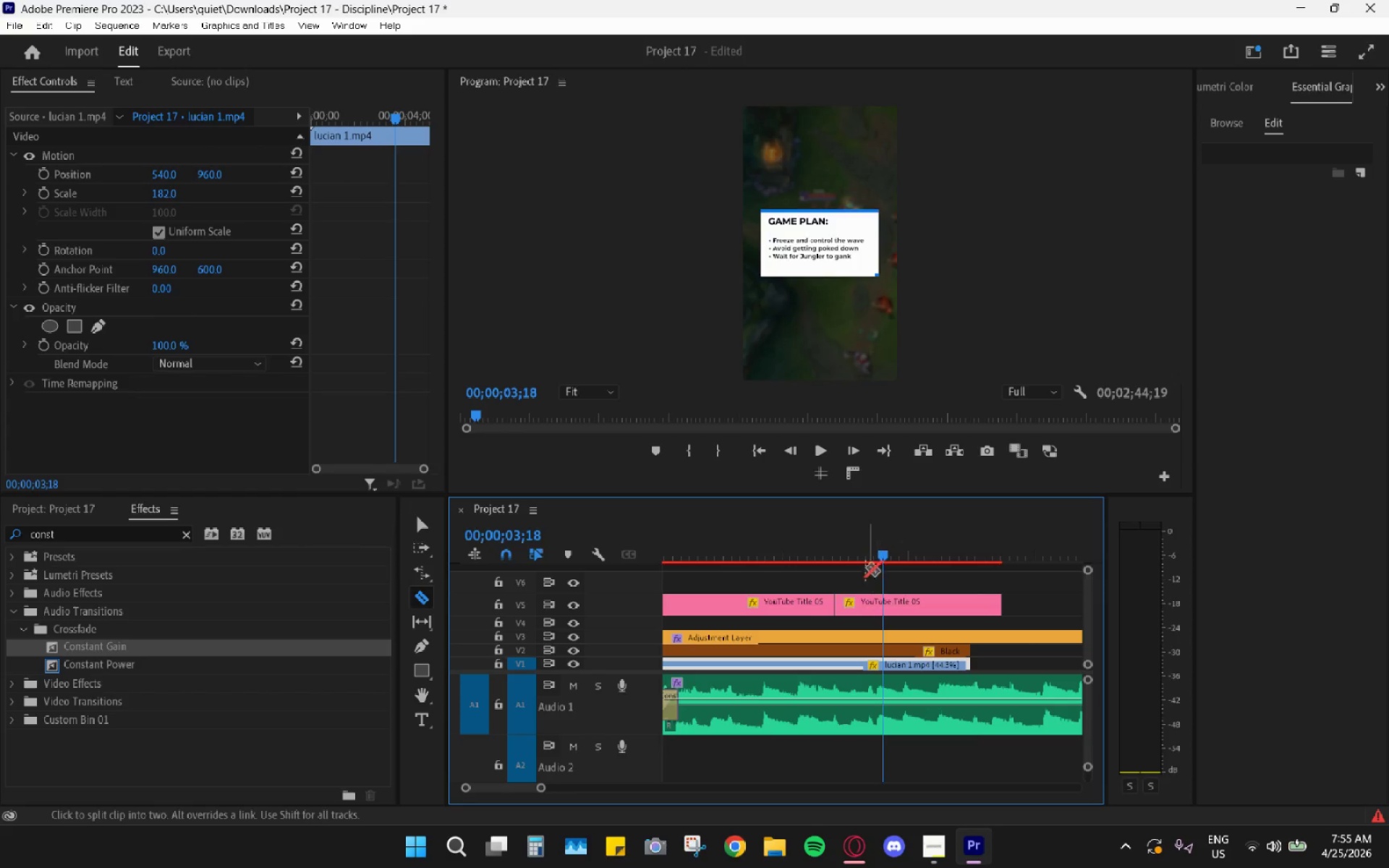 
left_click_drag(start_coordinate=[829, 536], to_coordinate=[841, 590])
 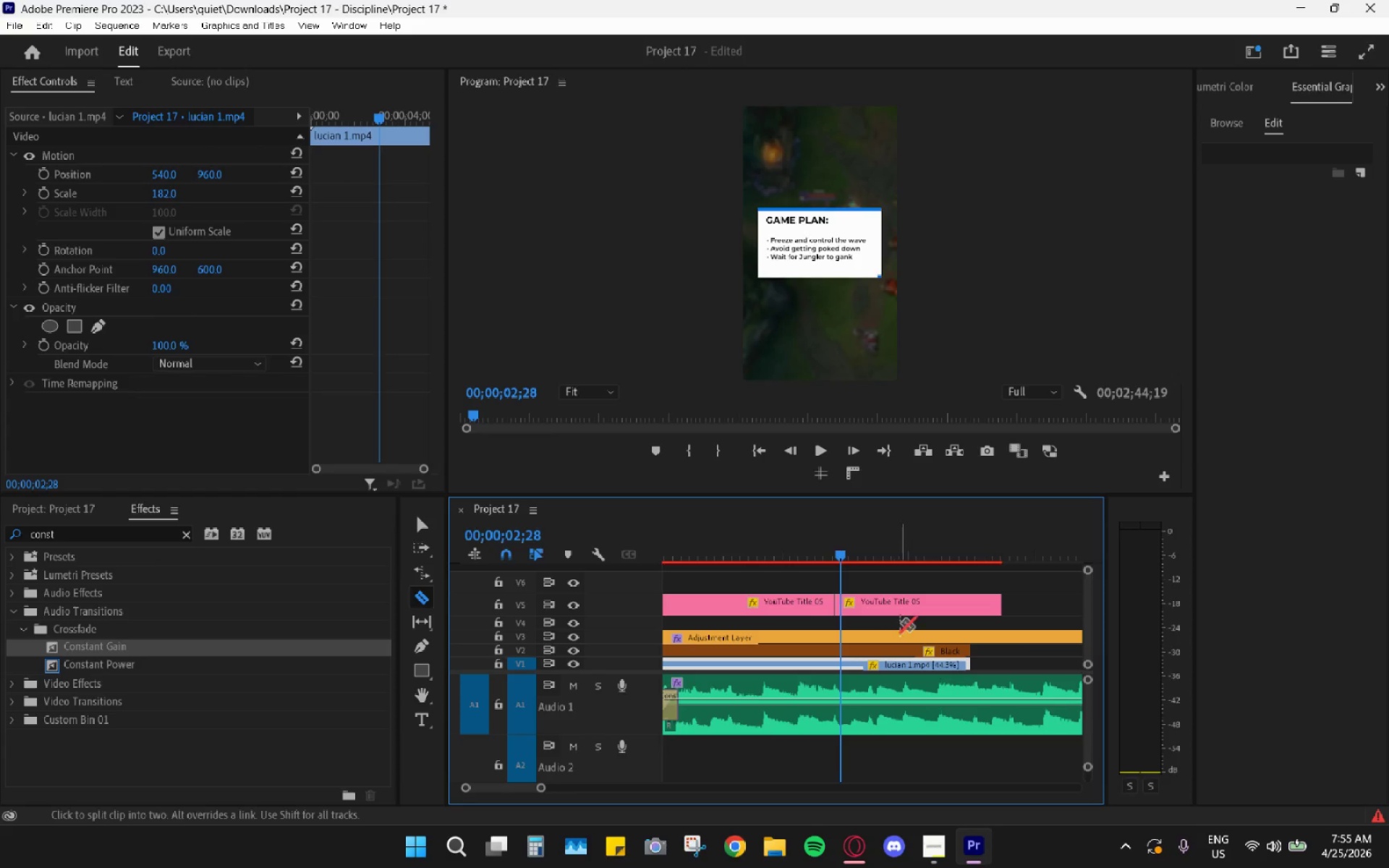 
key(Control+ControlLeft)
 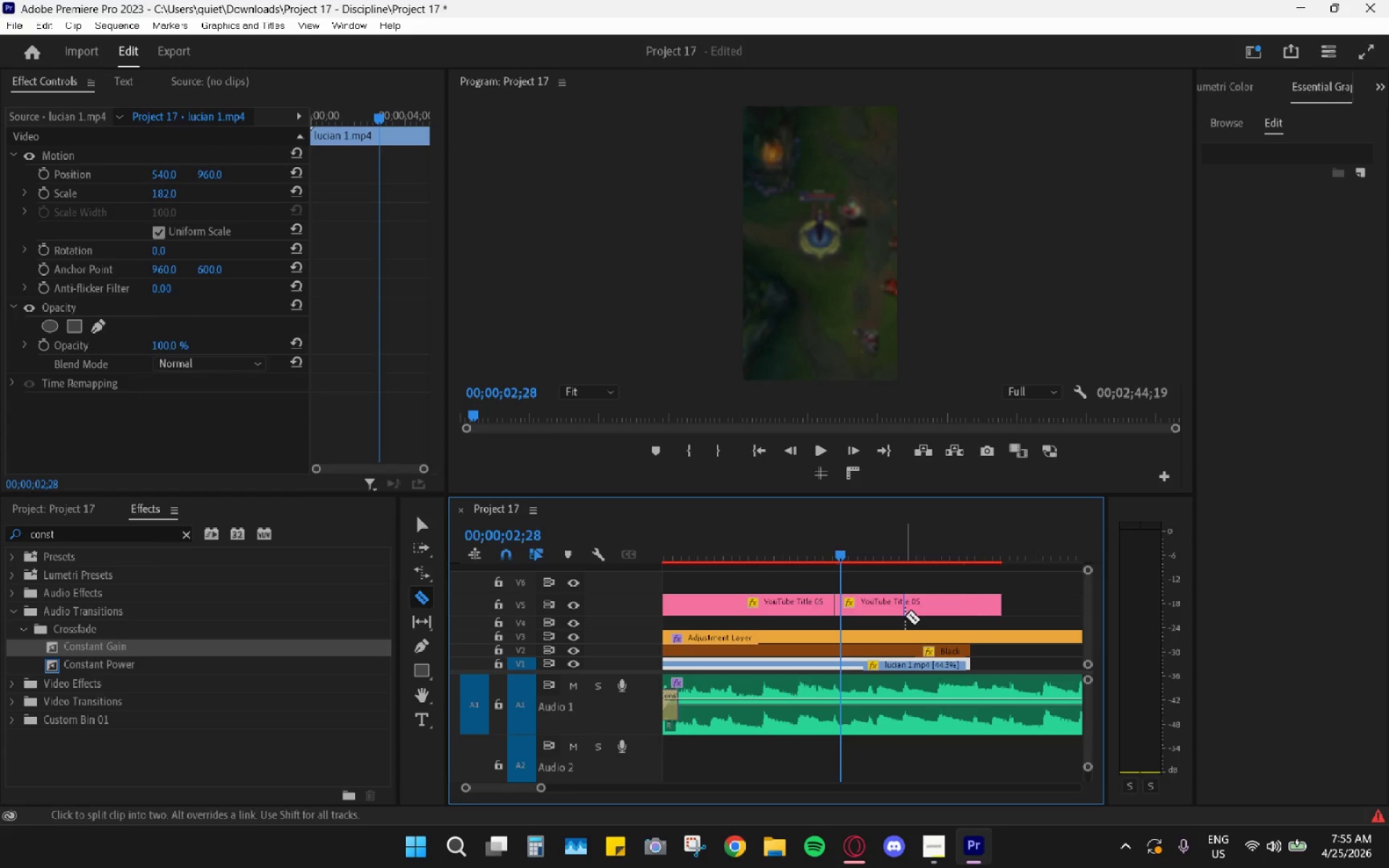 
key(Control+Z)
 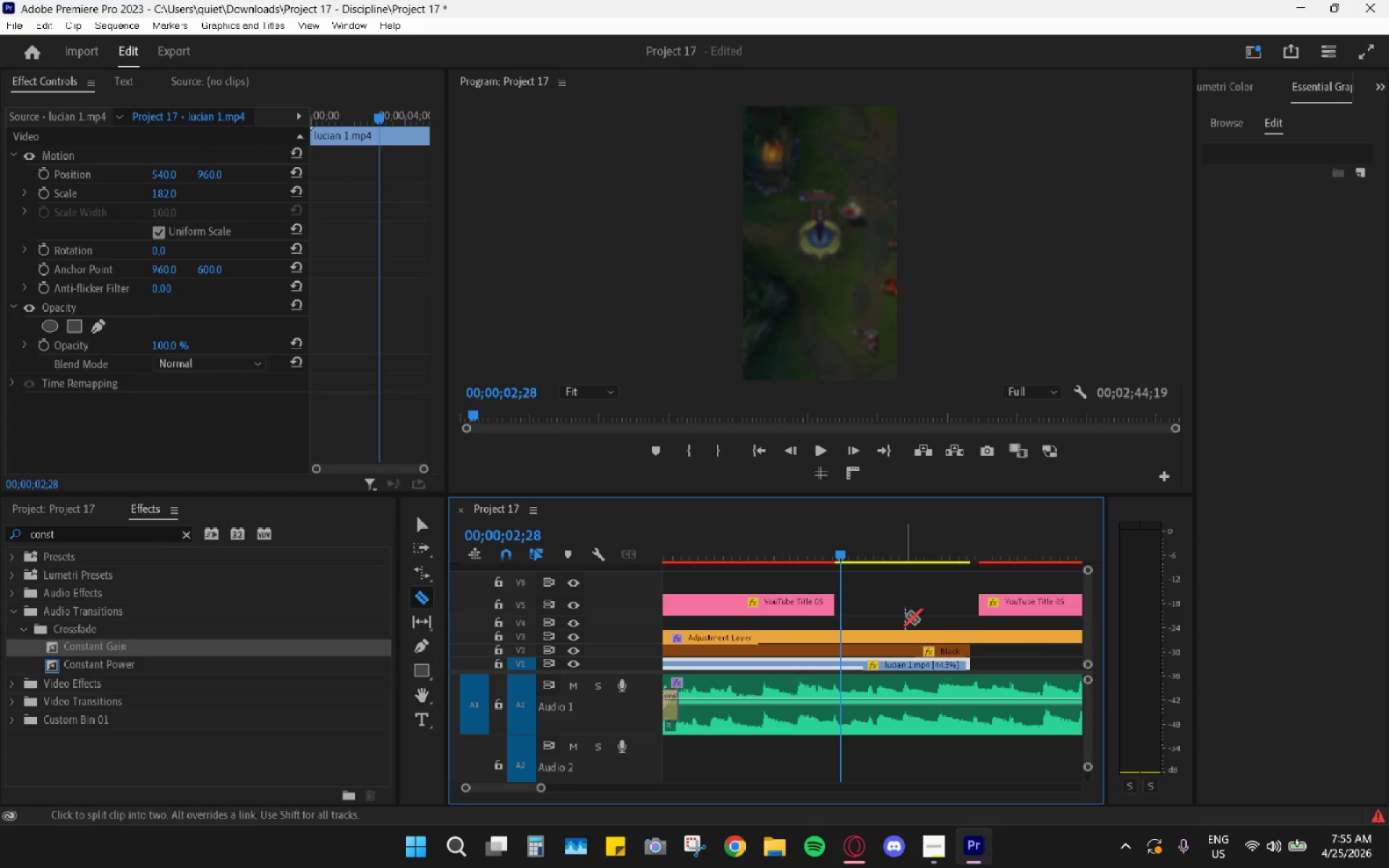 
key(V)
 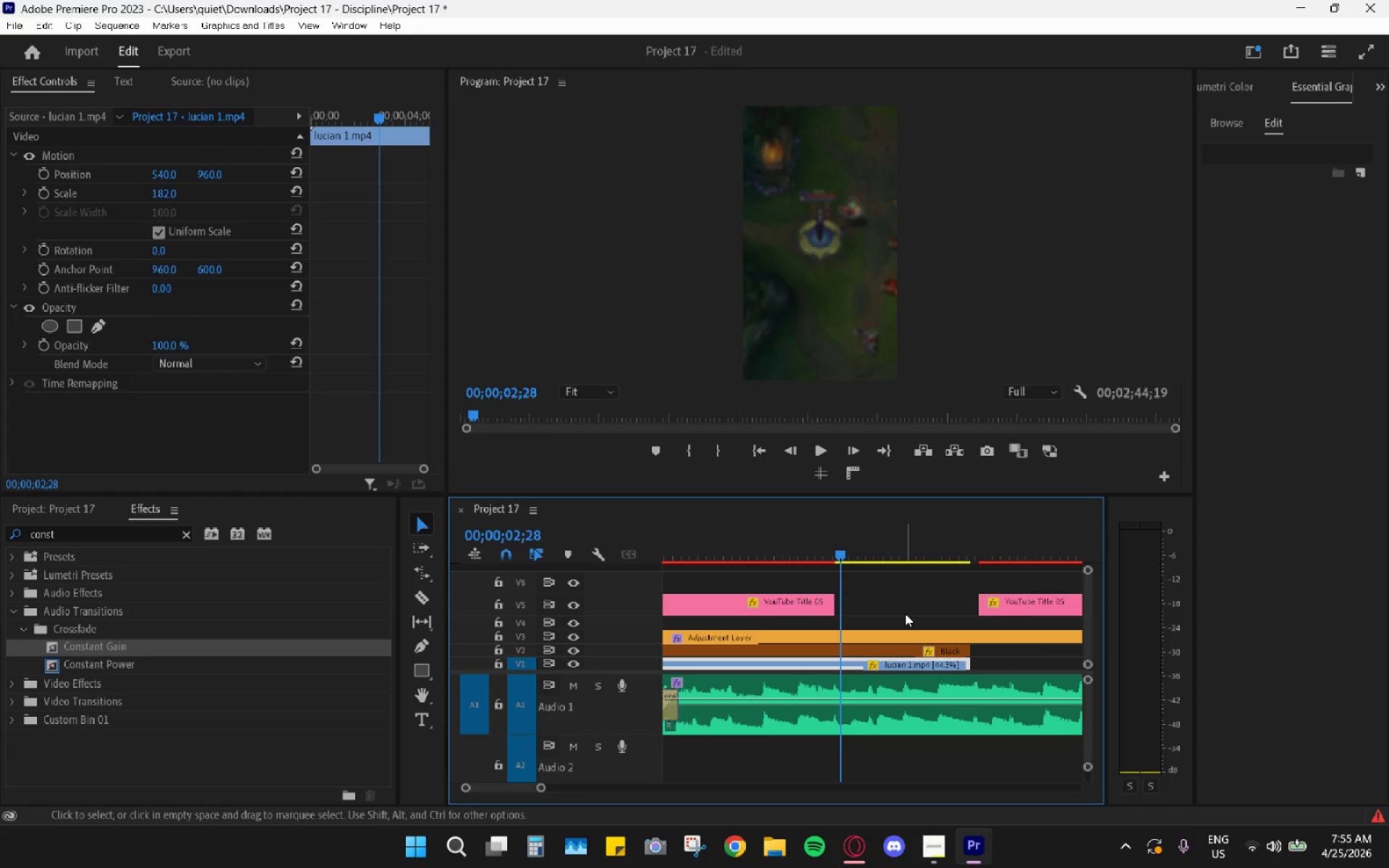 
hold_key(key=AltLeft, duration=0.7)
scroll: coordinate [899, 629], scroll_direction: down, amount: 7.0
 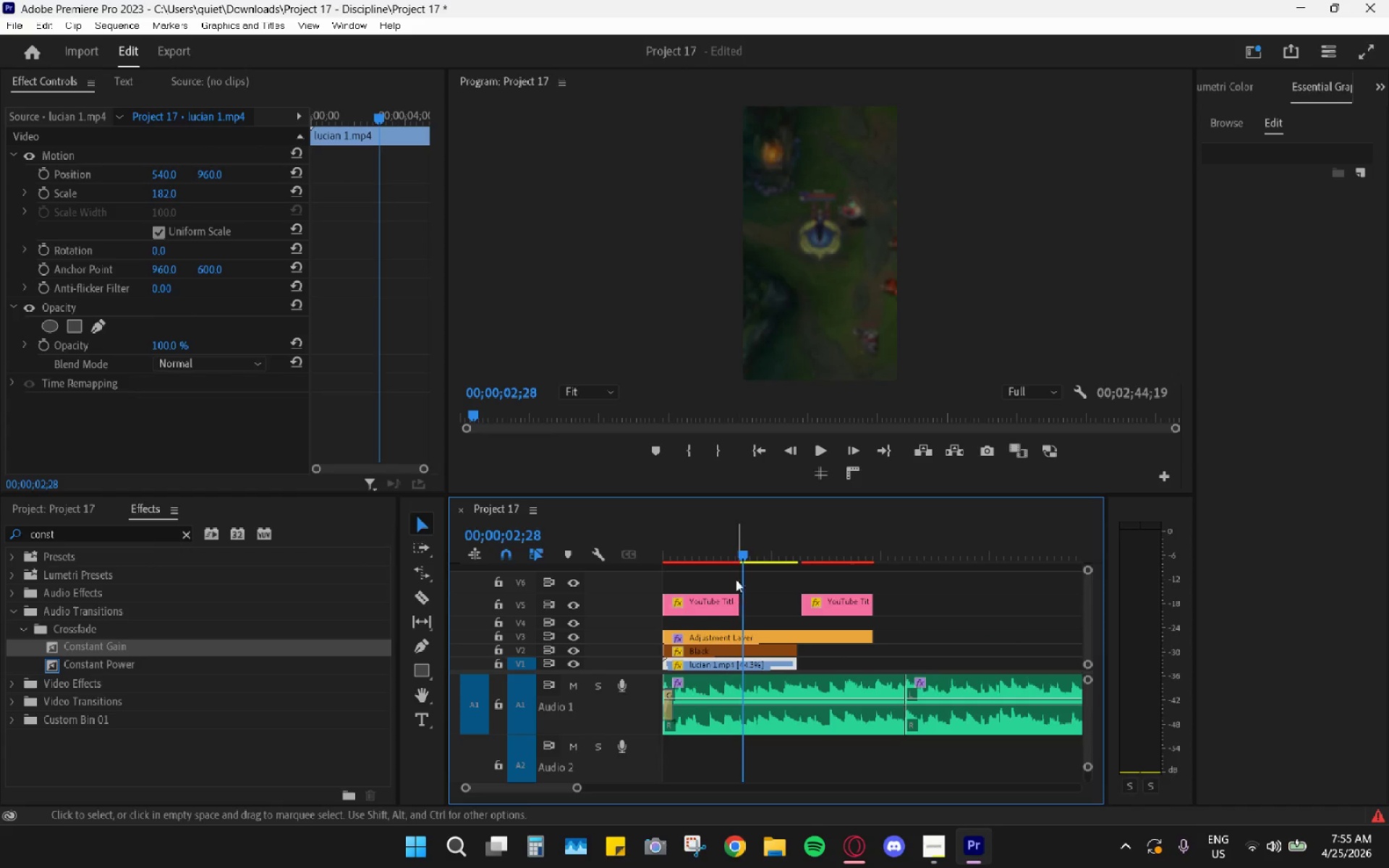 
left_click_drag(start_coordinate=[725, 549], to_coordinate=[611, 550])
 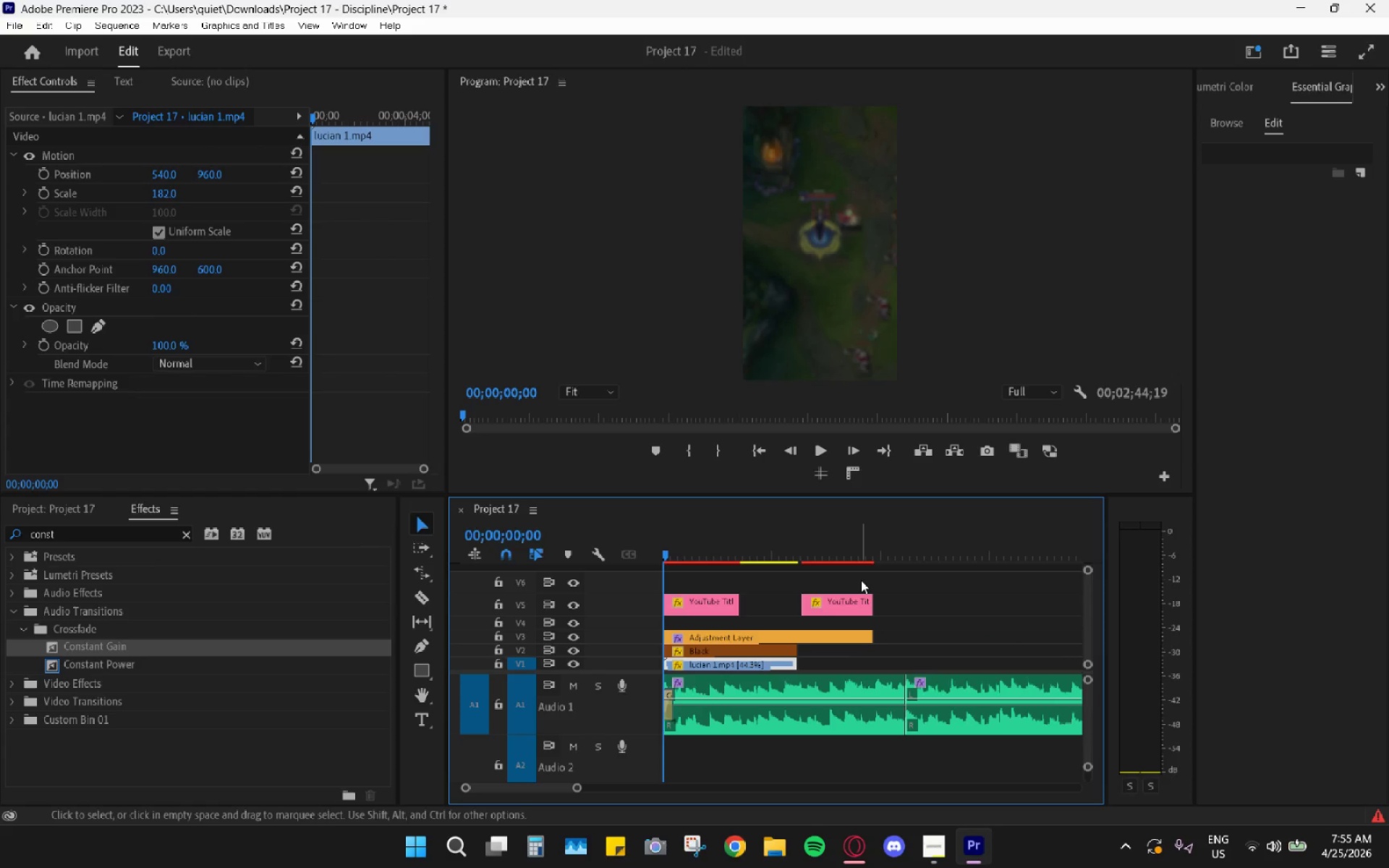 
key(Control+Z)
 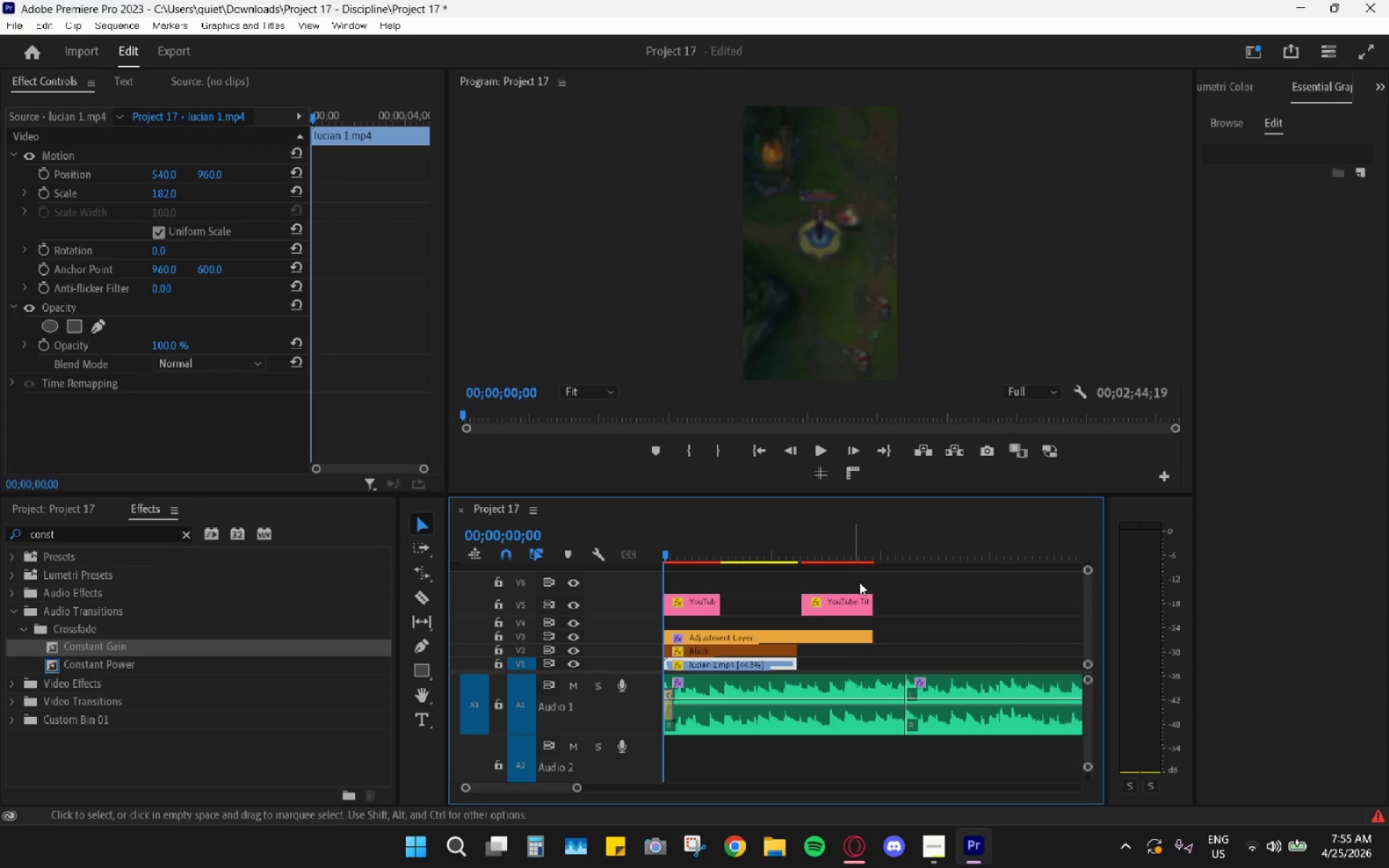 
key(Control+Z)
 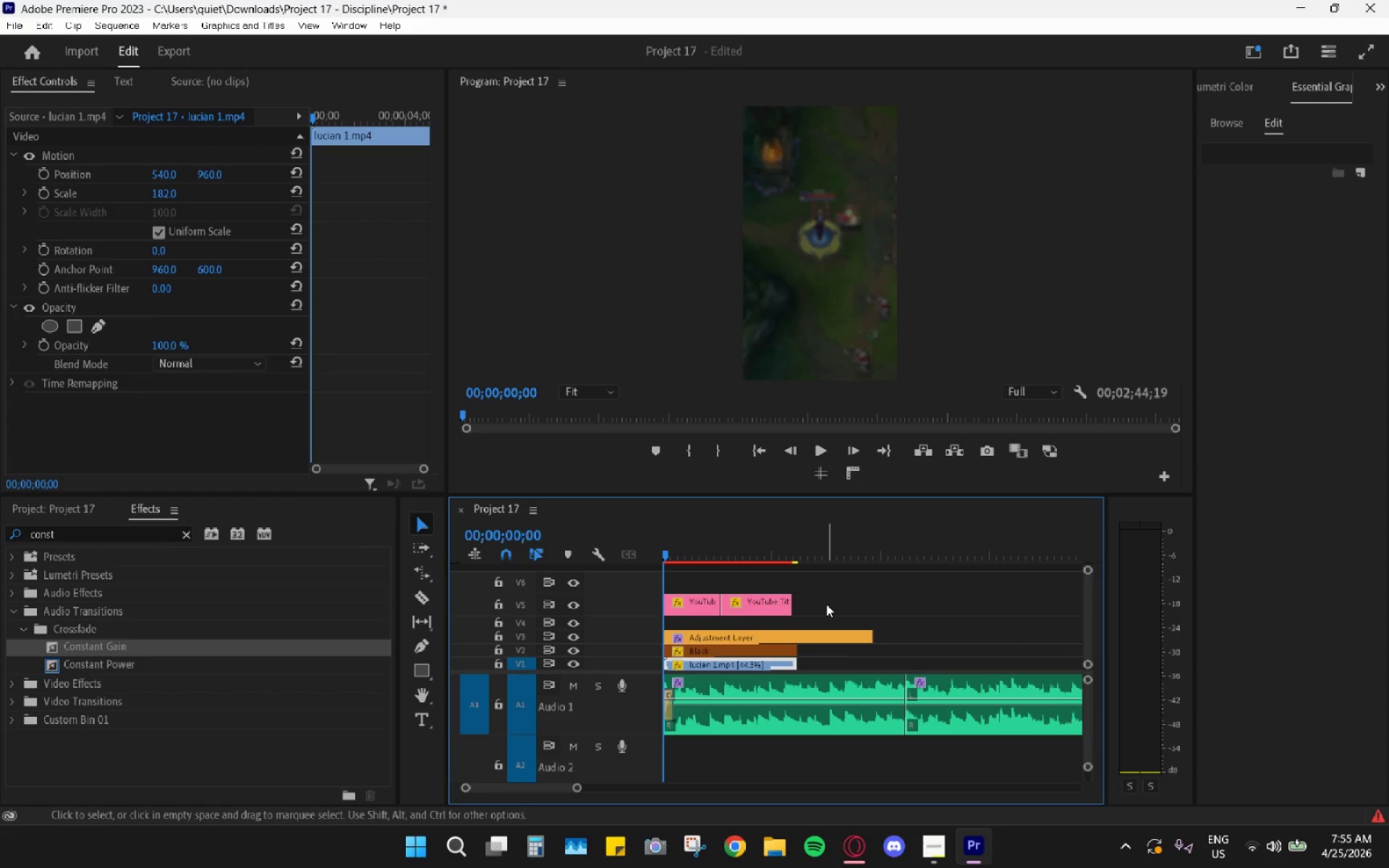 
key(Control+Z)
 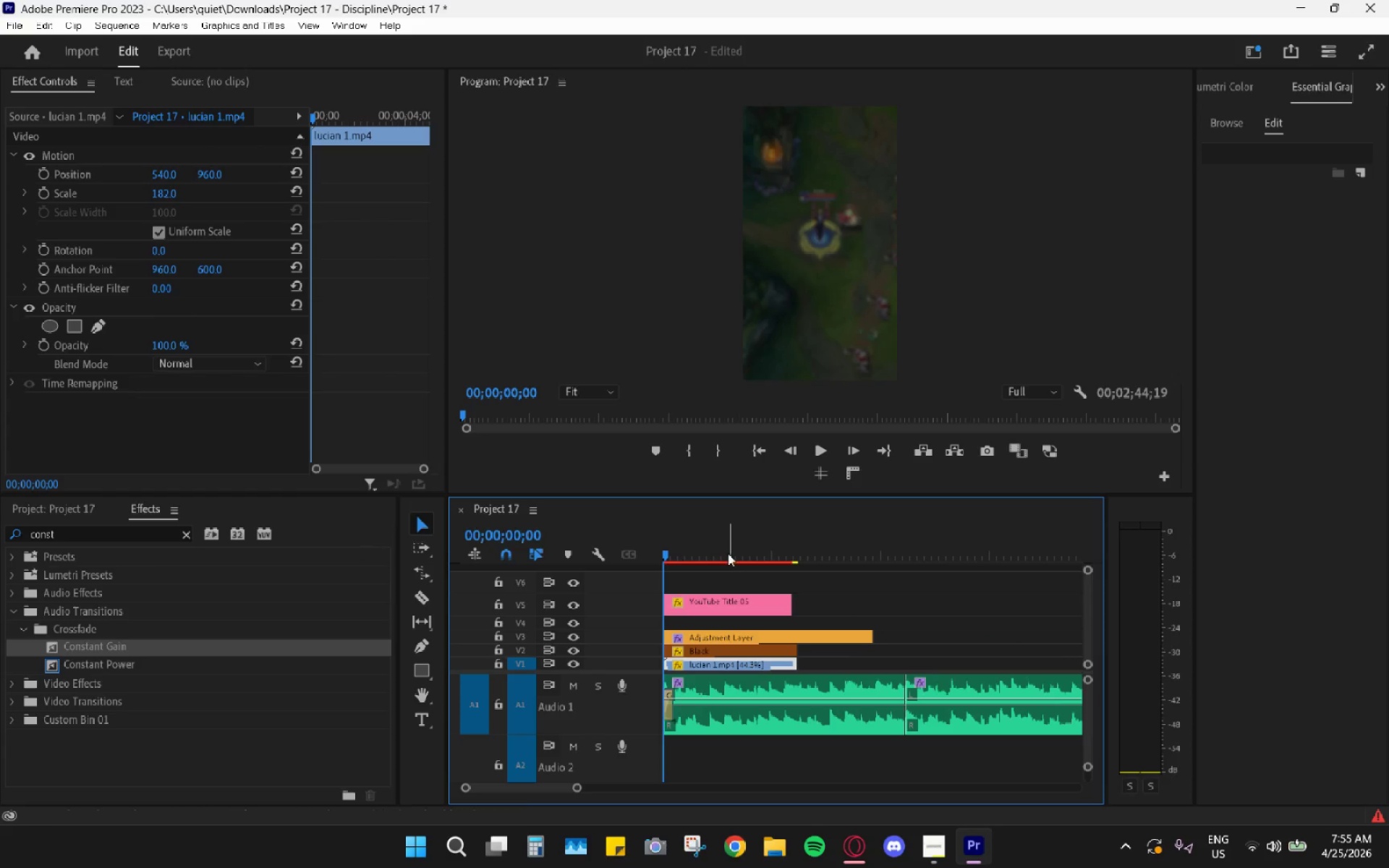 
left_click_drag(start_coordinate=[727, 552], to_coordinate=[614, 550])
 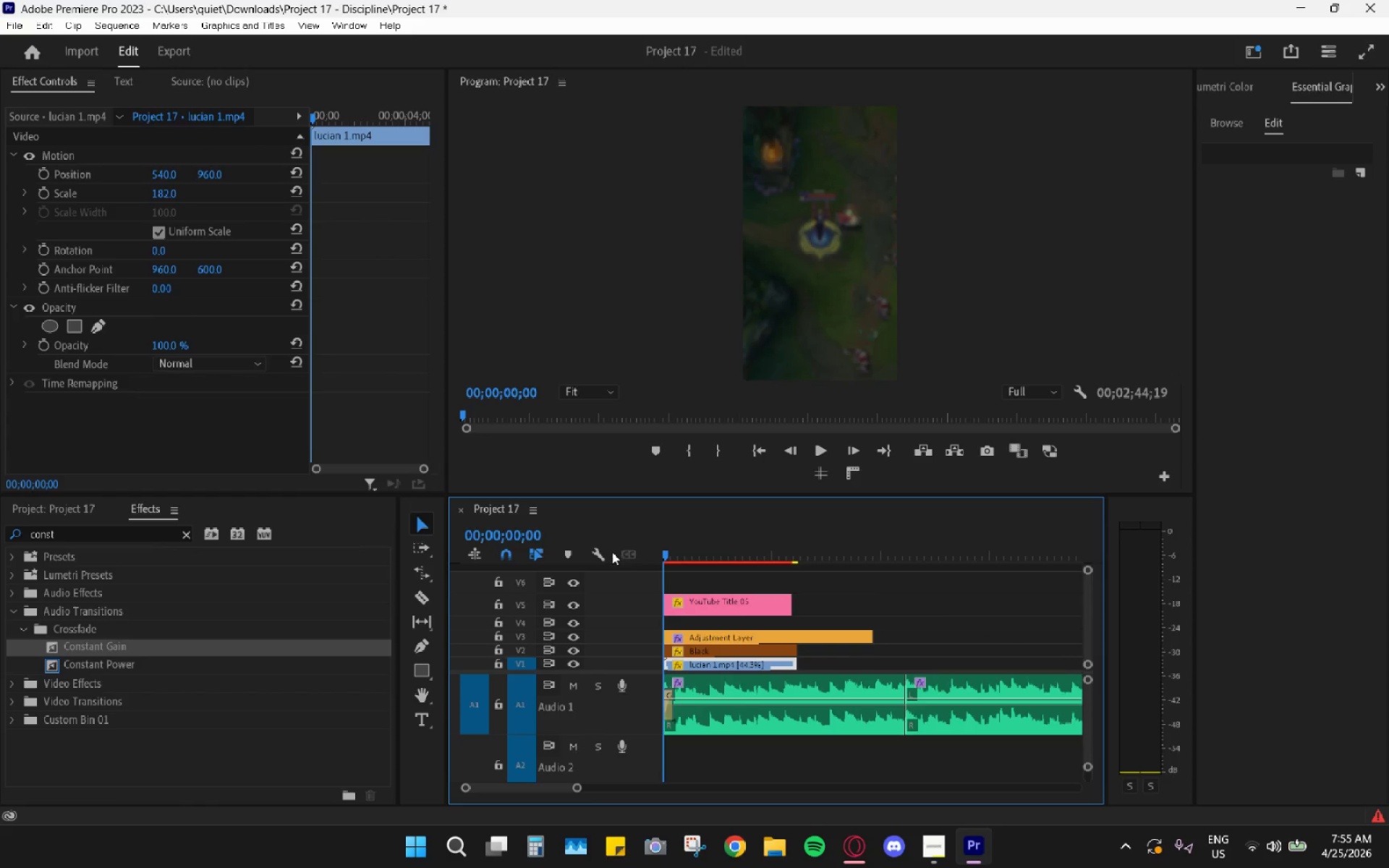 
key(Space)
 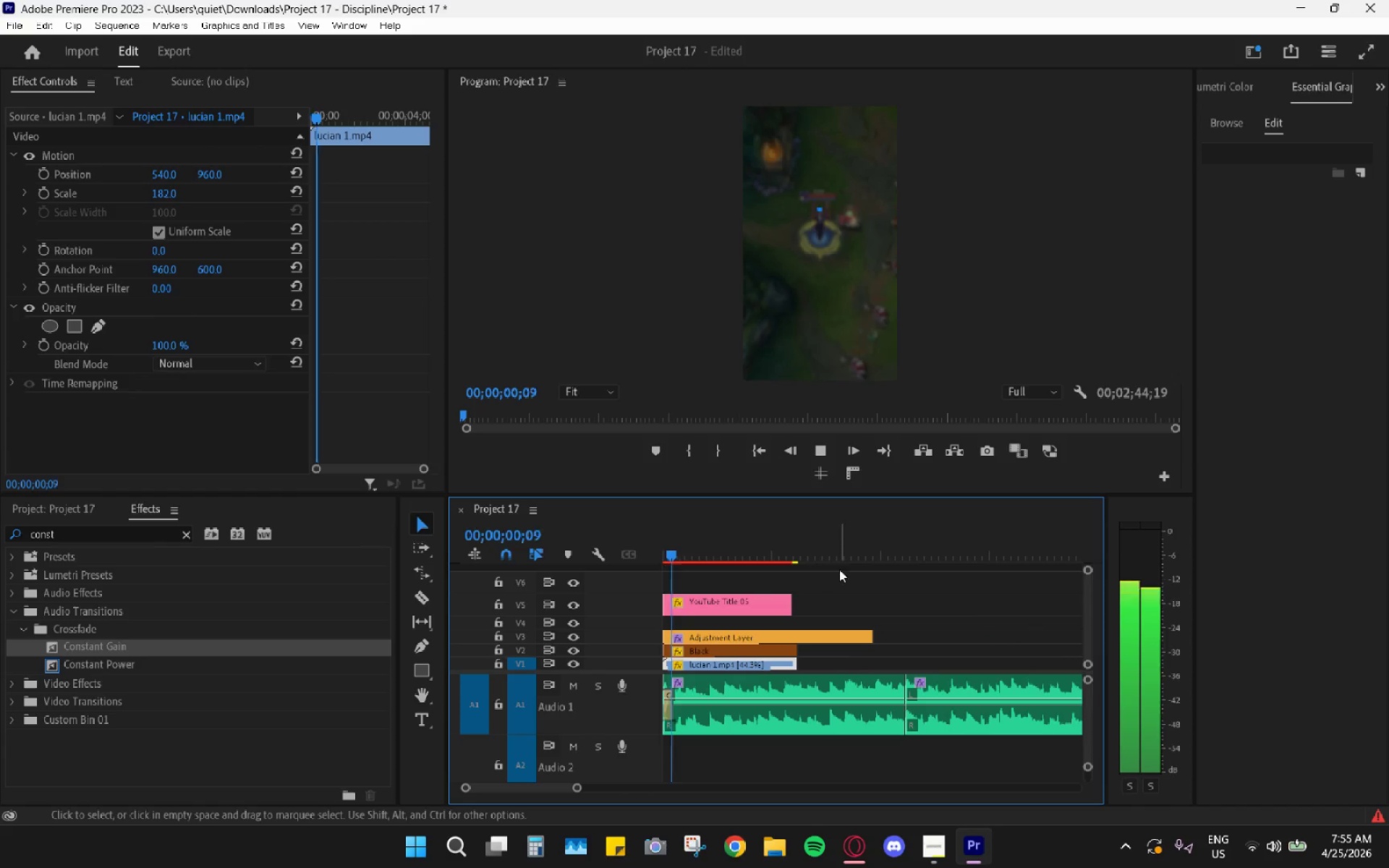 
key(Space)
 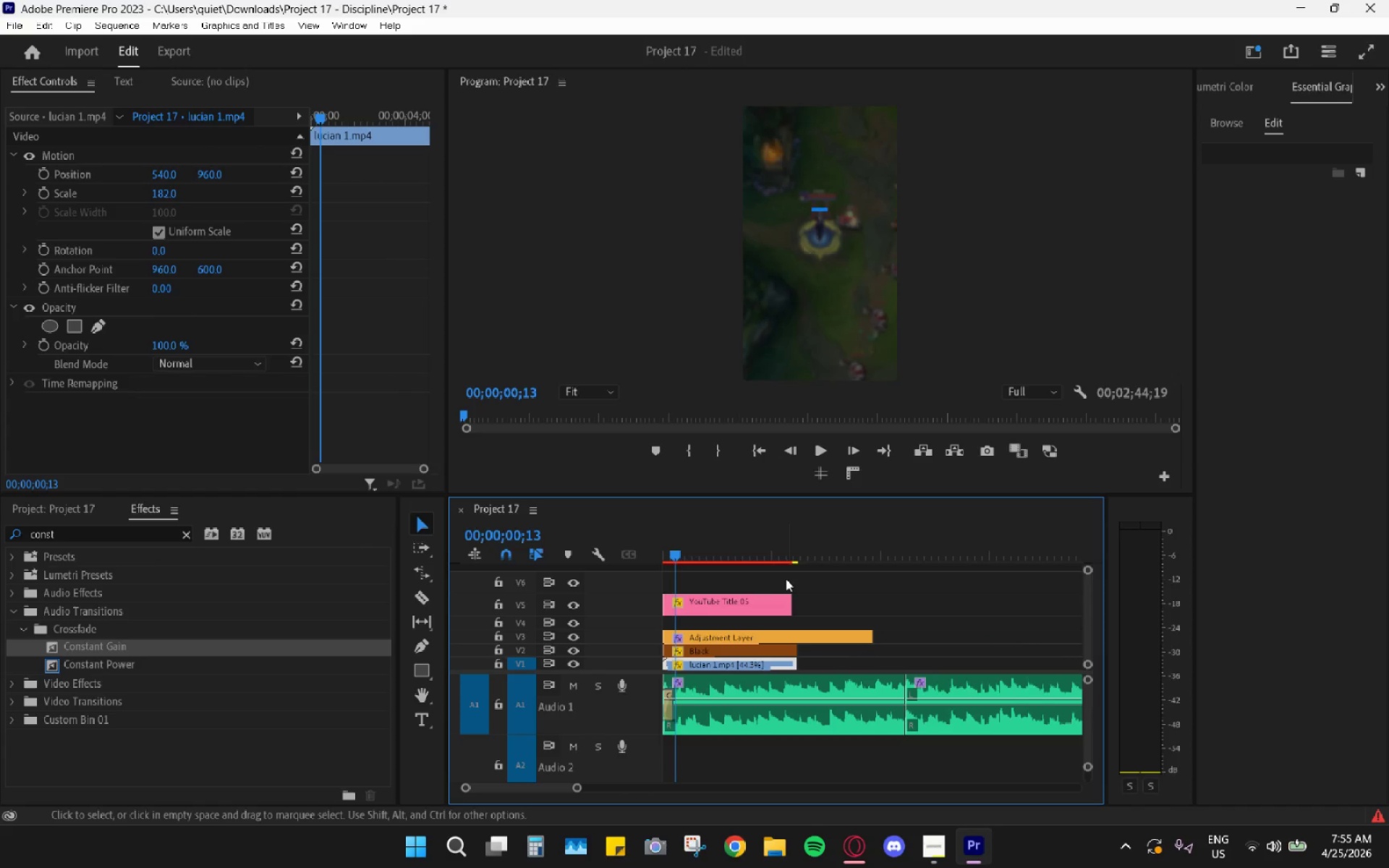 
left_click_drag(start_coordinate=[764, 531], to_coordinate=[757, 542])
 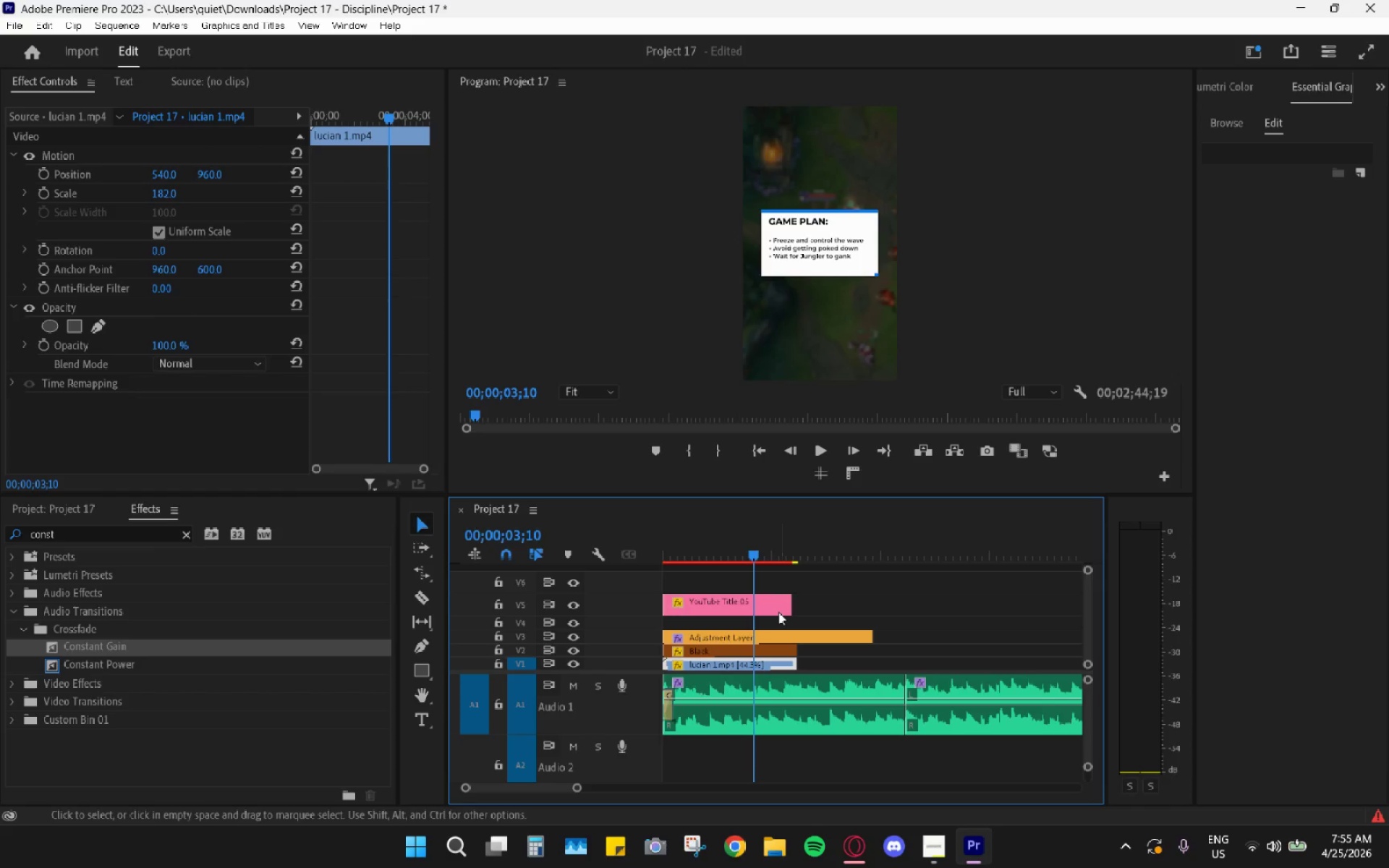 
key(R)
 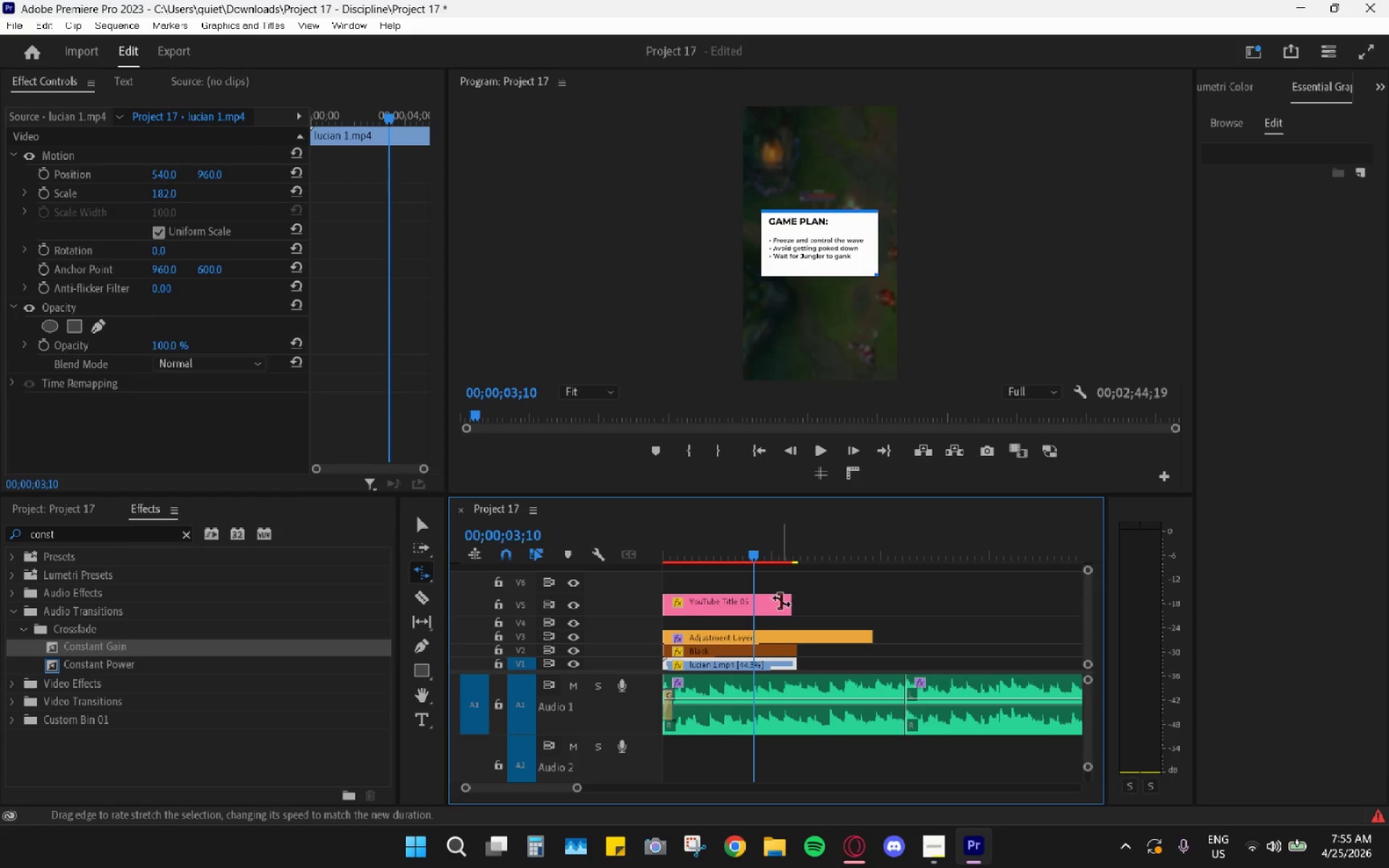 
left_click_drag(start_coordinate=[789, 601], to_coordinate=[895, 598])
 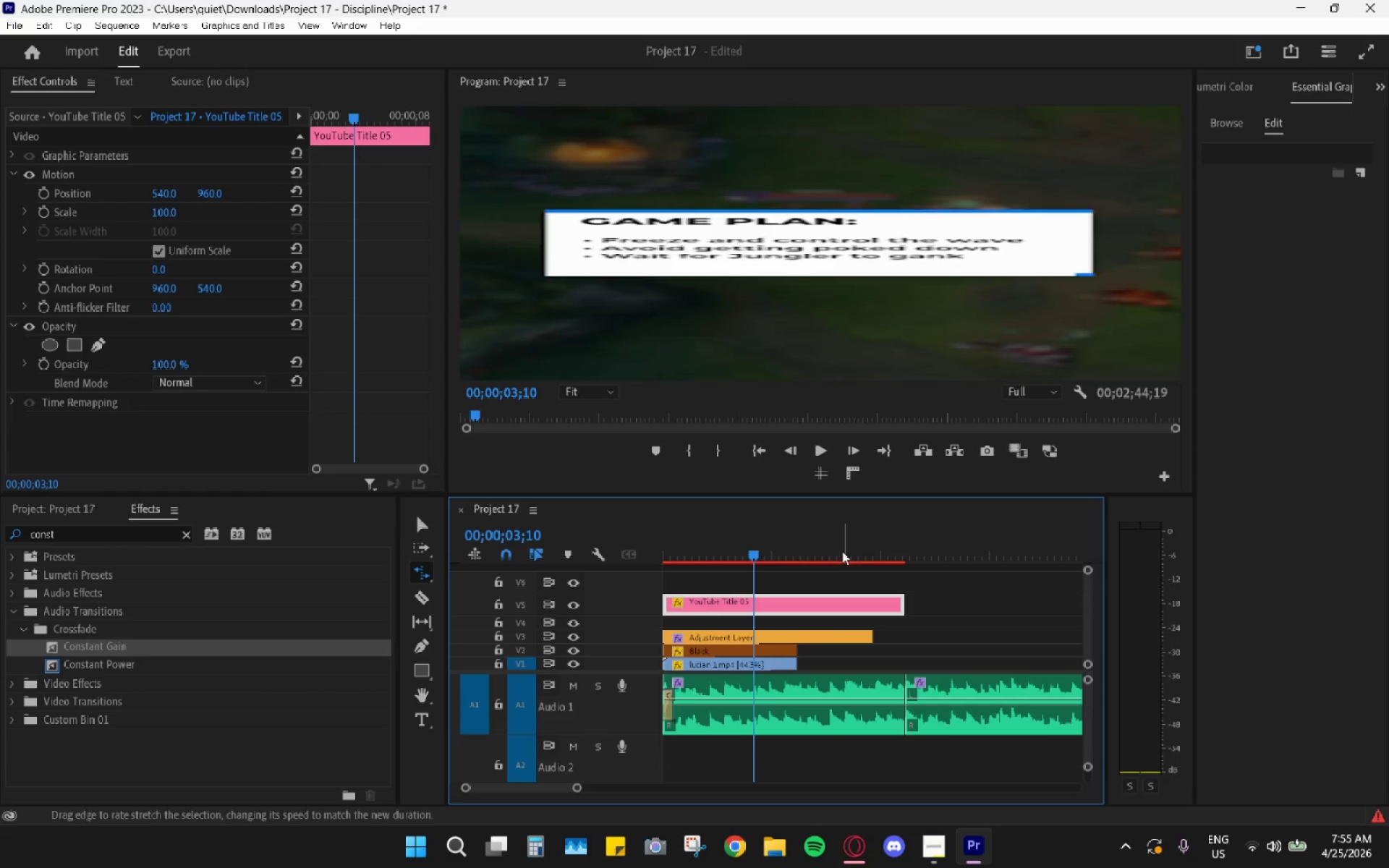 
type(   vr)
 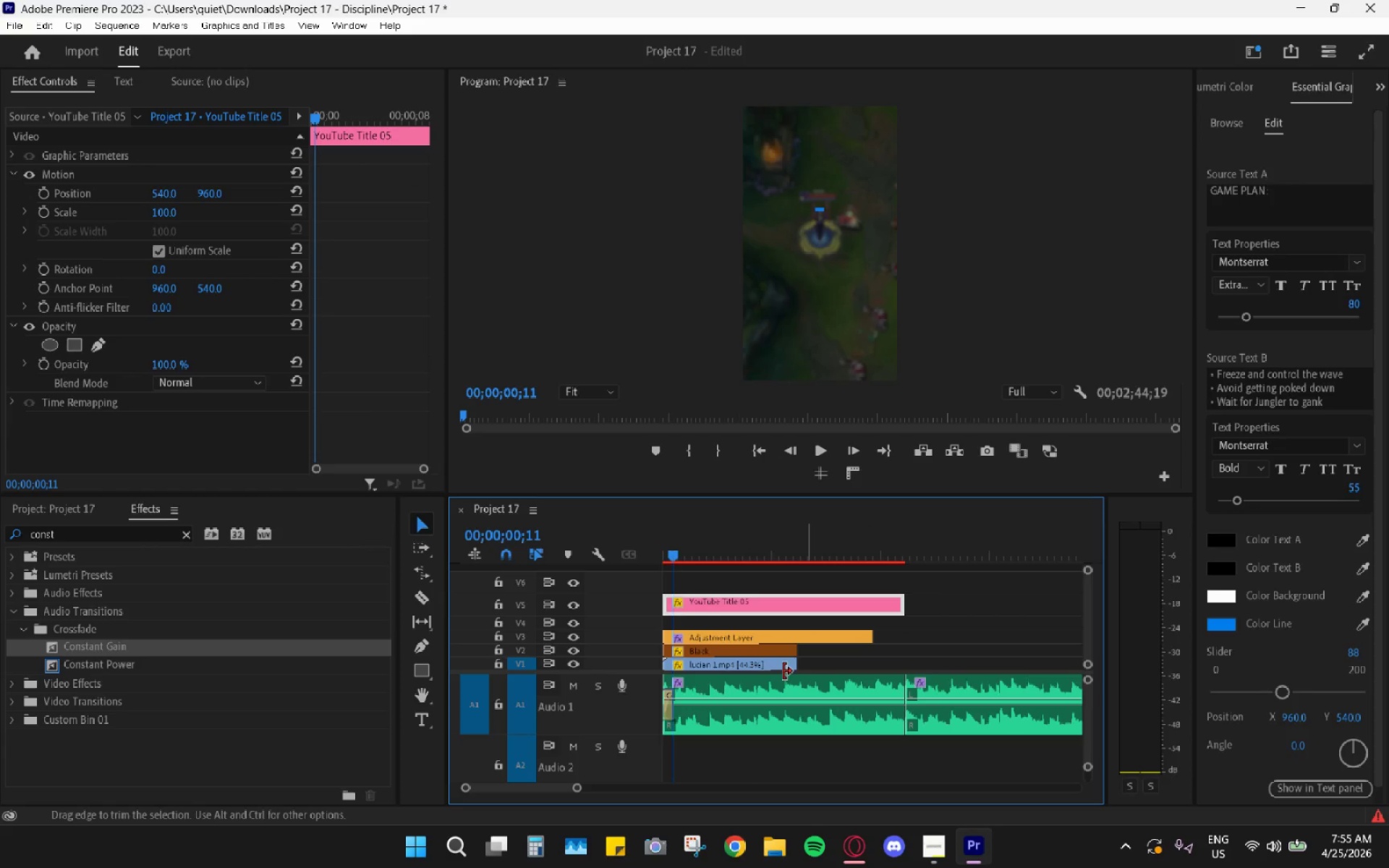 
left_click_drag(start_coordinate=[834, 539], to_coordinate=[674, 541])
 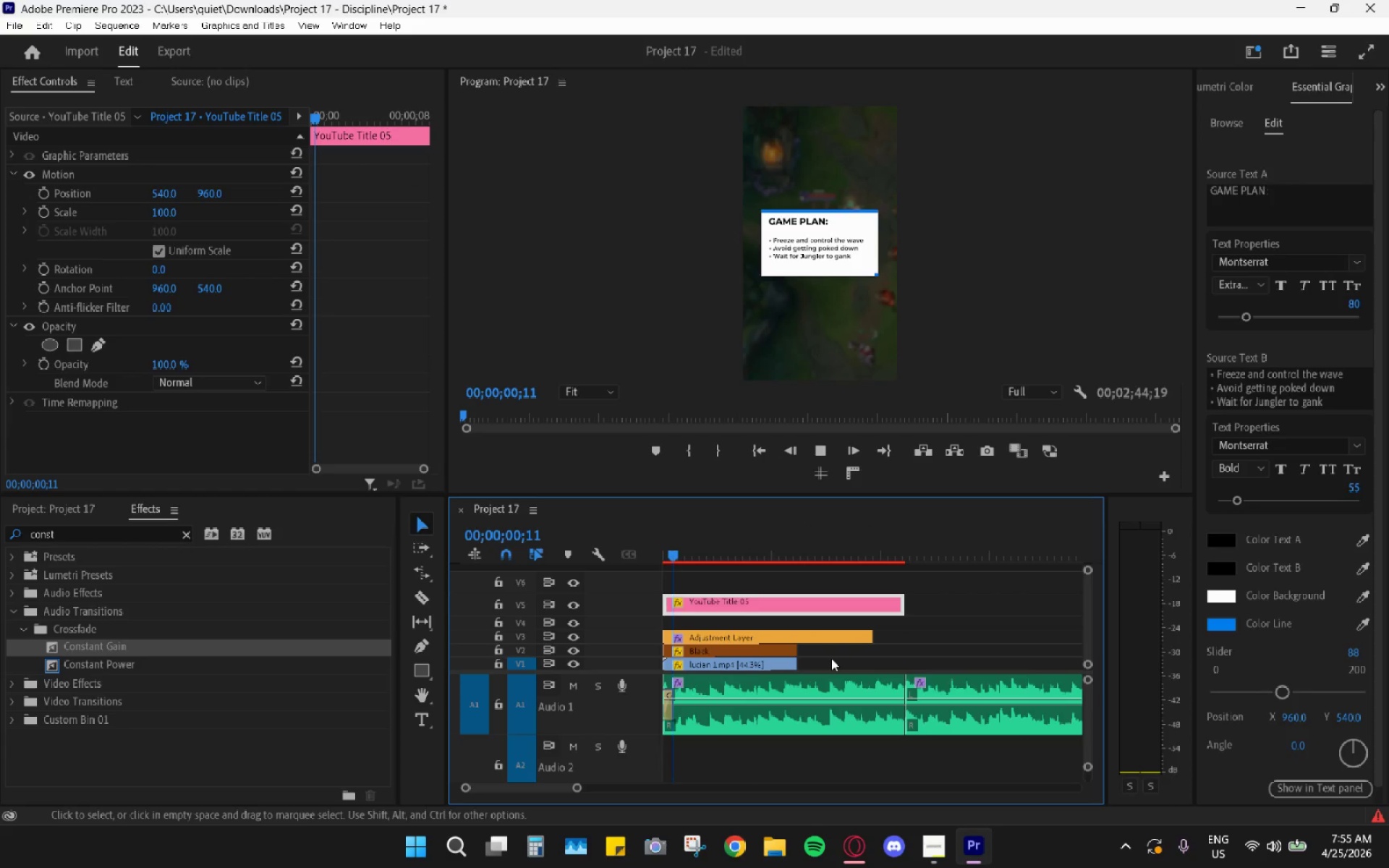 
left_click_drag(start_coordinate=[793, 660], to_coordinate=[896, 652])
 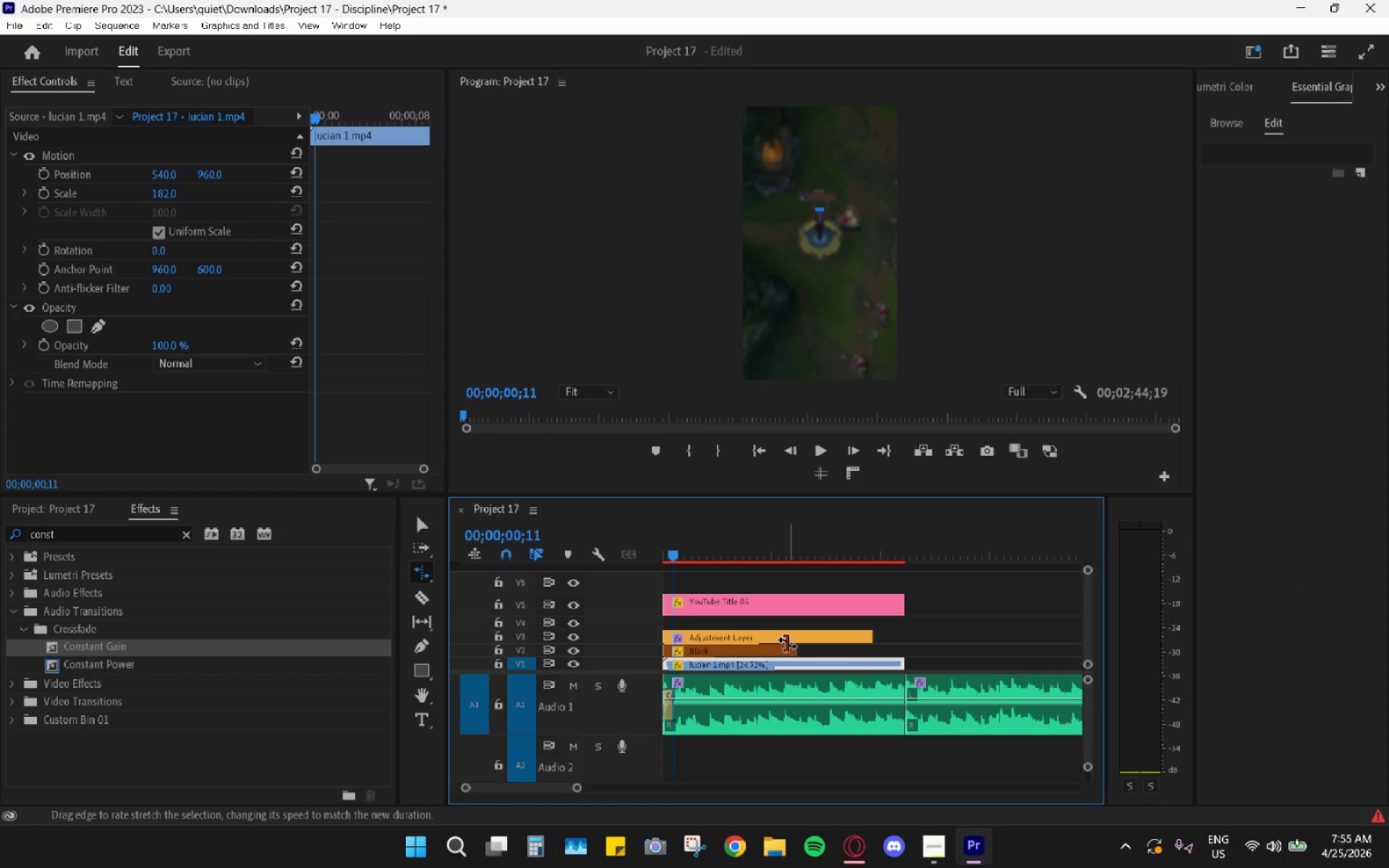 
left_click_drag(start_coordinate=[787, 644], to_coordinate=[894, 638])
 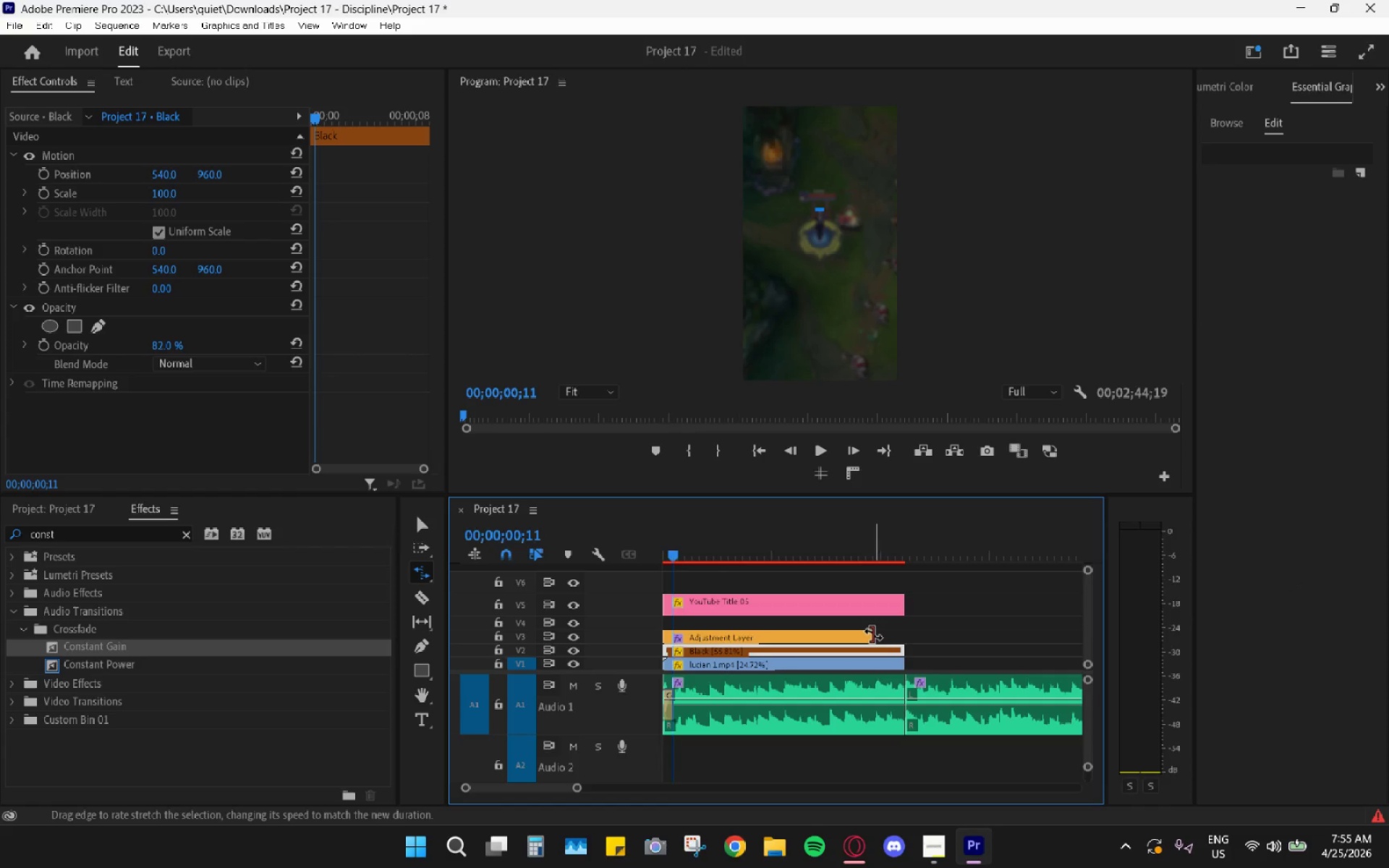 
left_click_drag(start_coordinate=[873, 634], to_coordinate=[904, 631])
 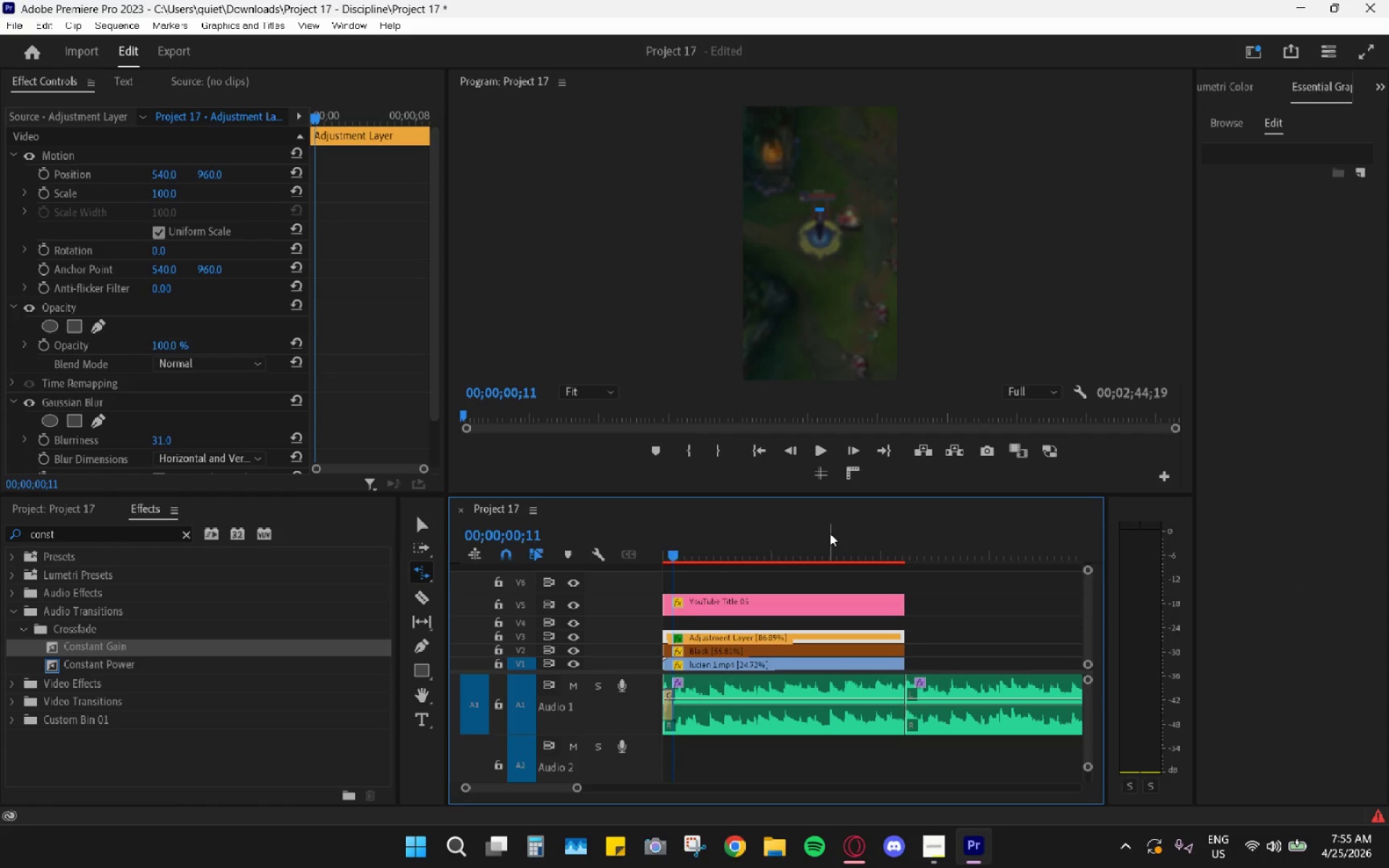 
key(Space)
 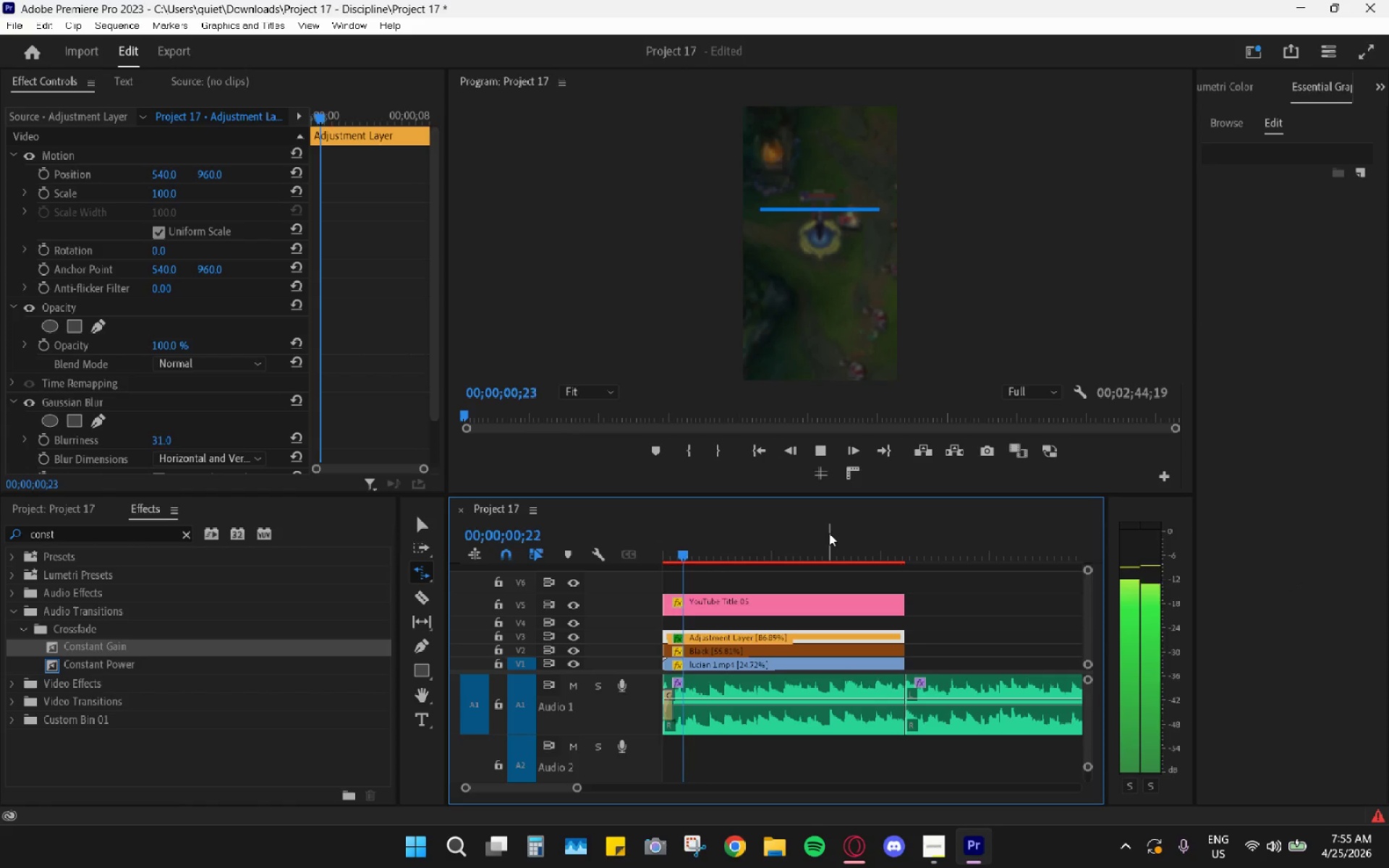 
key(Space)
 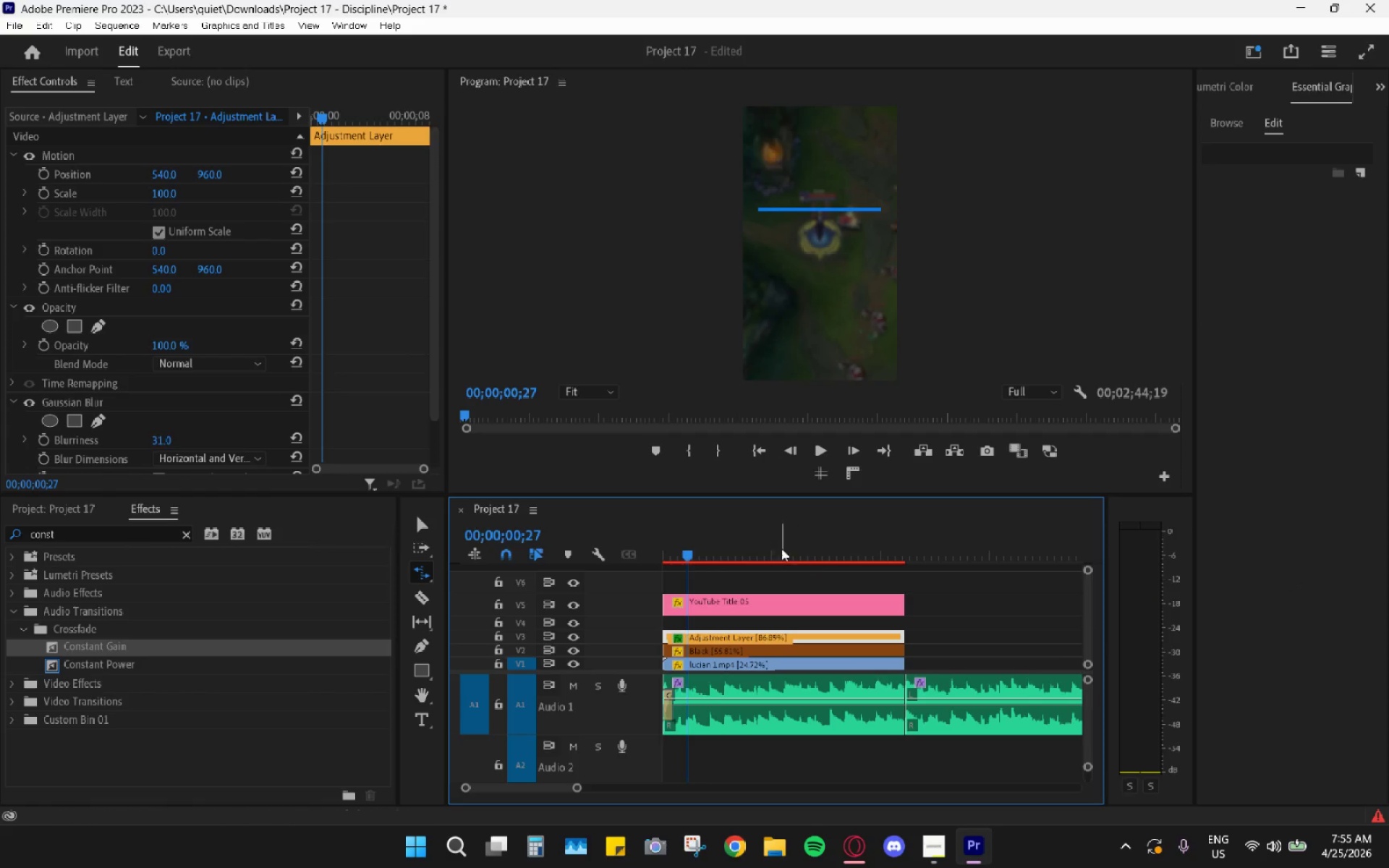 
key(Space)
 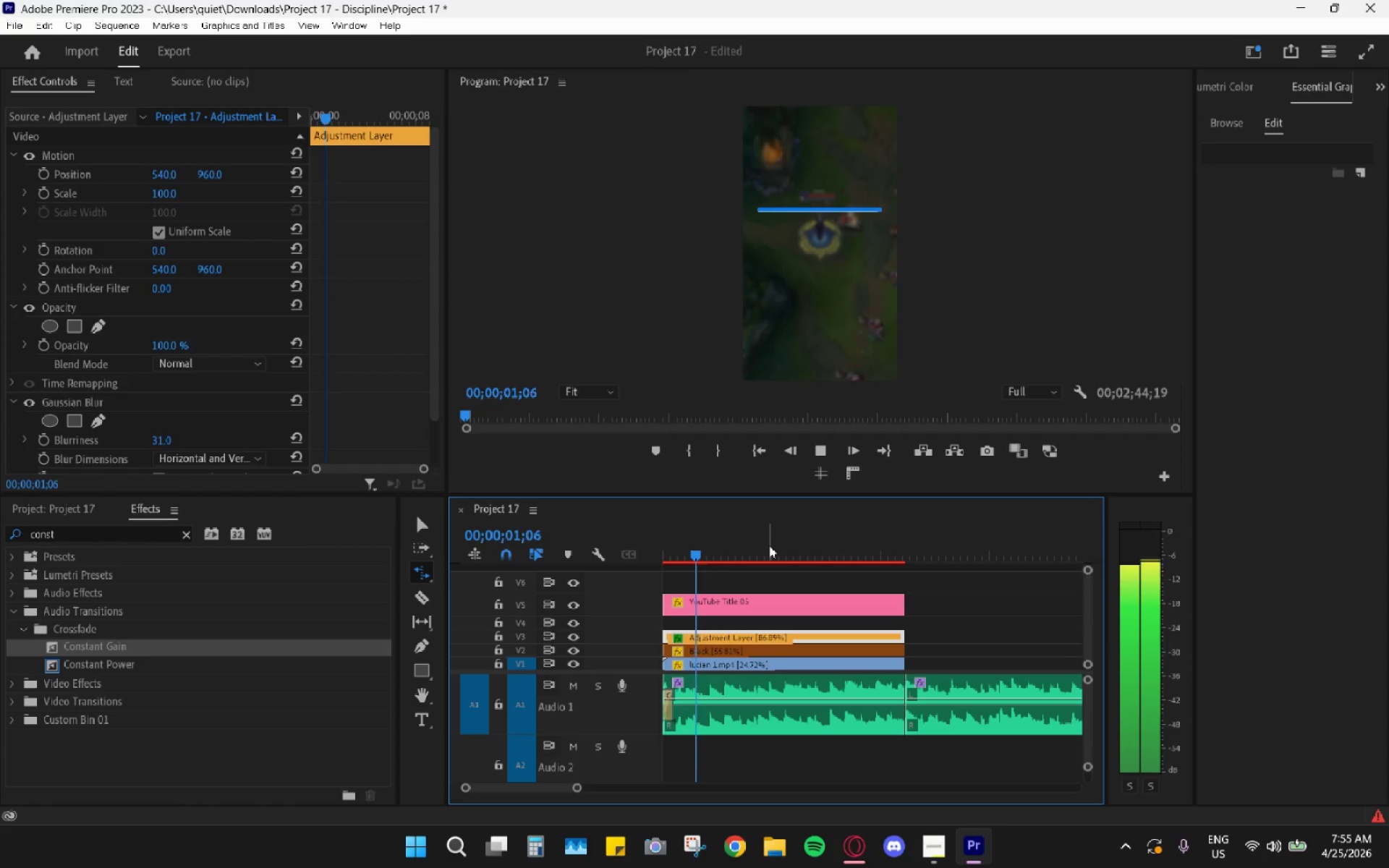 
key(Space)
 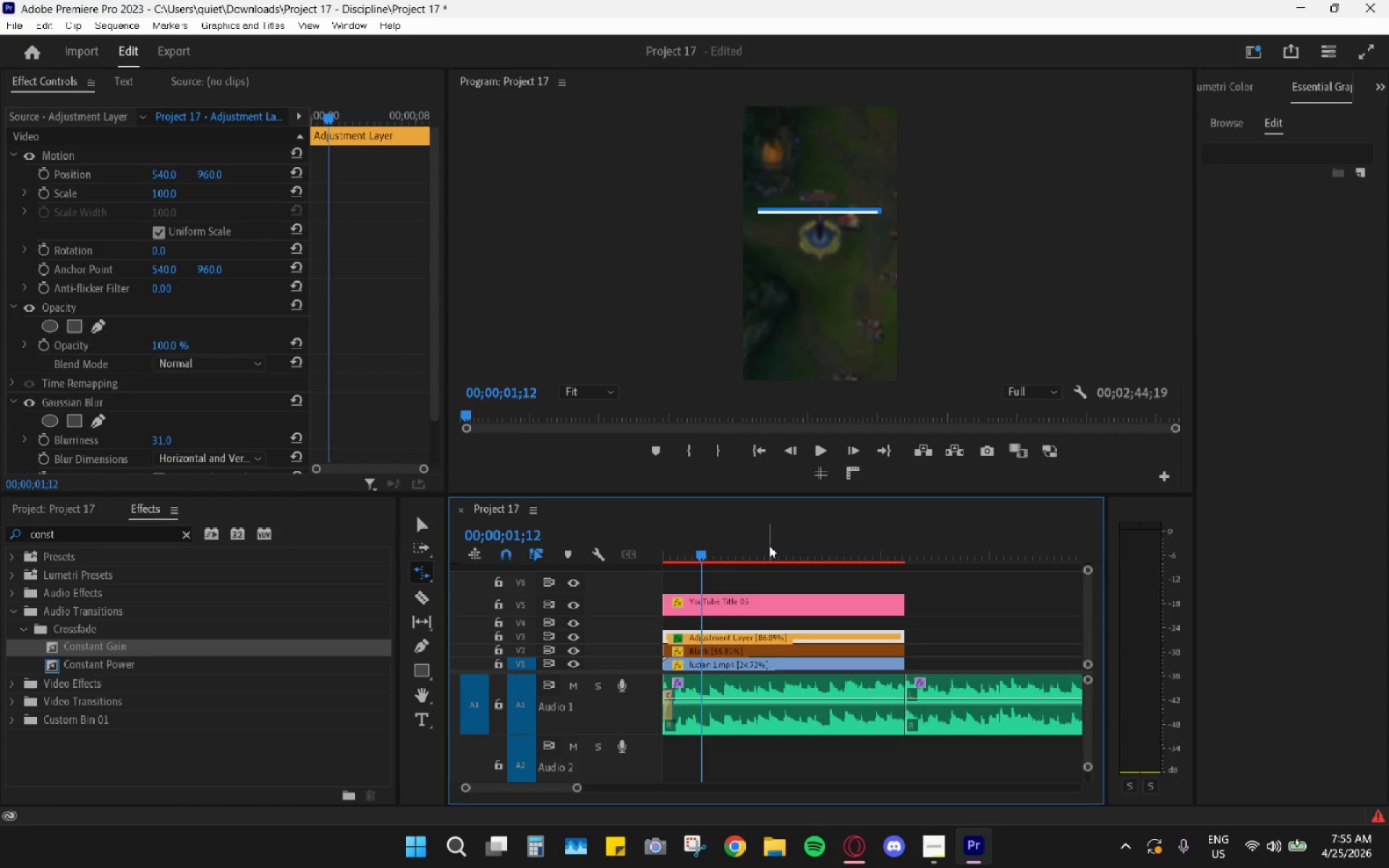 
key(V)
 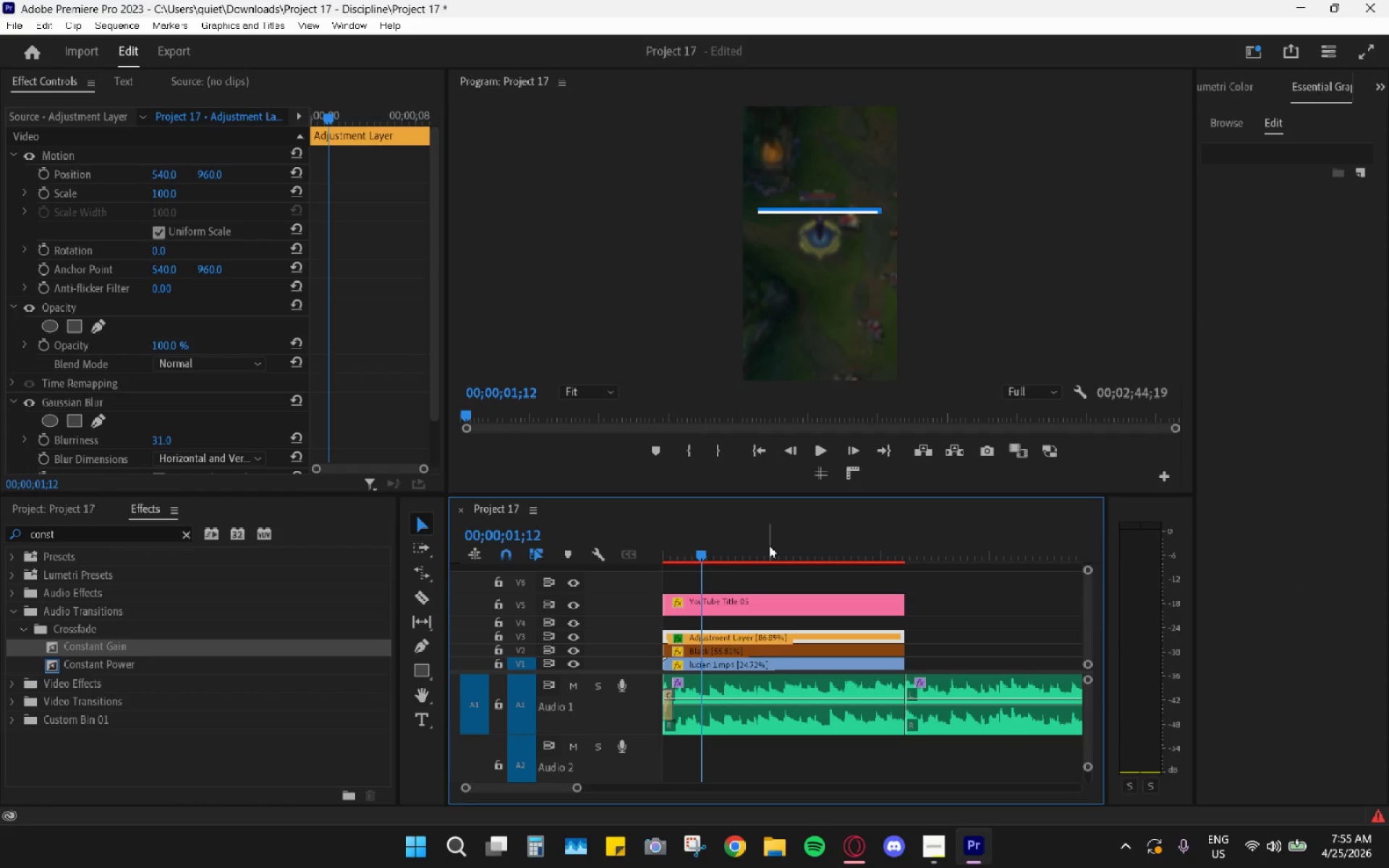 
key(Space)
 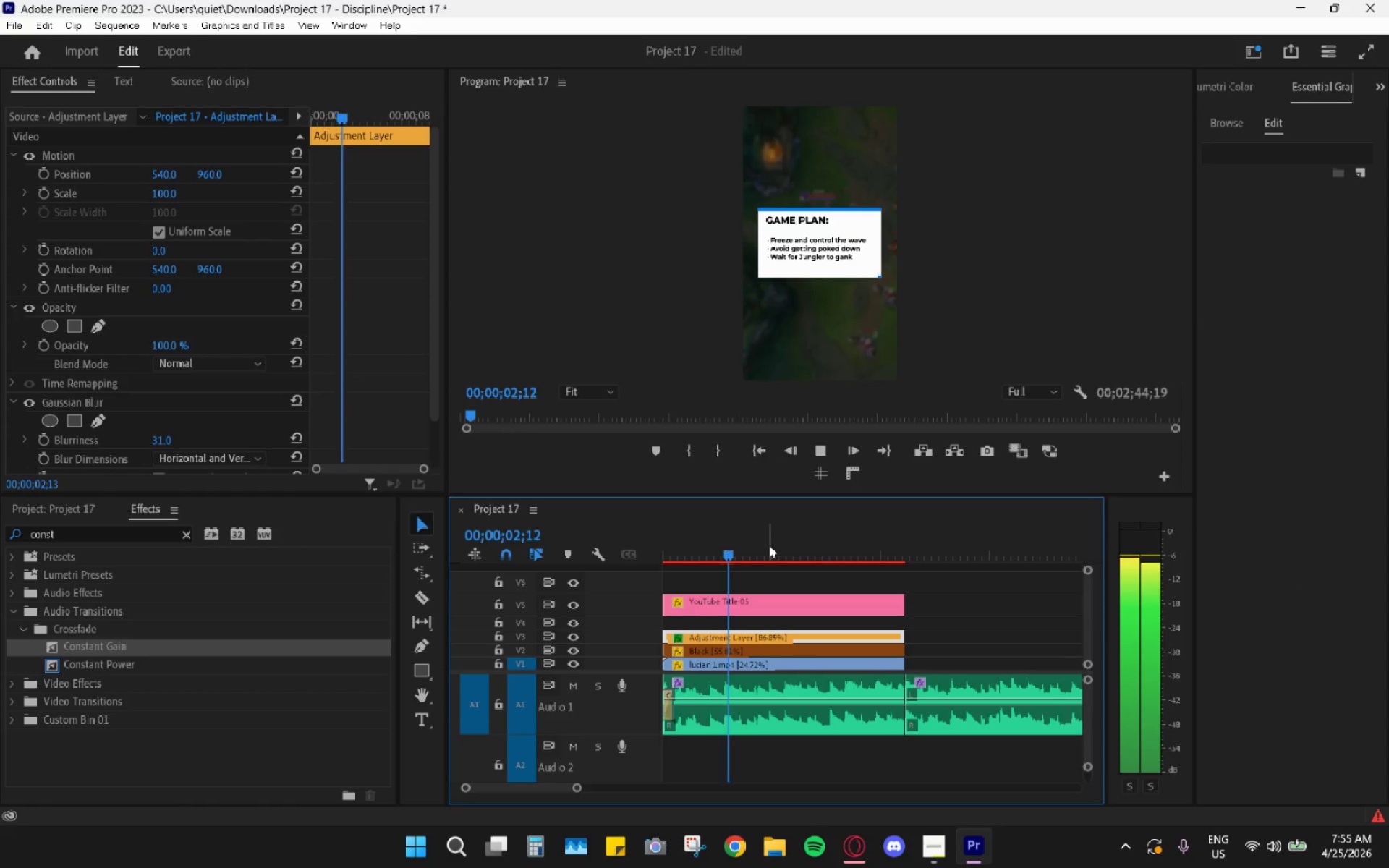 
key(Space)
 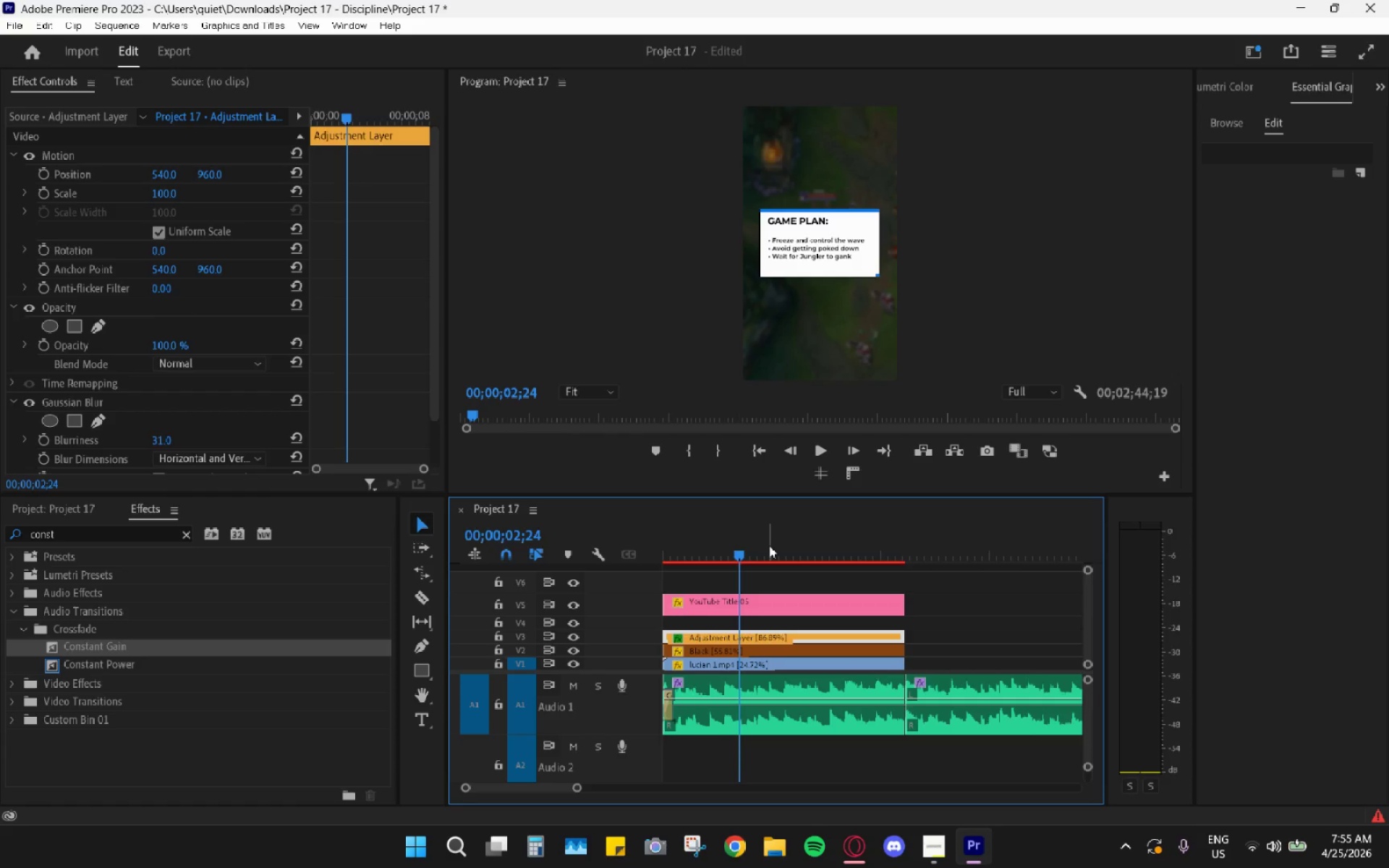 
wait(18.44)
 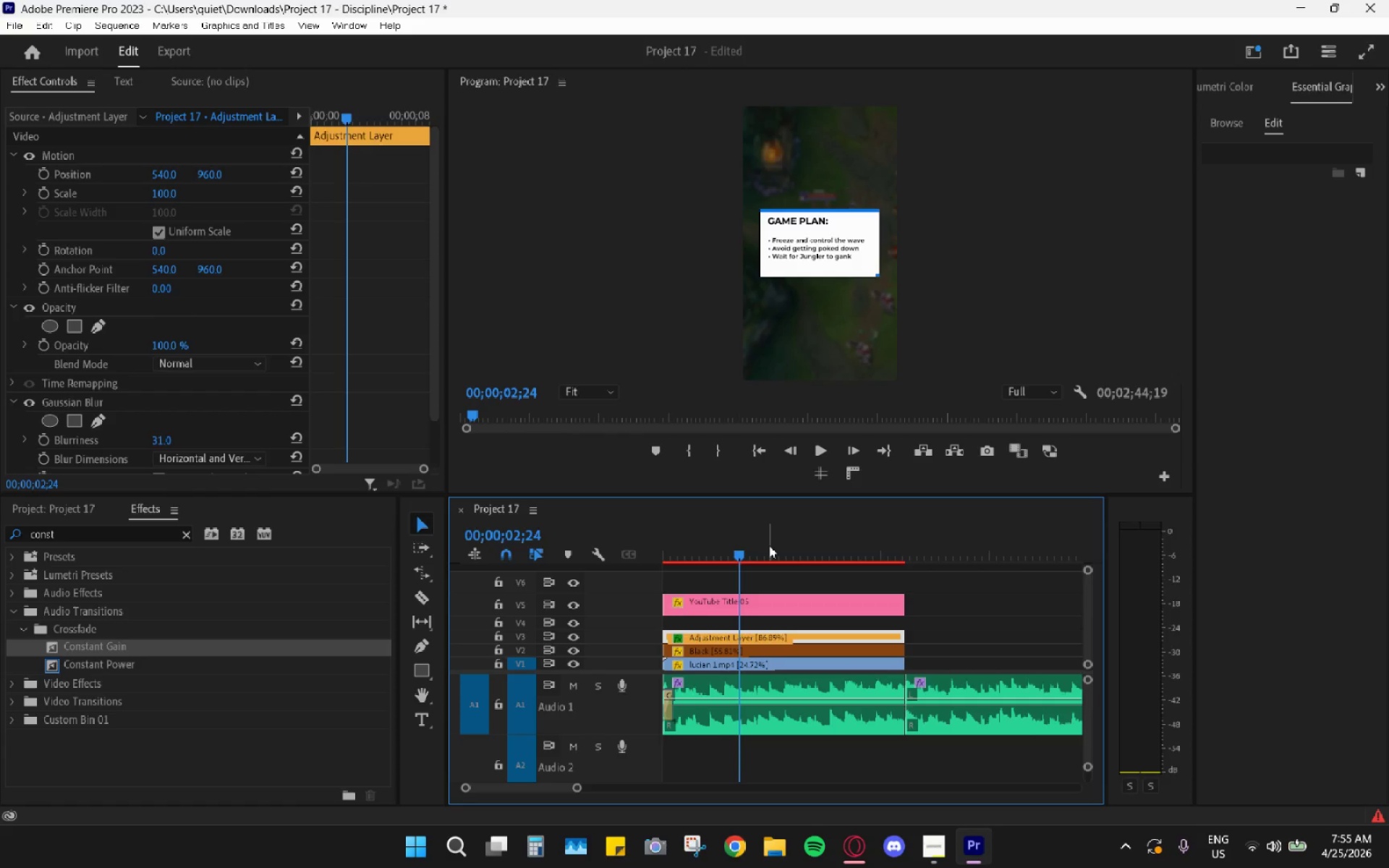 
left_click_drag(start_coordinate=[718, 558], to_coordinate=[592, 519])
 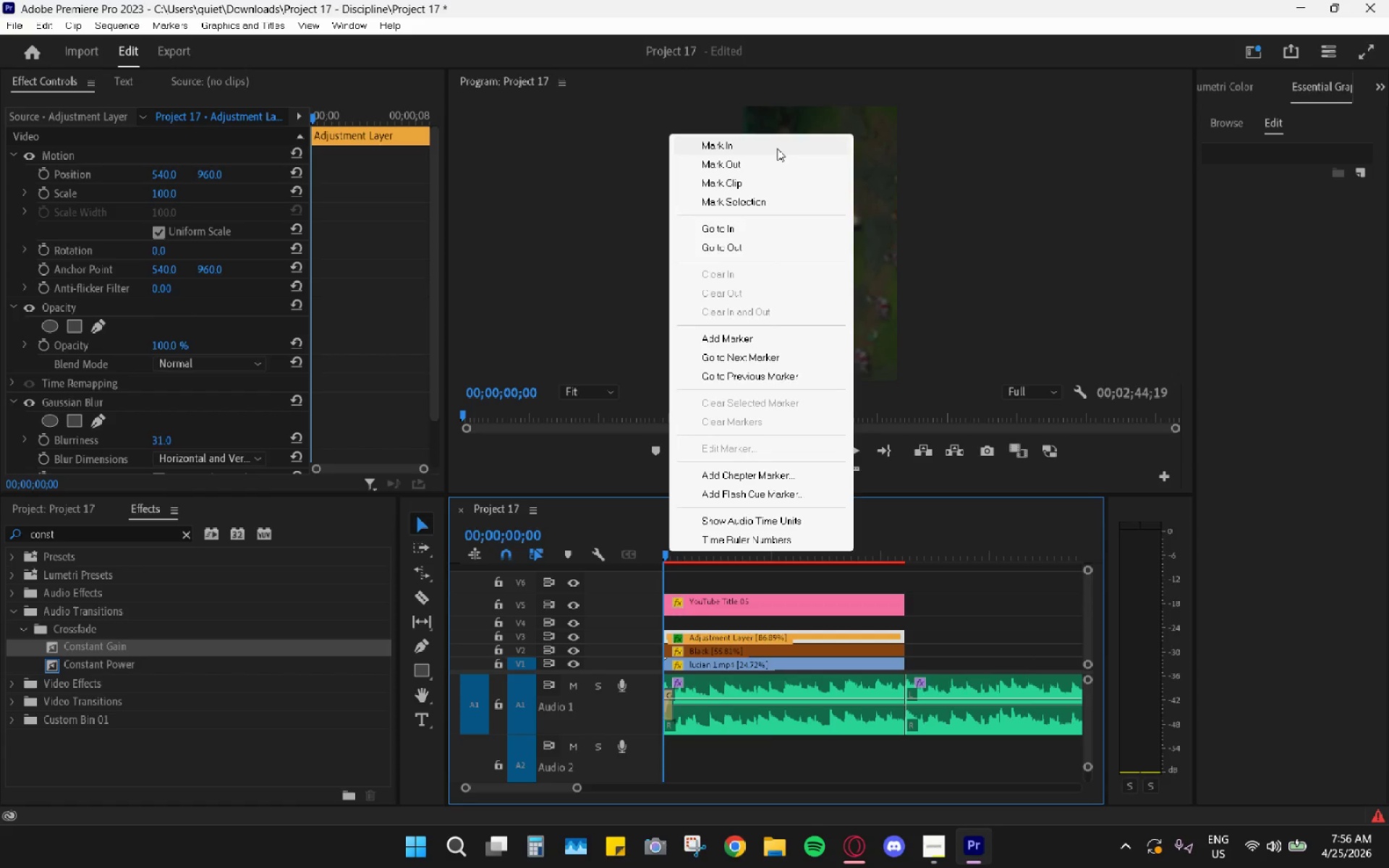 
wait(5.5)
 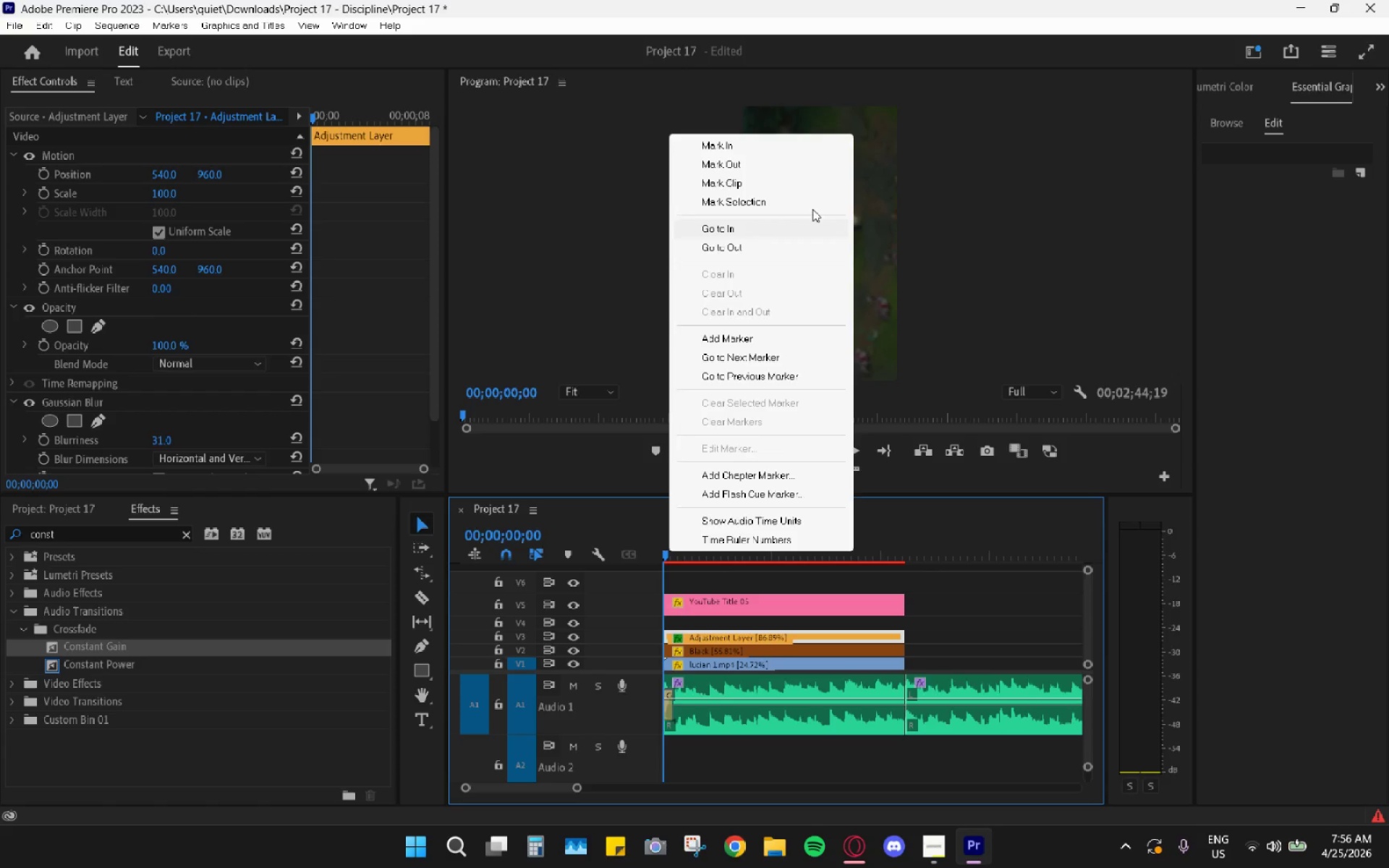 
left_click([761, 145])
 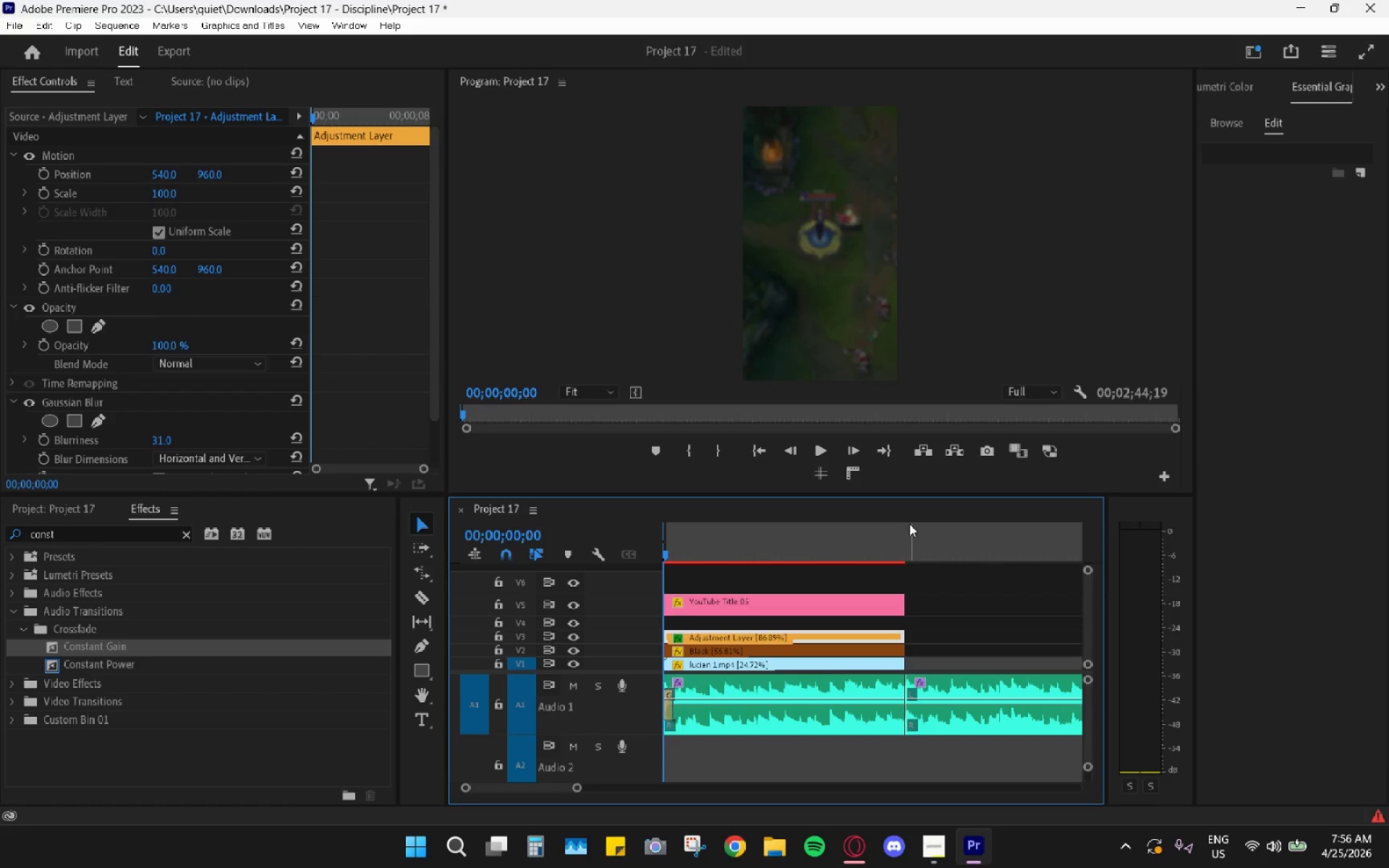 
left_click_drag(start_coordinate=[912, 537], to_coordinate=[904, 548])
 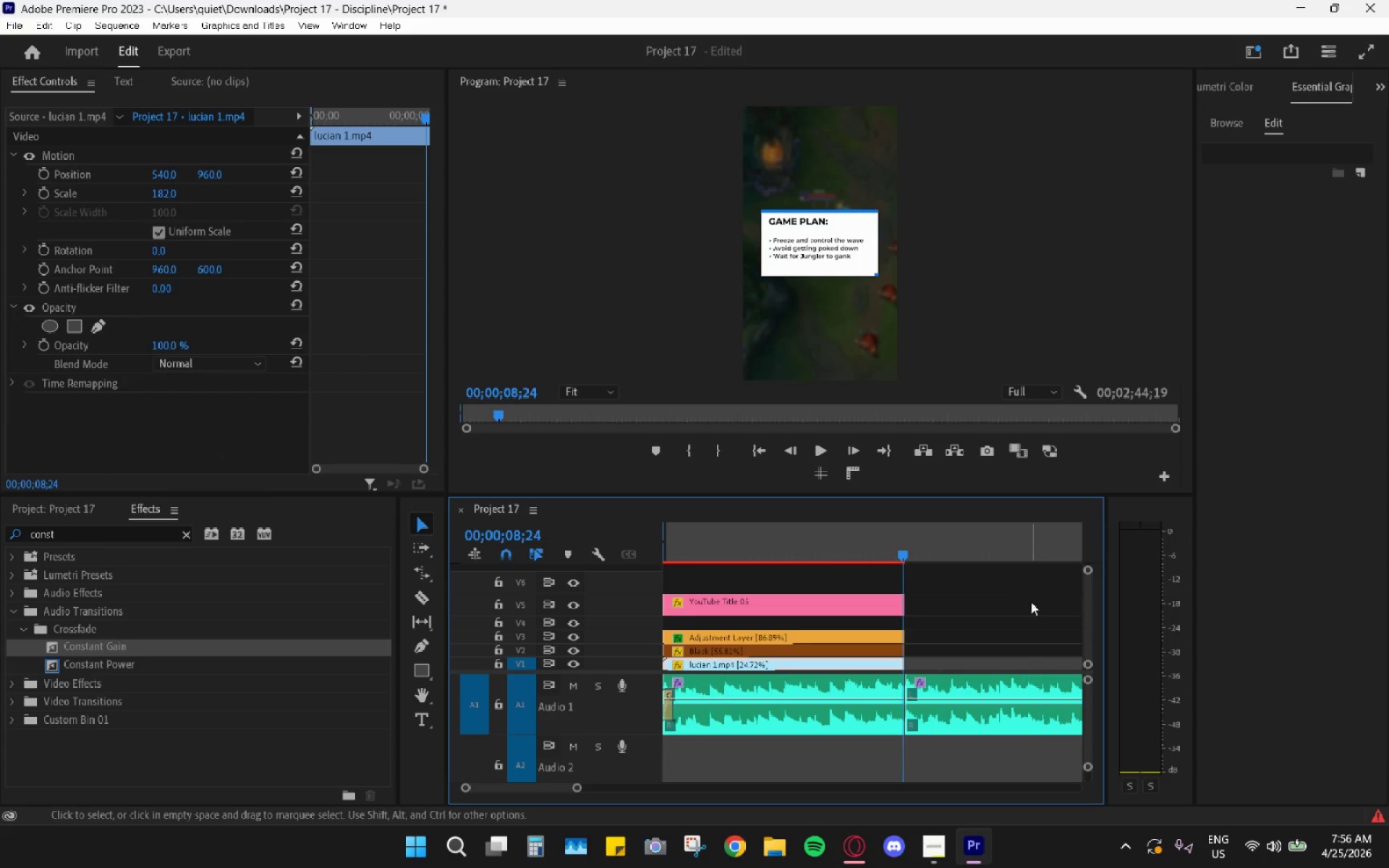 
hold_key(key=AltLeft, duration=0.67)
scroll: coordinate [914, 659], scroll_direction: up, amount: 7.0
 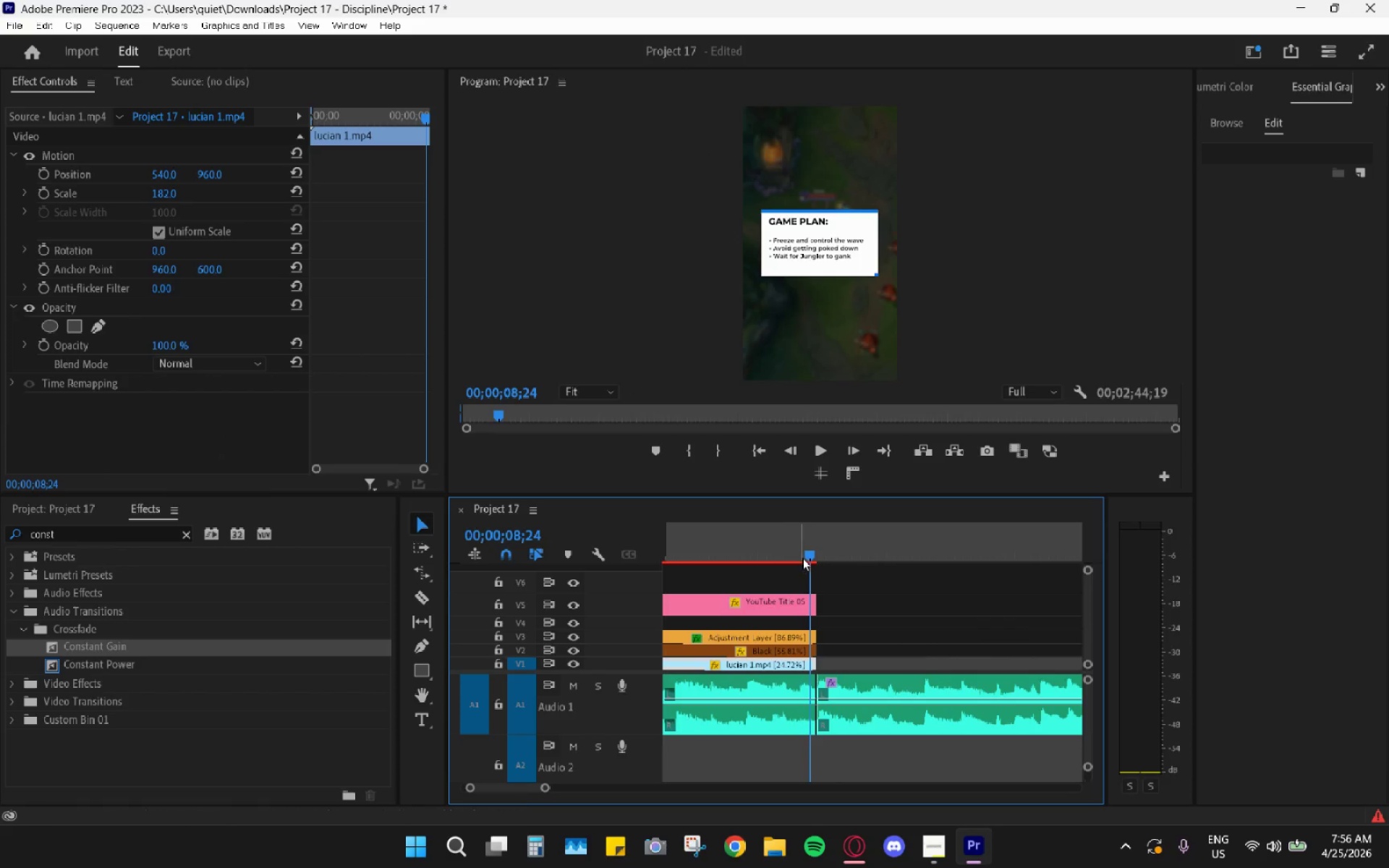 
left_click_drag(start_coordinate=[809, 554], to_coordinate=[817, 556])
 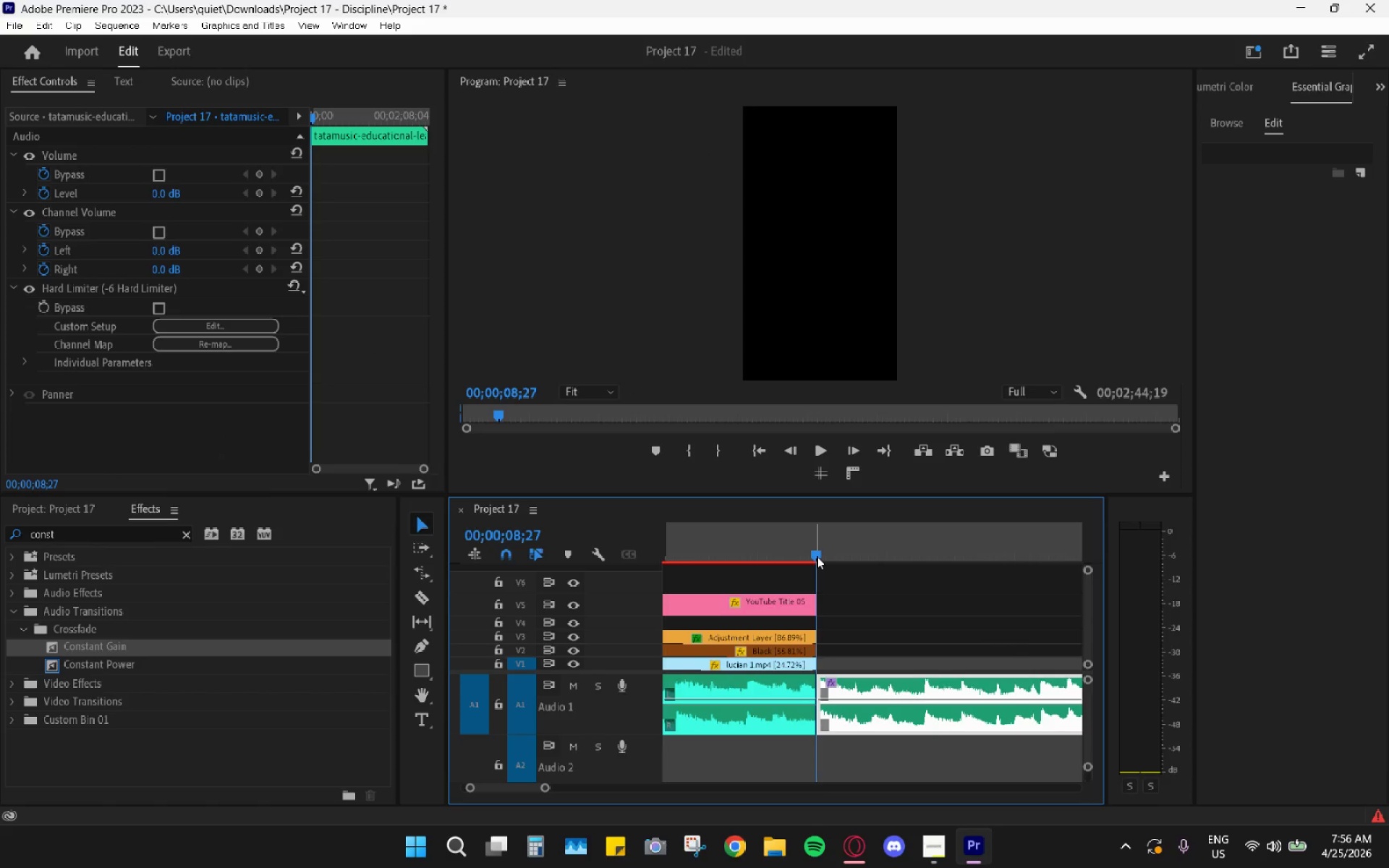 
right_click([817, 556])
 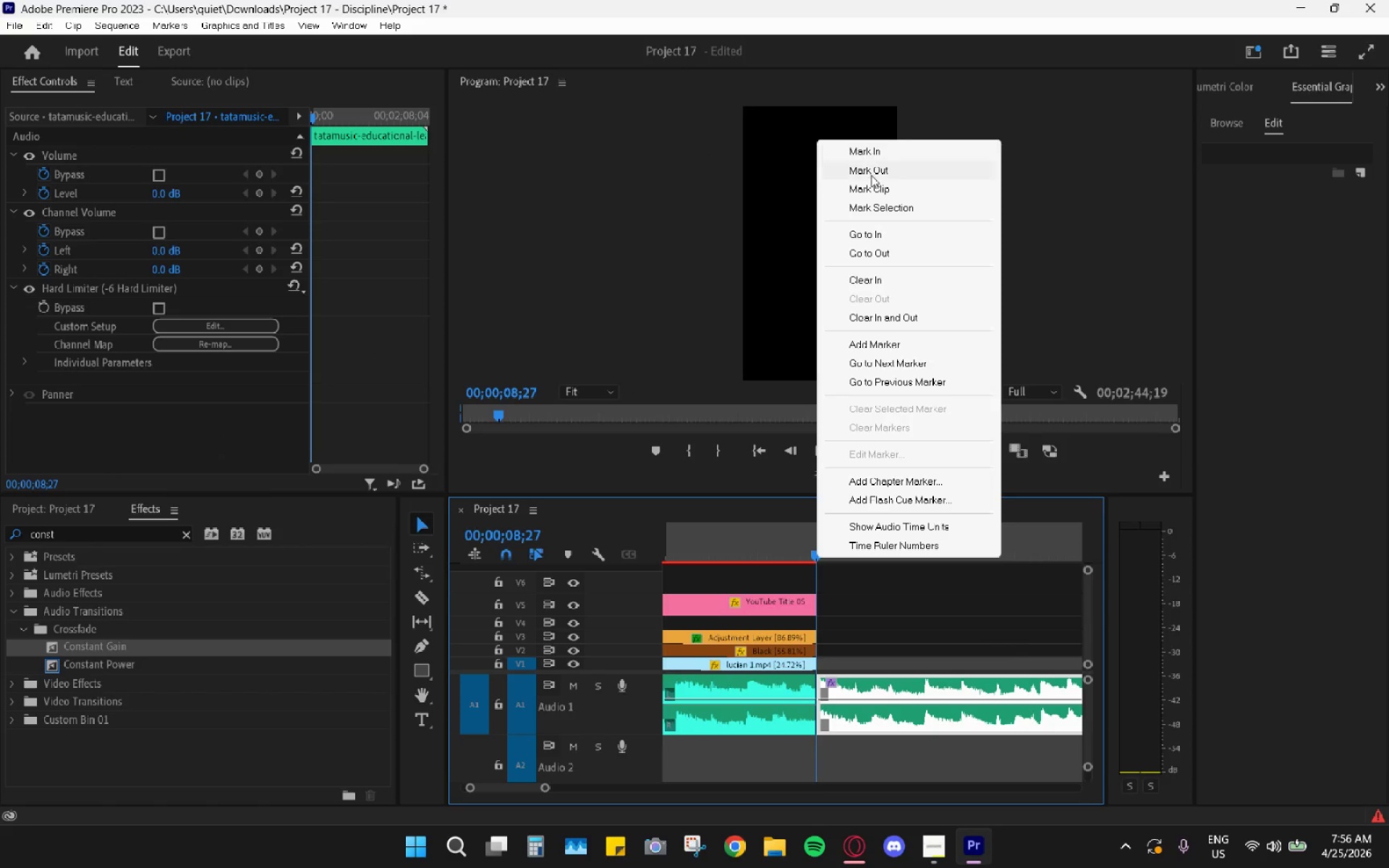 
left_click([871, 175])
 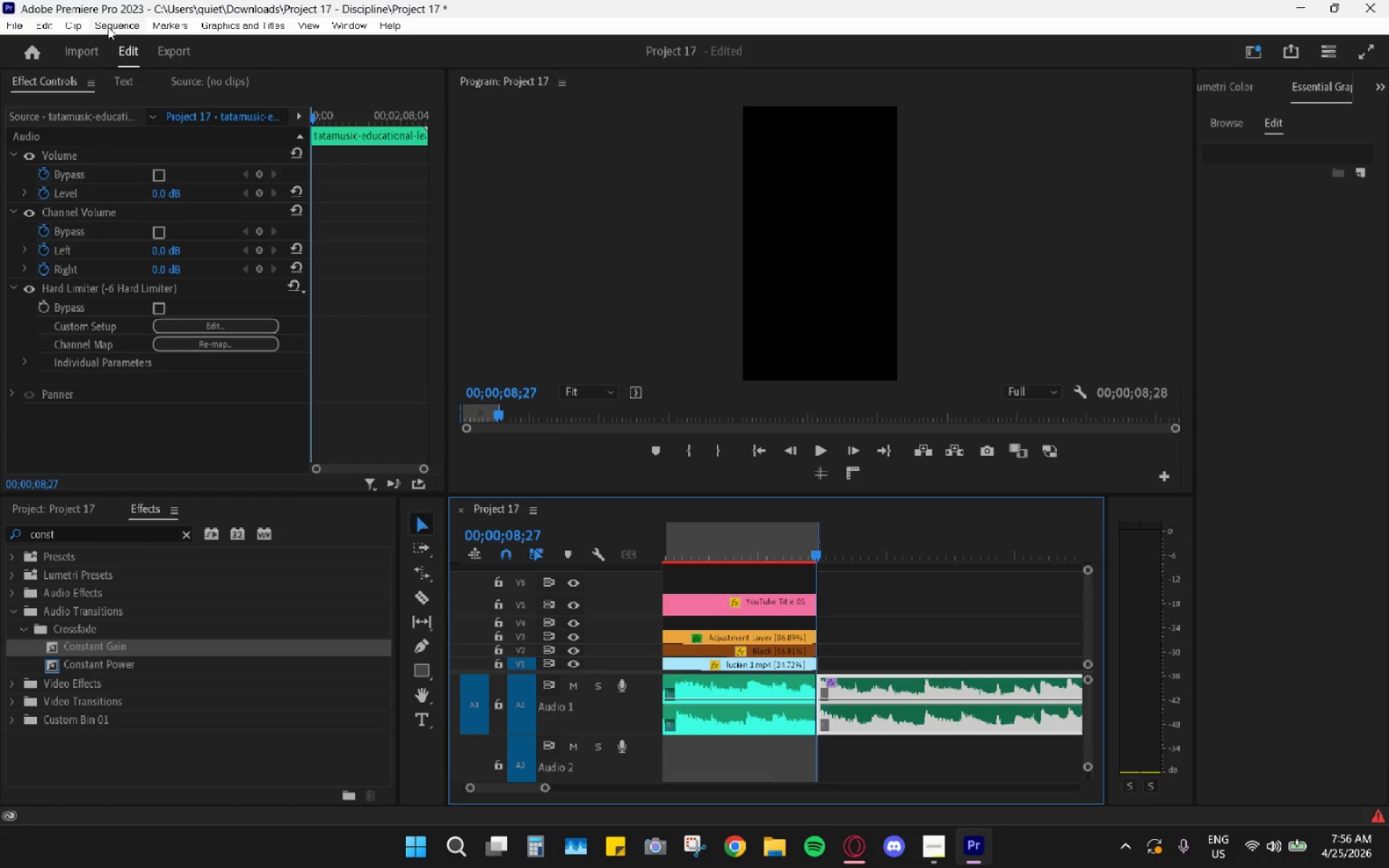 
left_click([108, 27])
 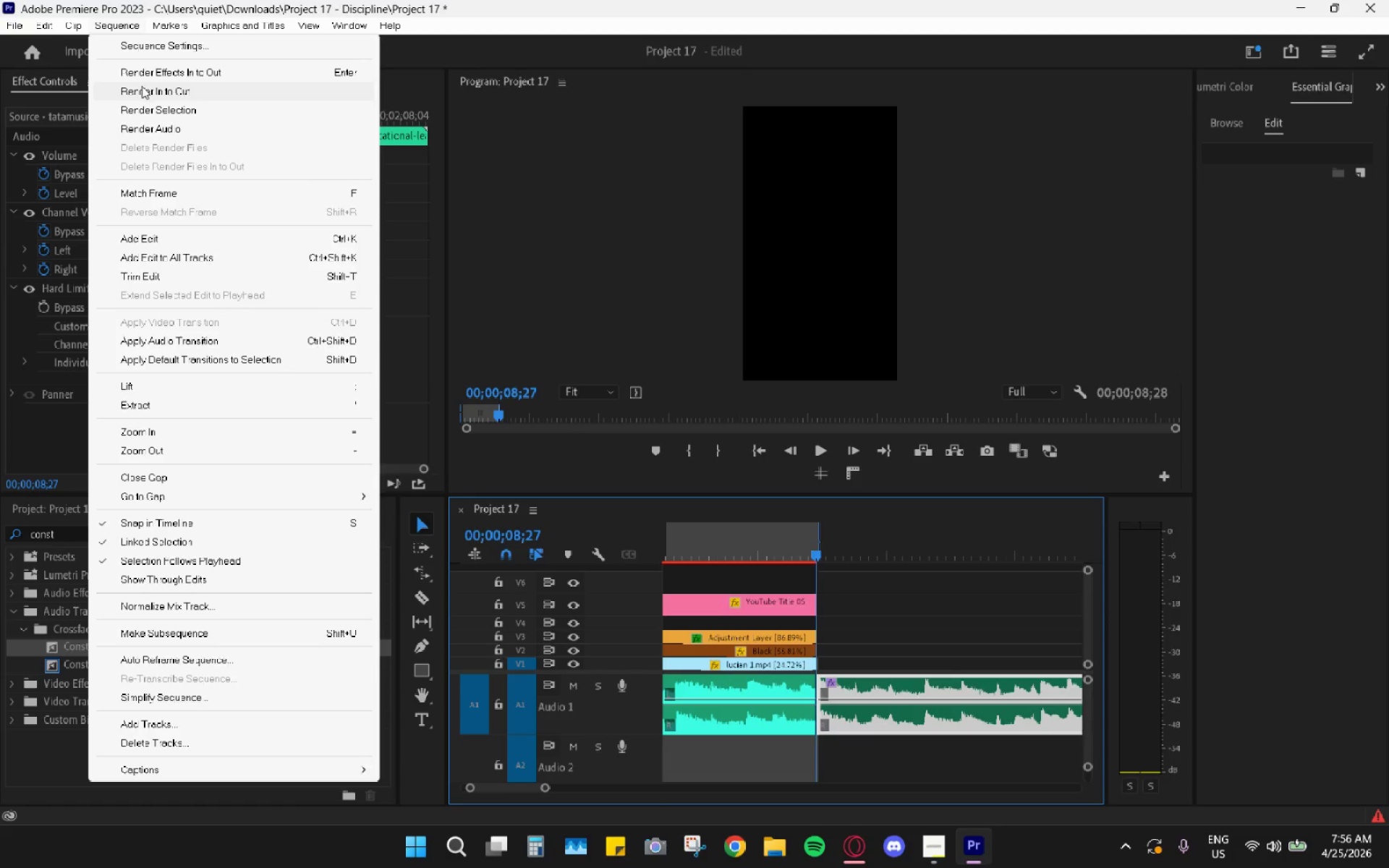 
left_click([143, 88])
 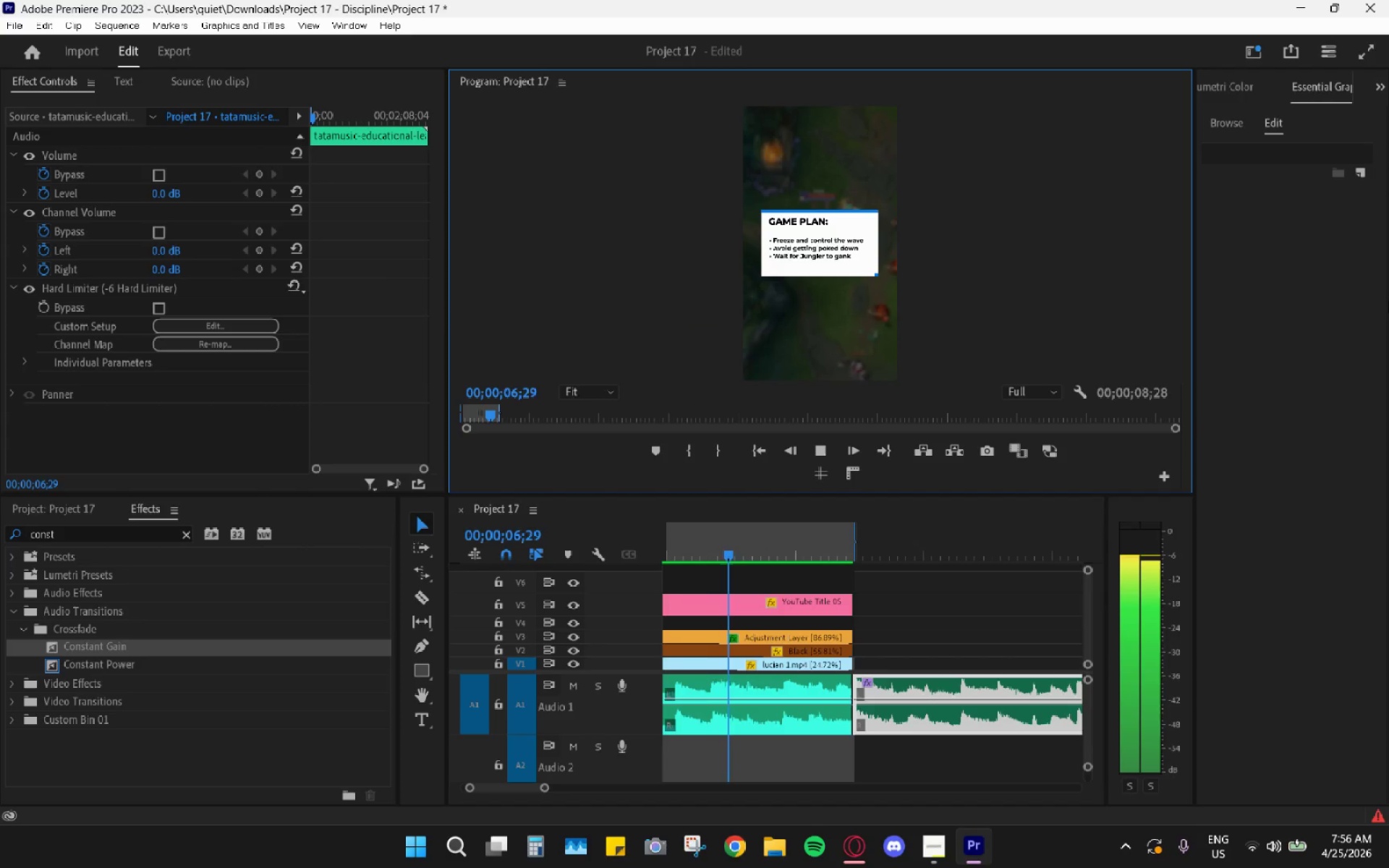 
wait(21.56)
 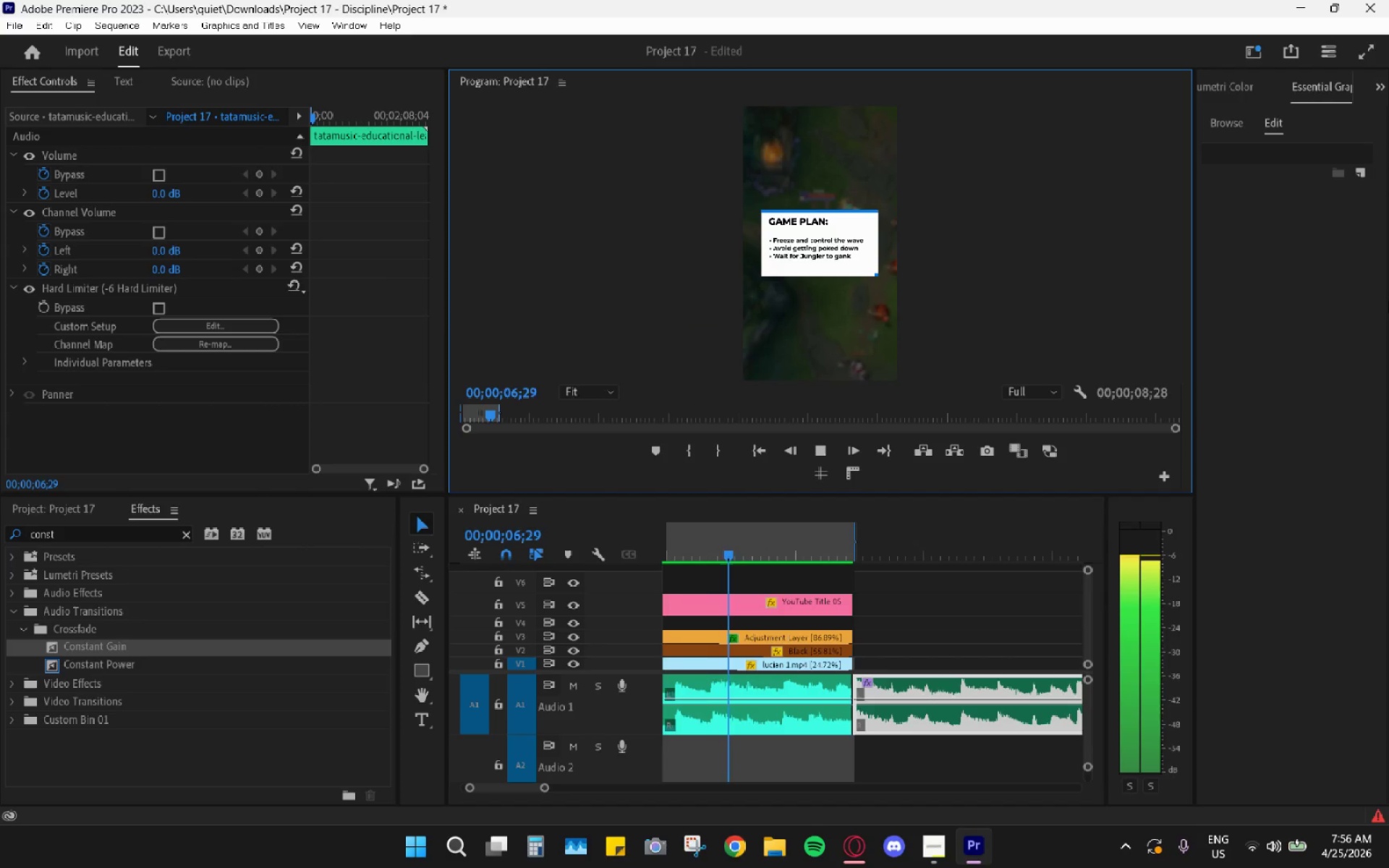 
right_click([793, 561])
 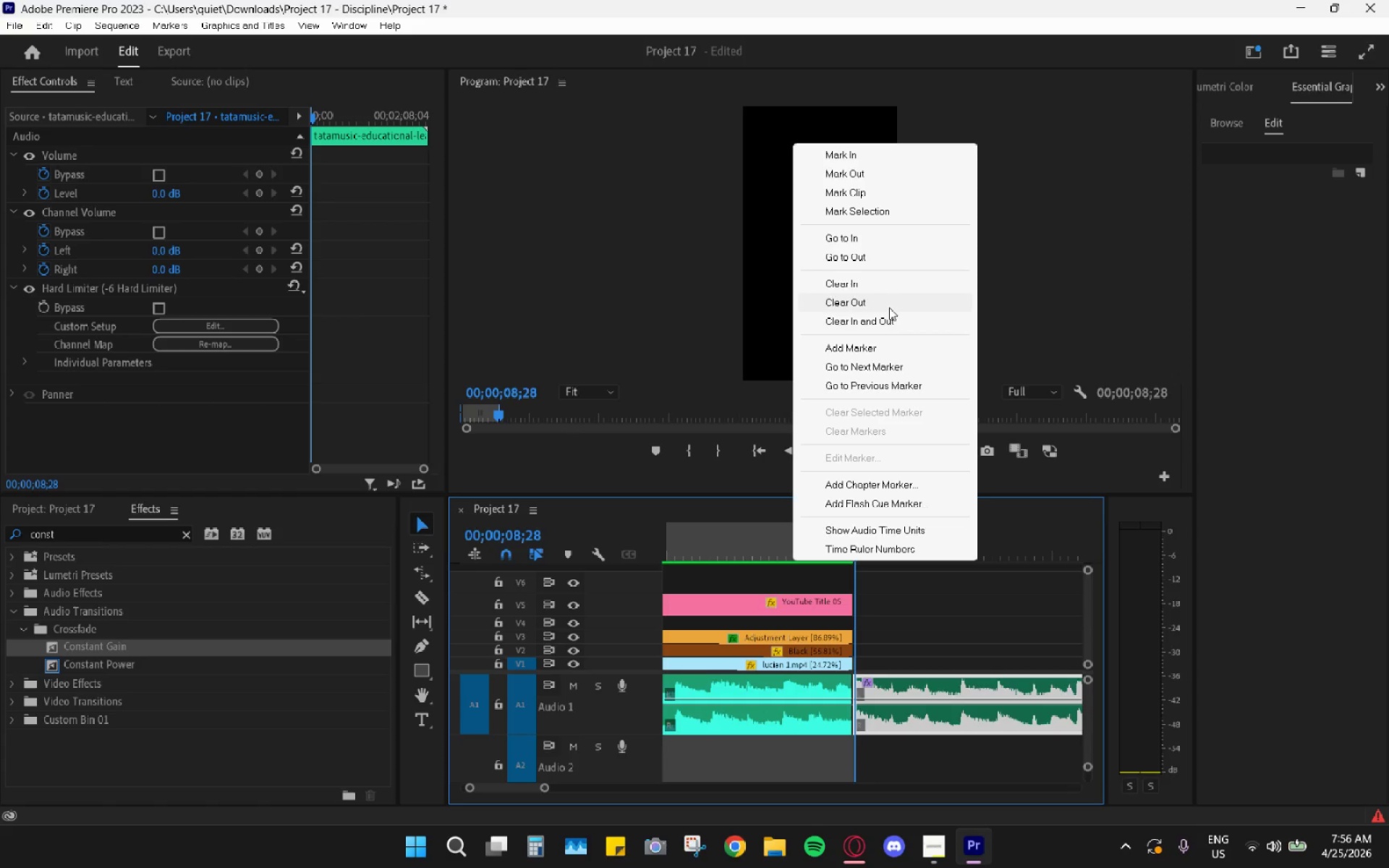 
left_click([890, 320])
 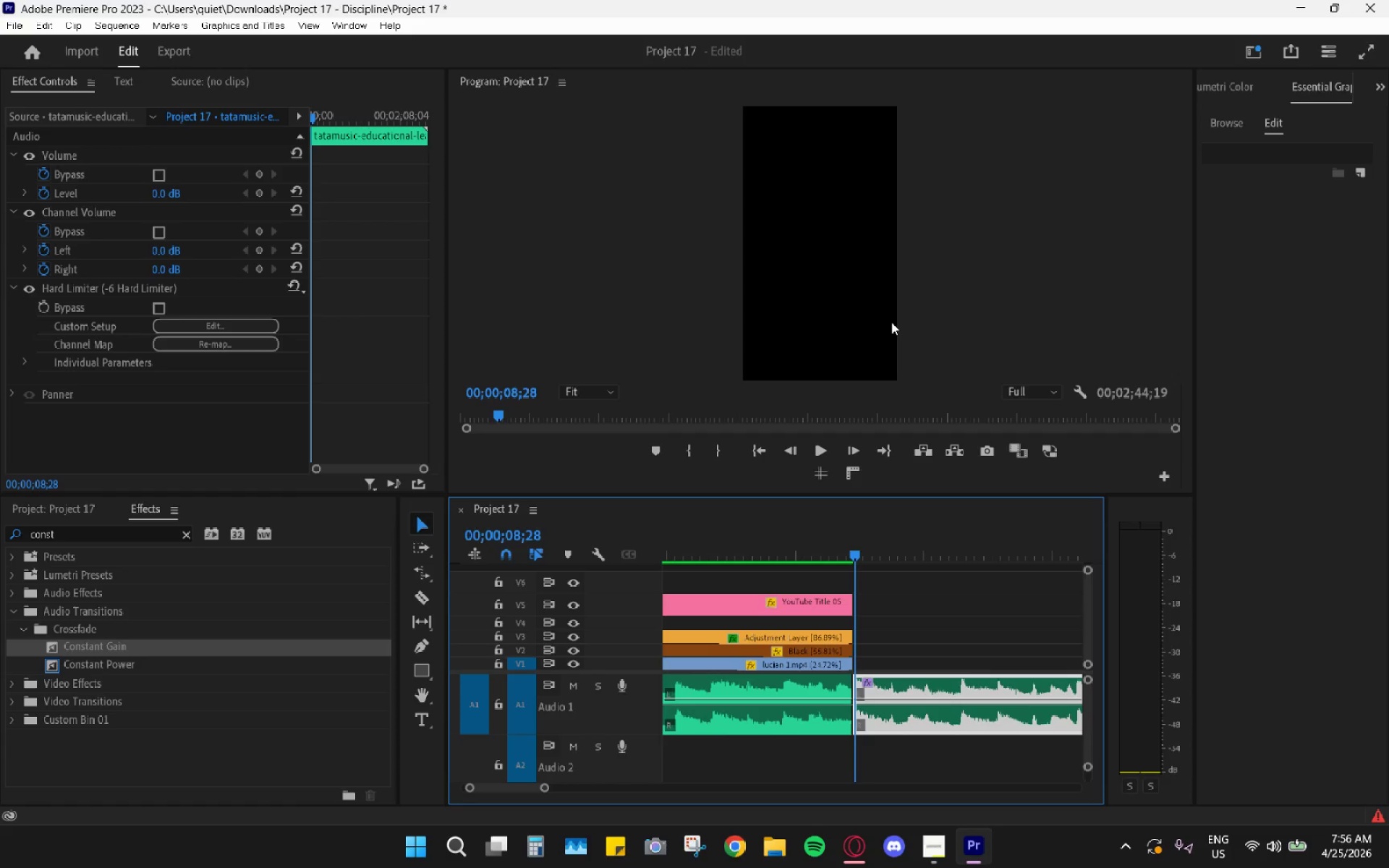 
wait(13.22)
 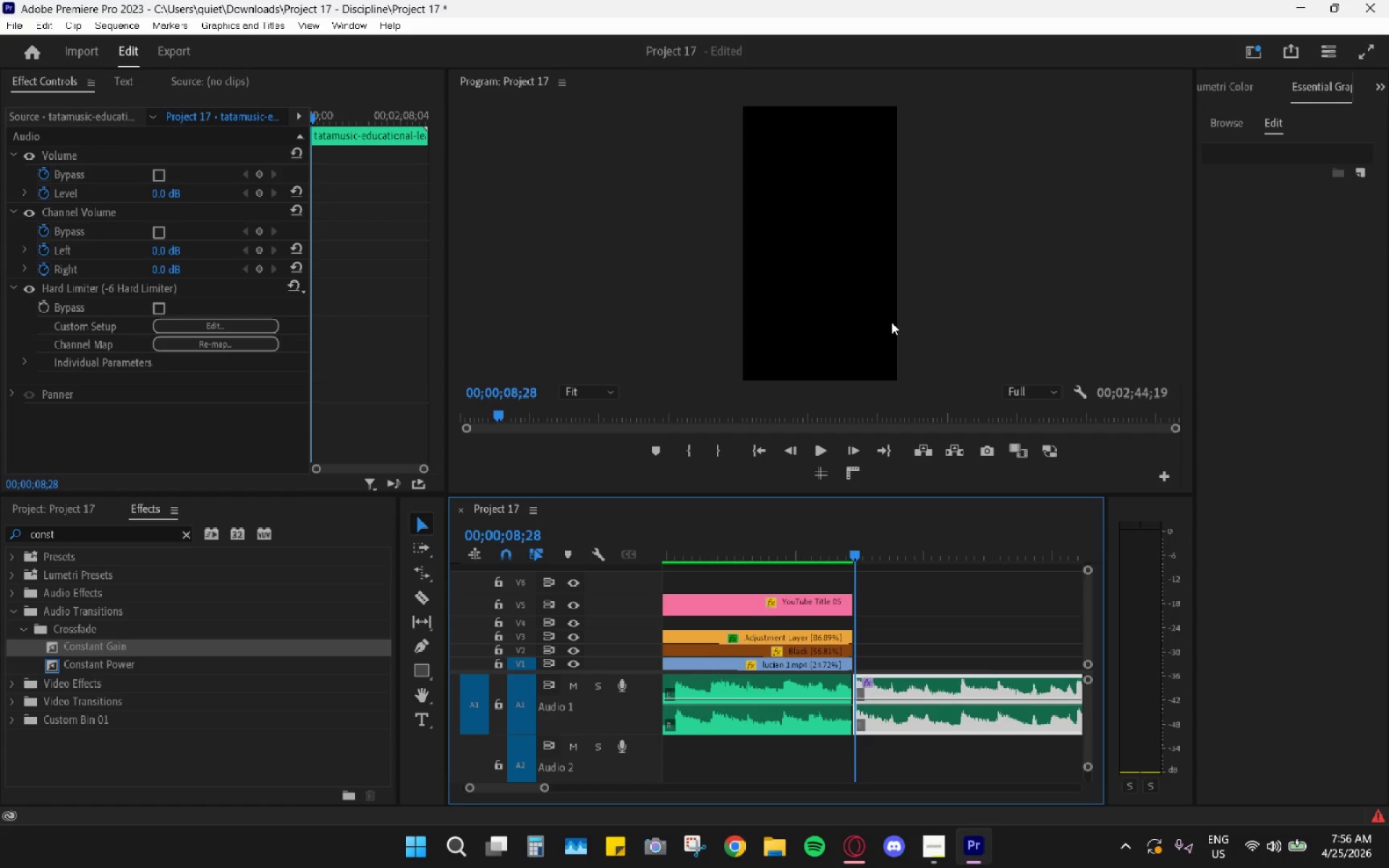 
left_click_drag(start_coordinate=[708, 556], to_coordinate=[587, 559])
 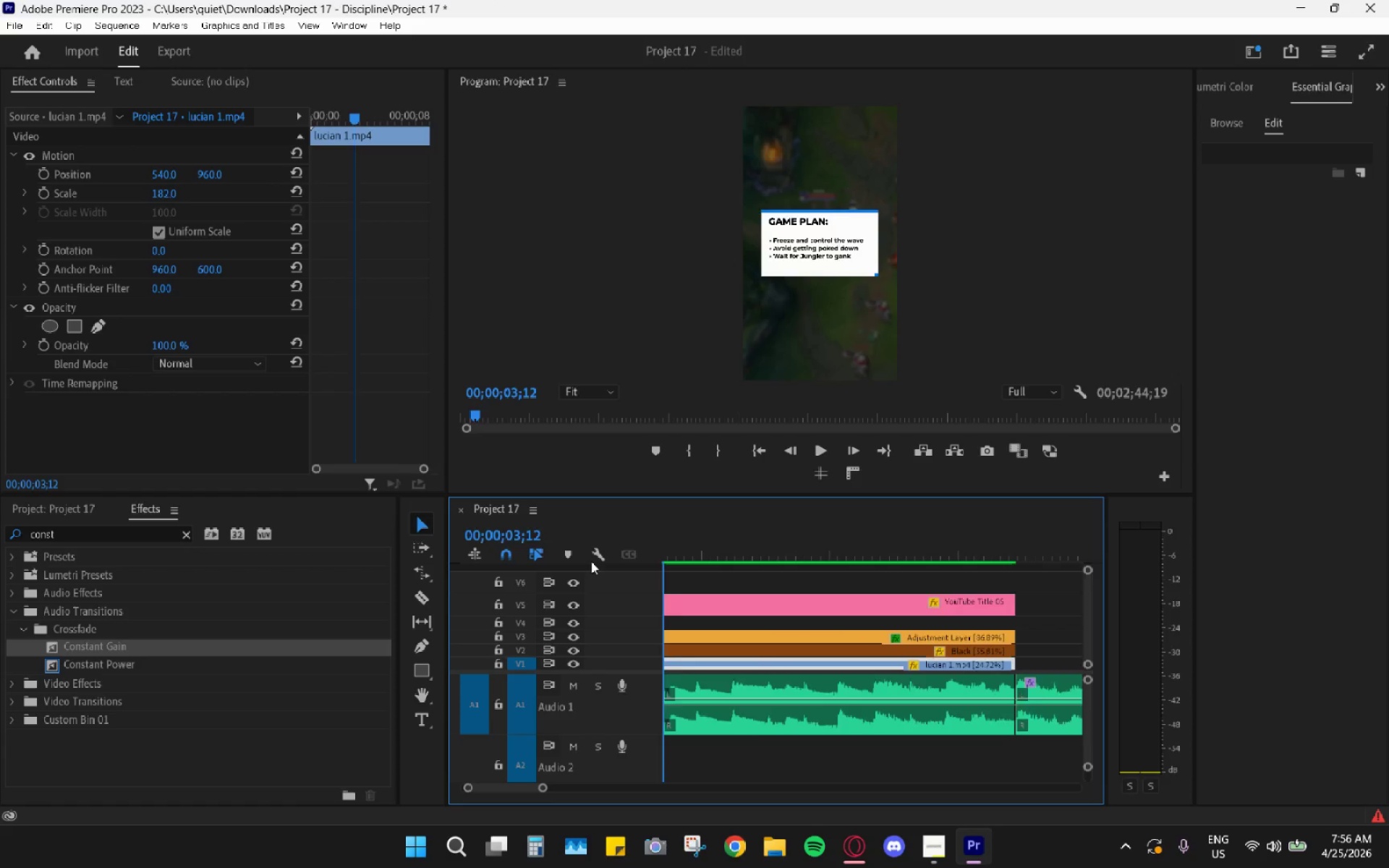 
key(Space)
 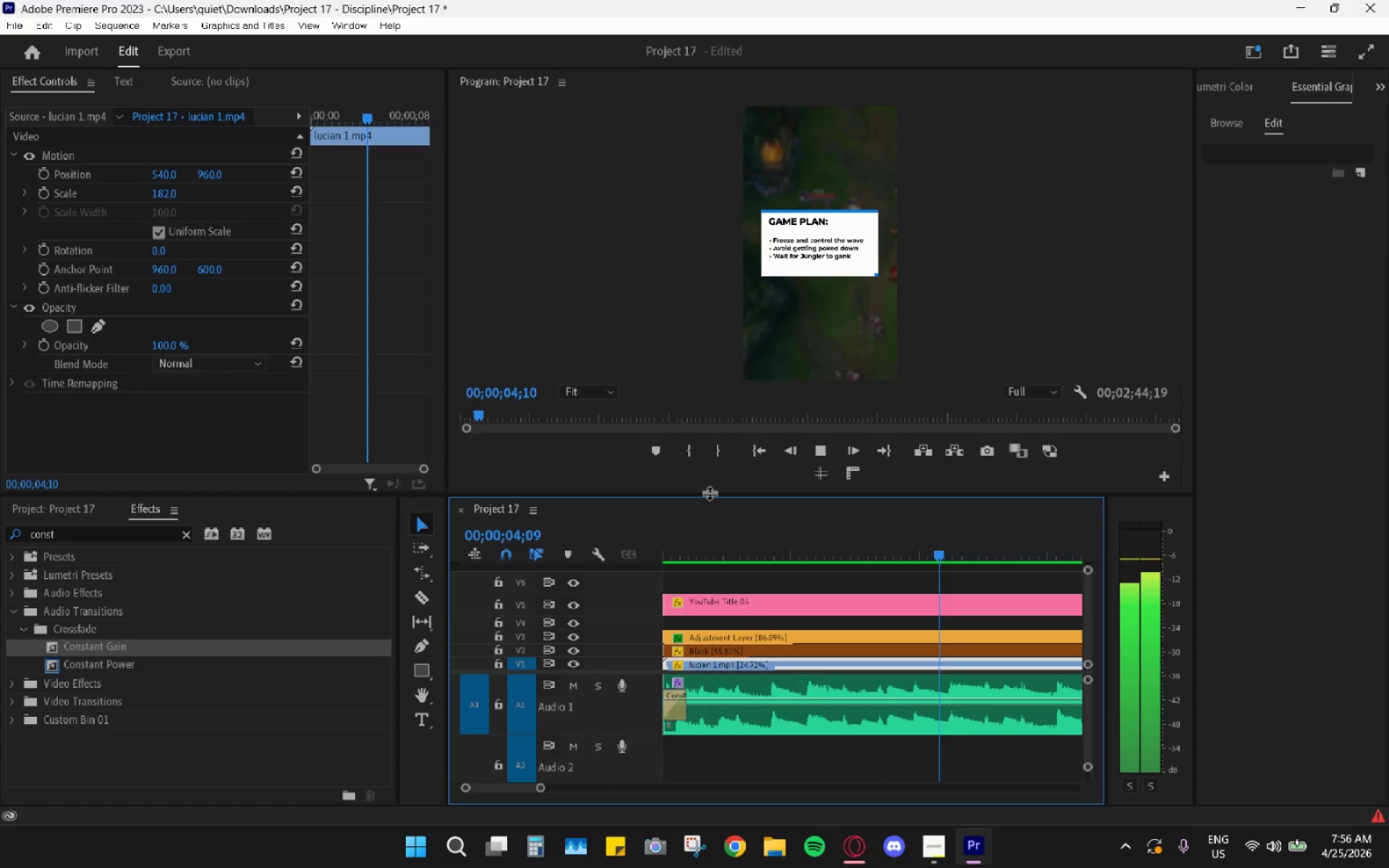 
wait(6.09)
 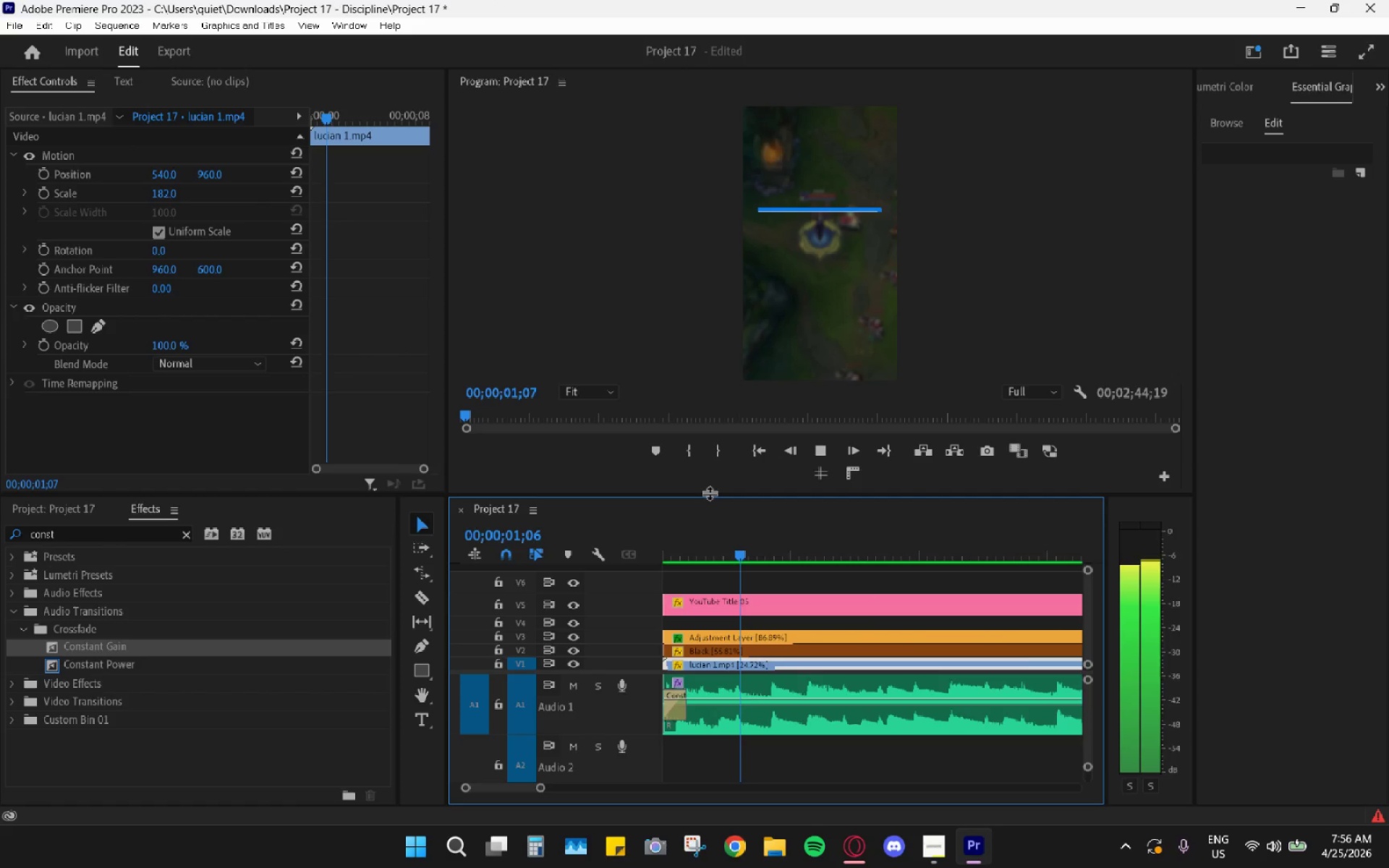 
key(Space)
 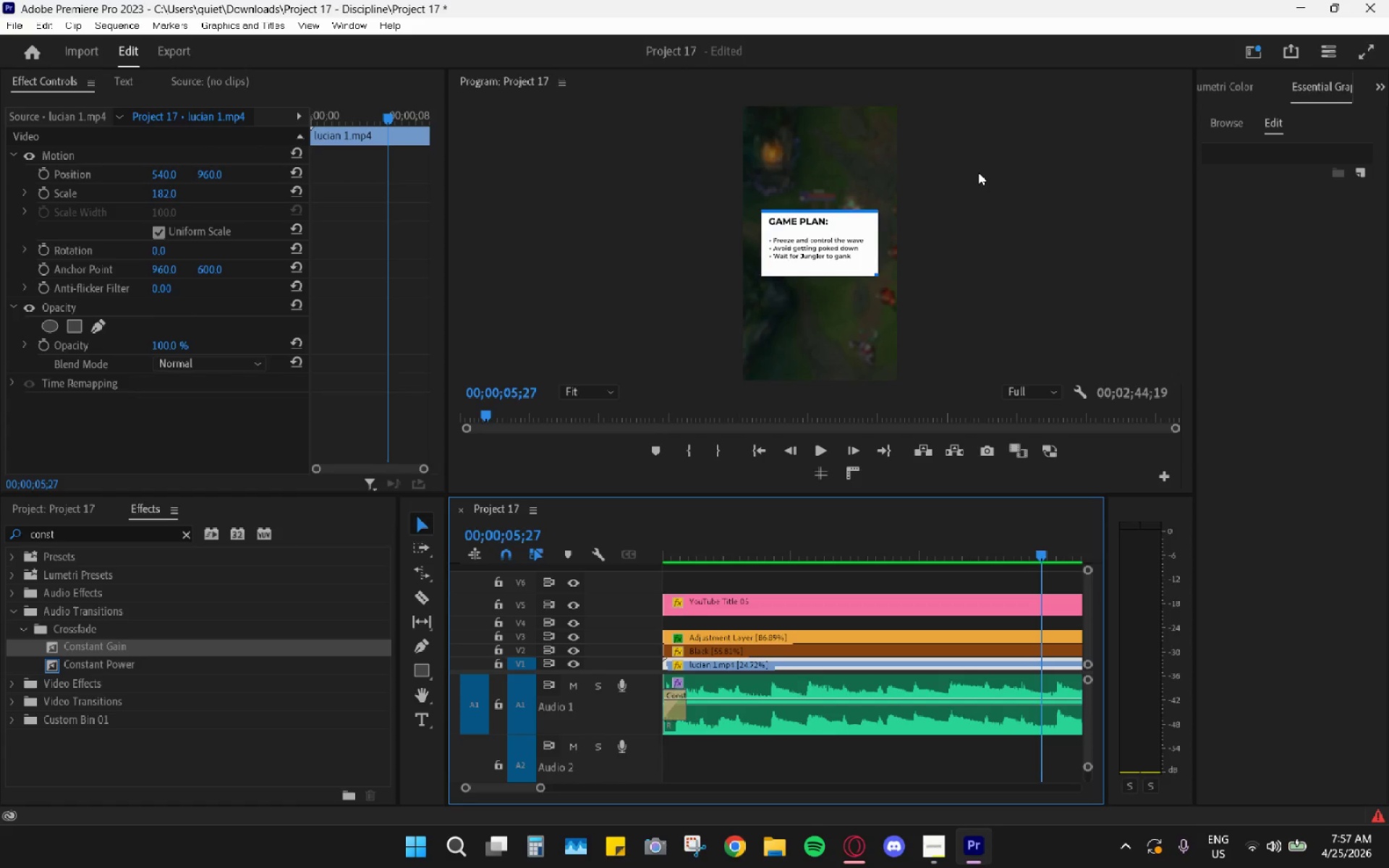 
wait(36.2)
 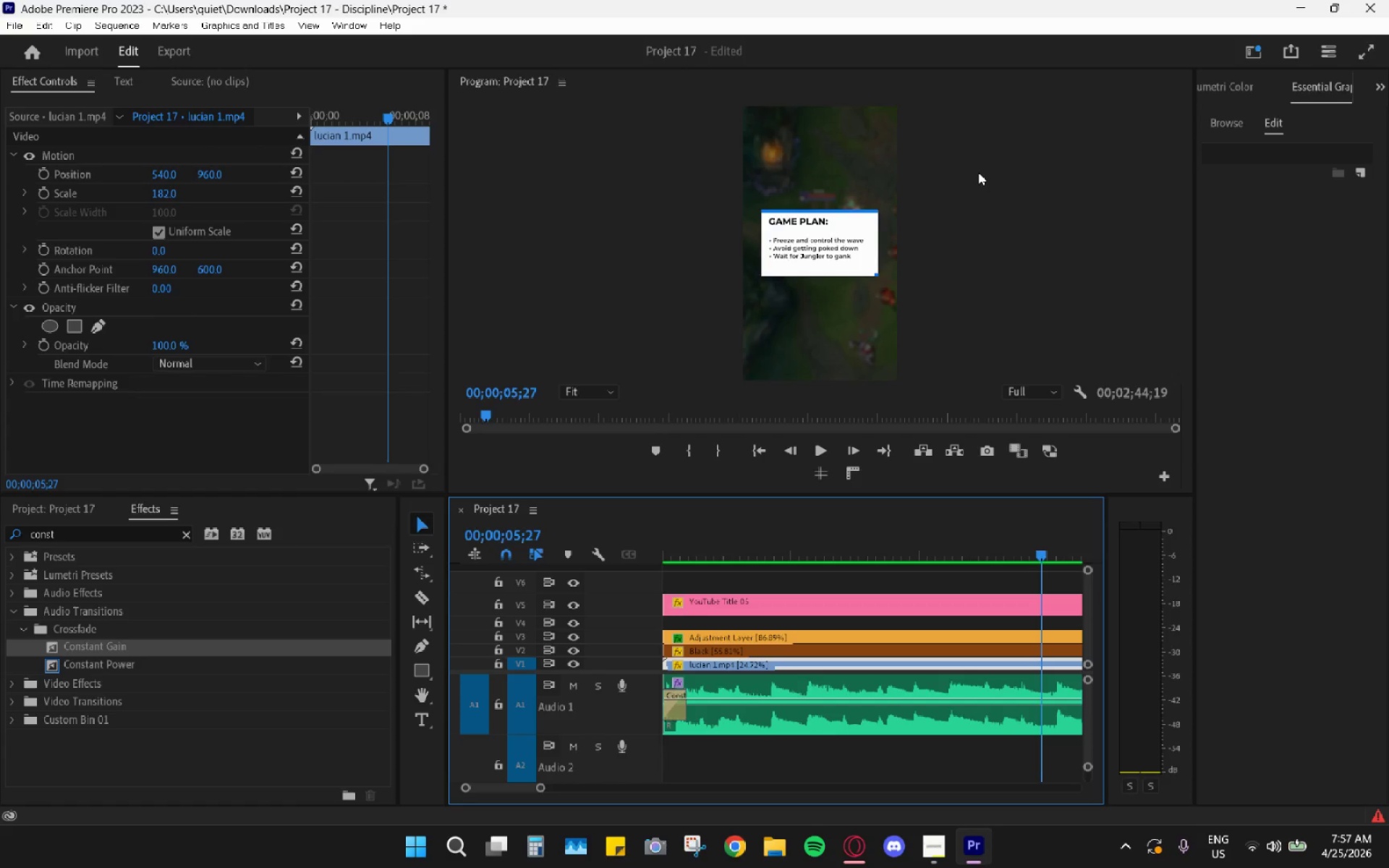 
mouse_move([915, 827])
 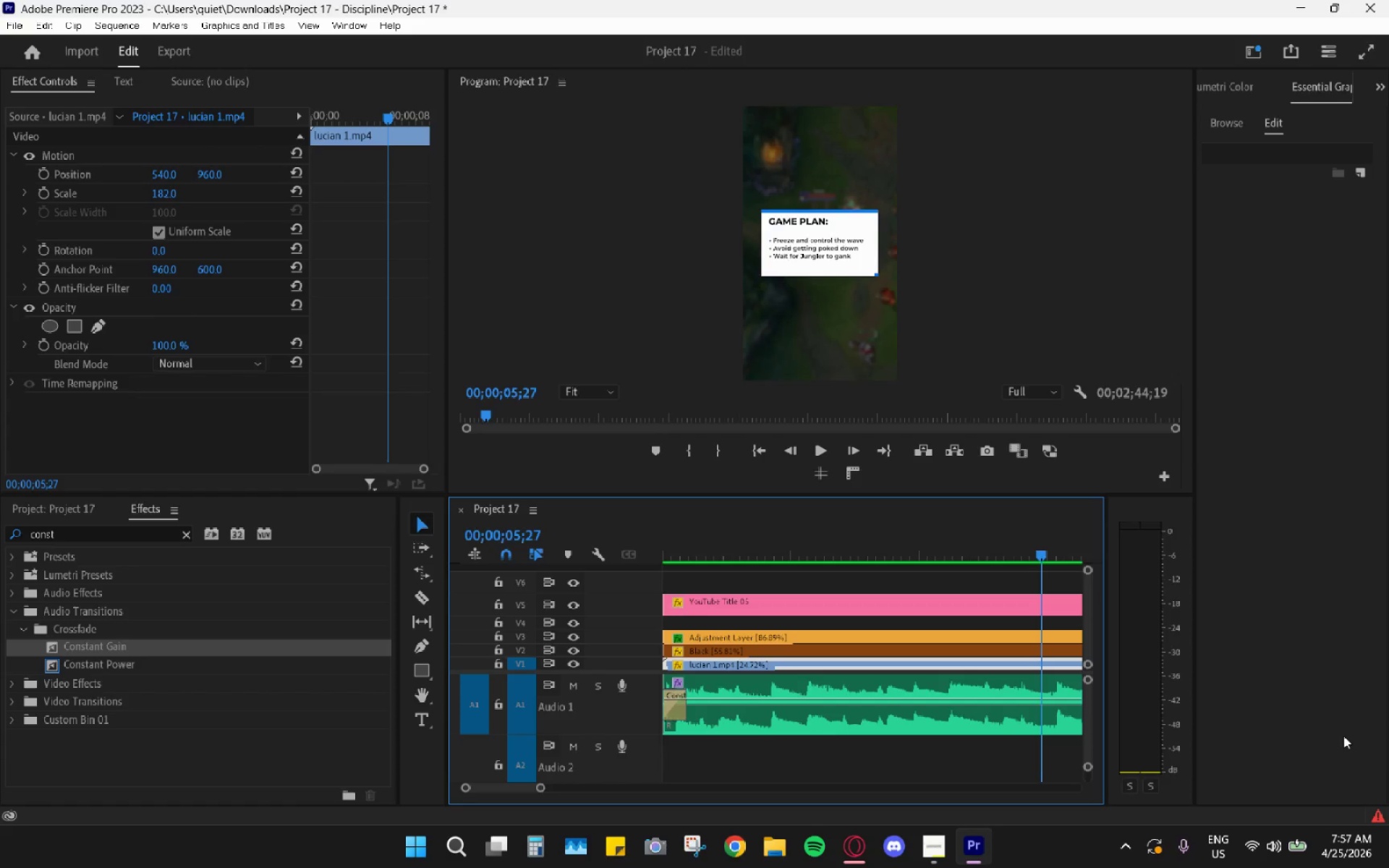 
wait(11.74)
 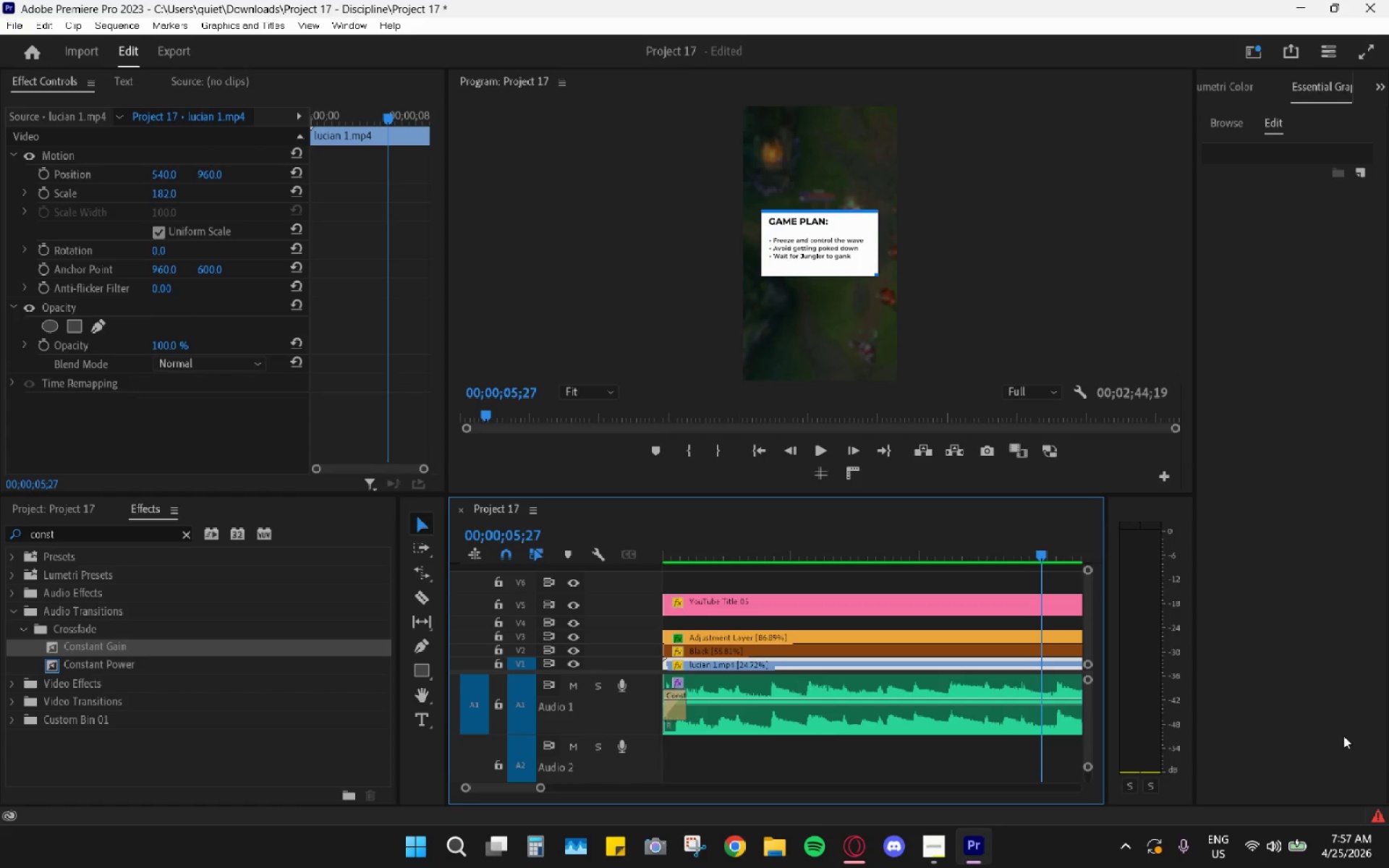 
left_click_drag(start_coordinate=[735, 545], to_coordinate=[595, 540])
 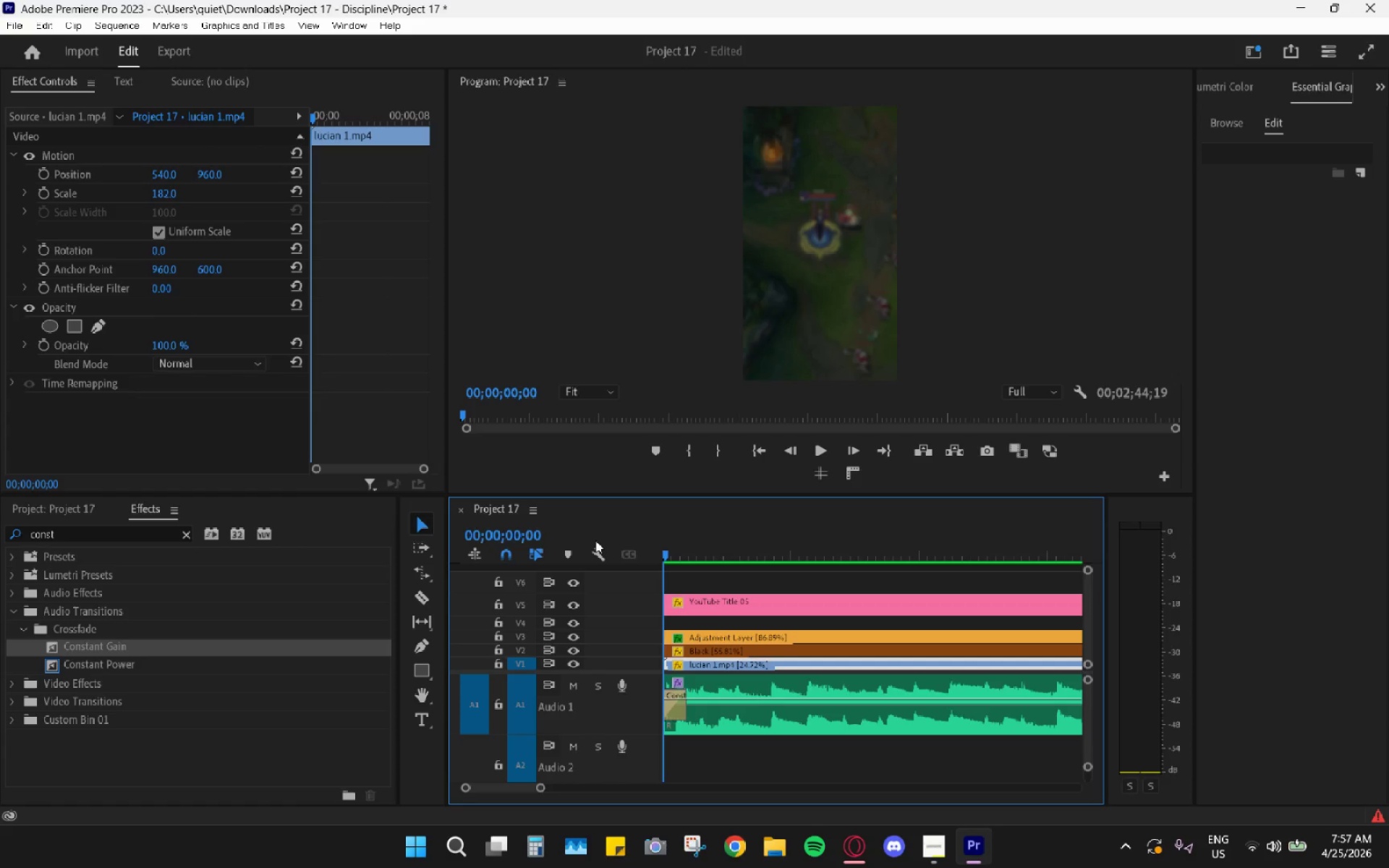 
key(Space)
 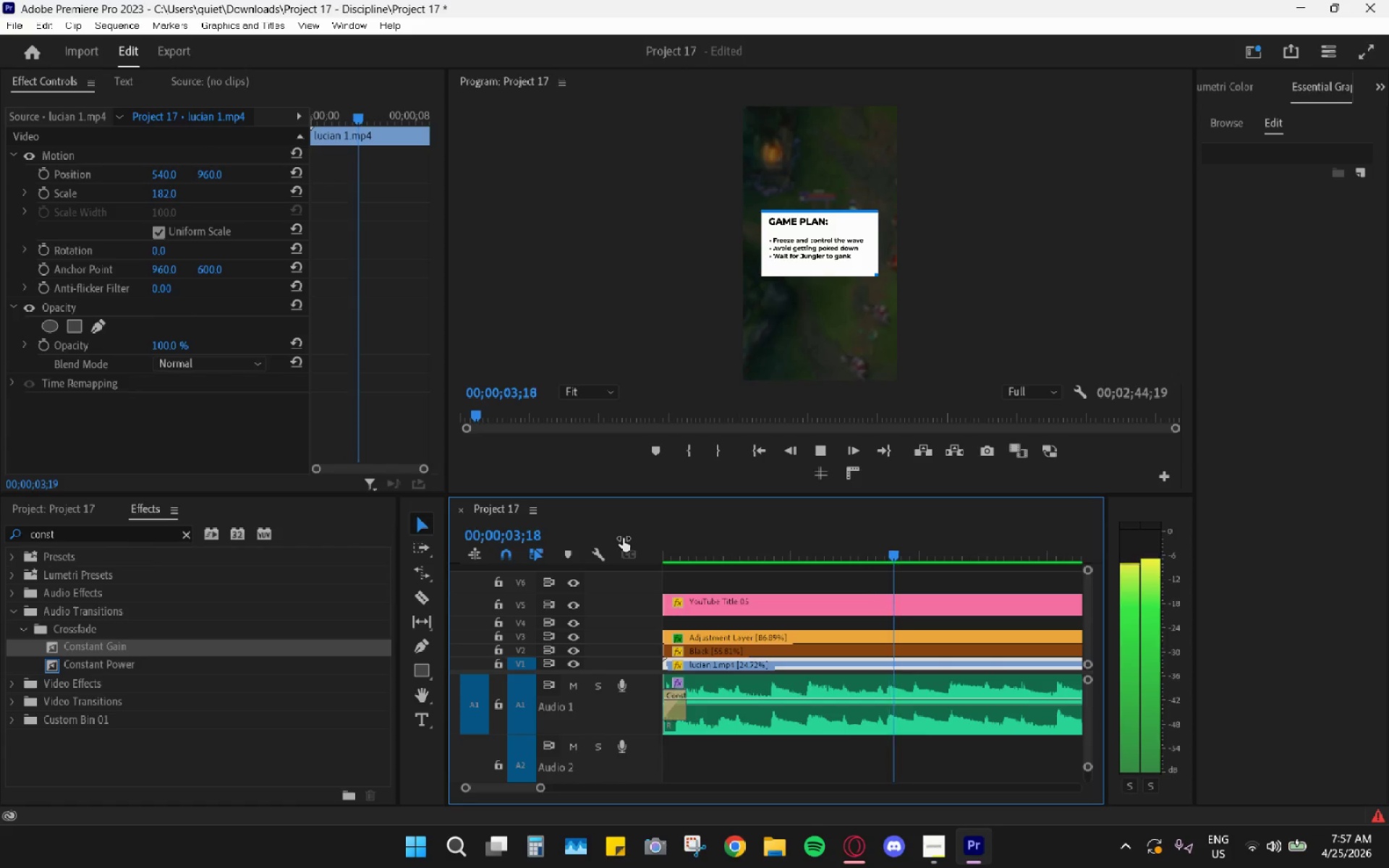 
key(Space)
 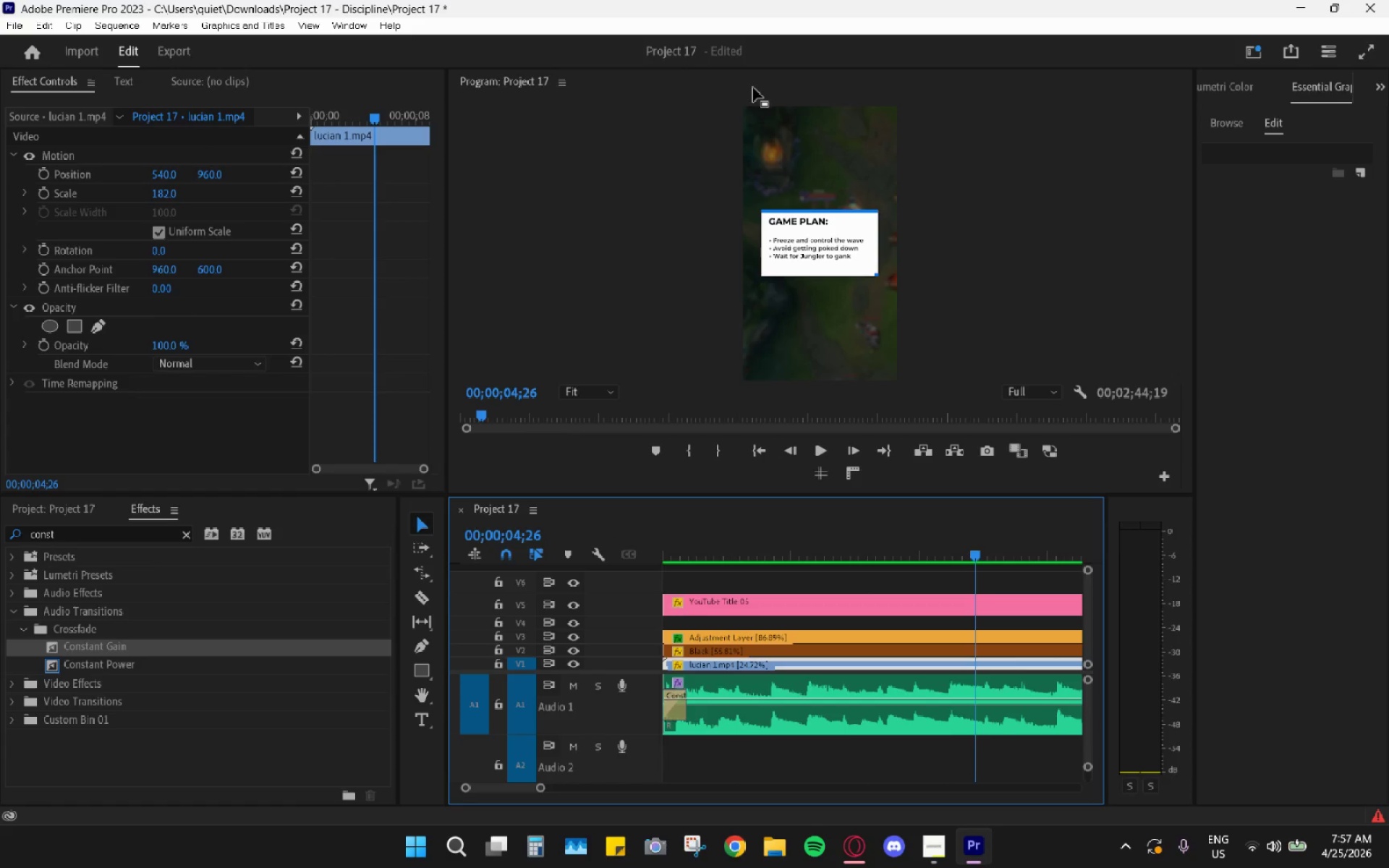 
double_click([755, 81])
 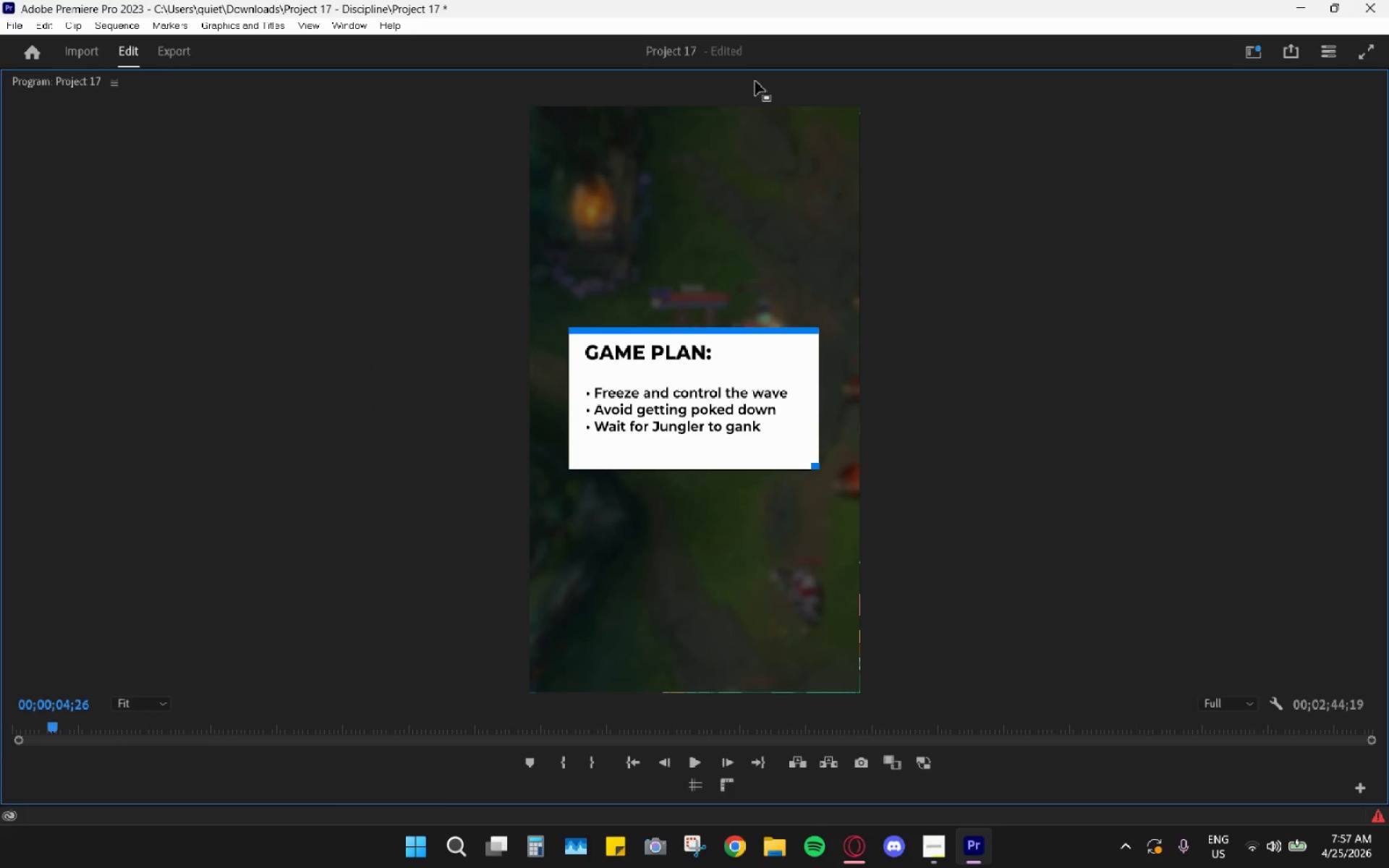 
double_click([755, 81])
 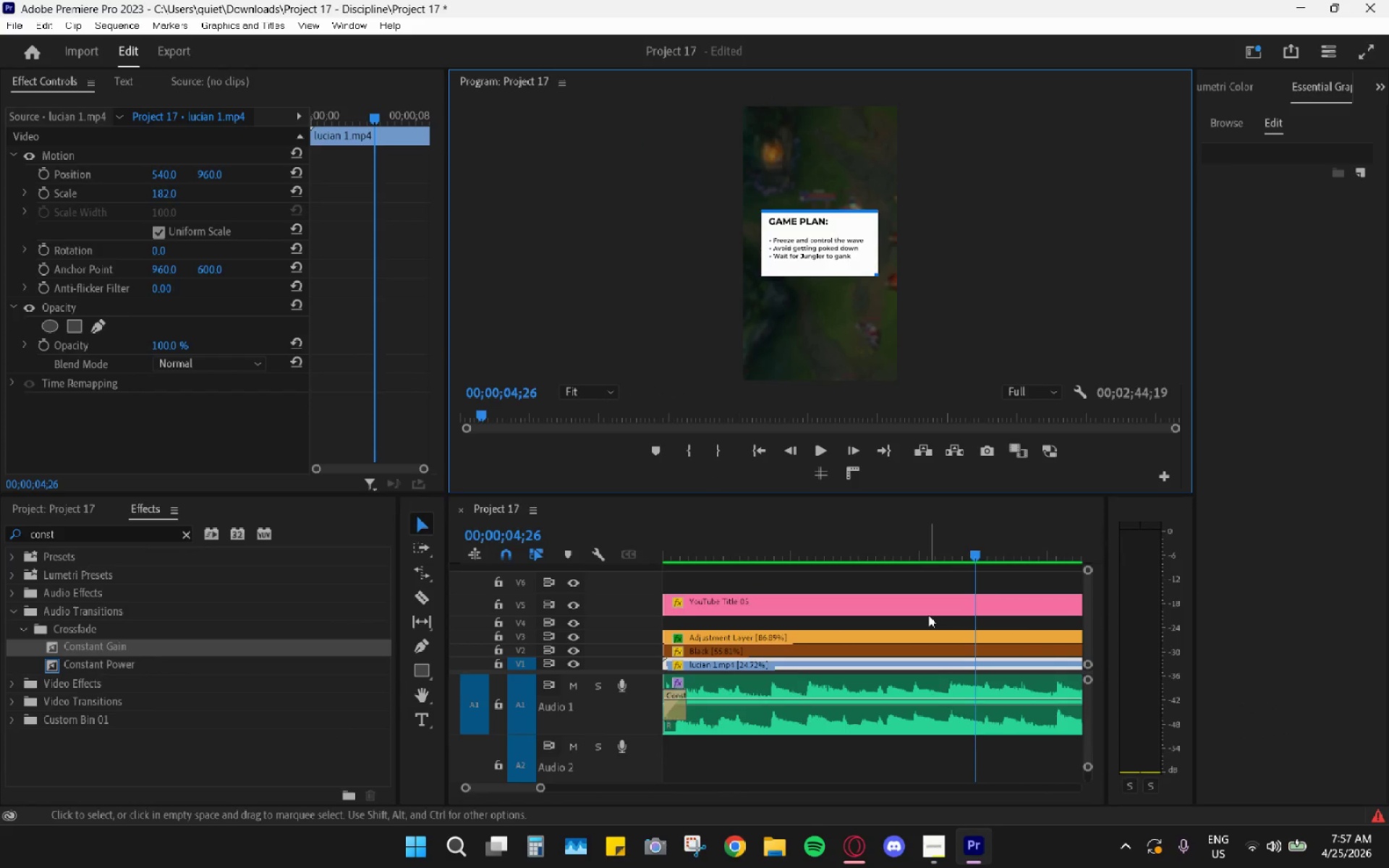 
left_click([920, 604])
 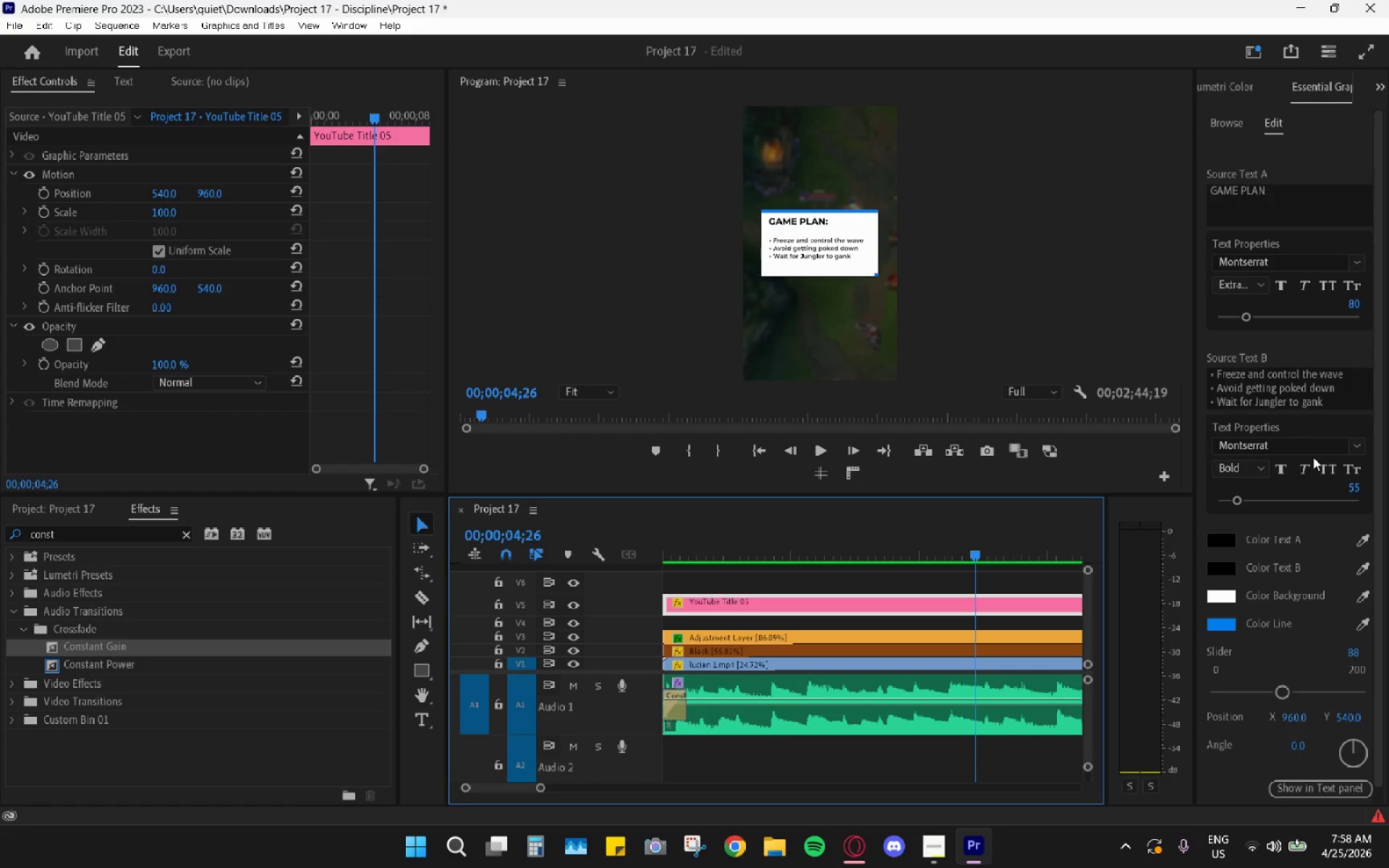 
wait(5.19)
 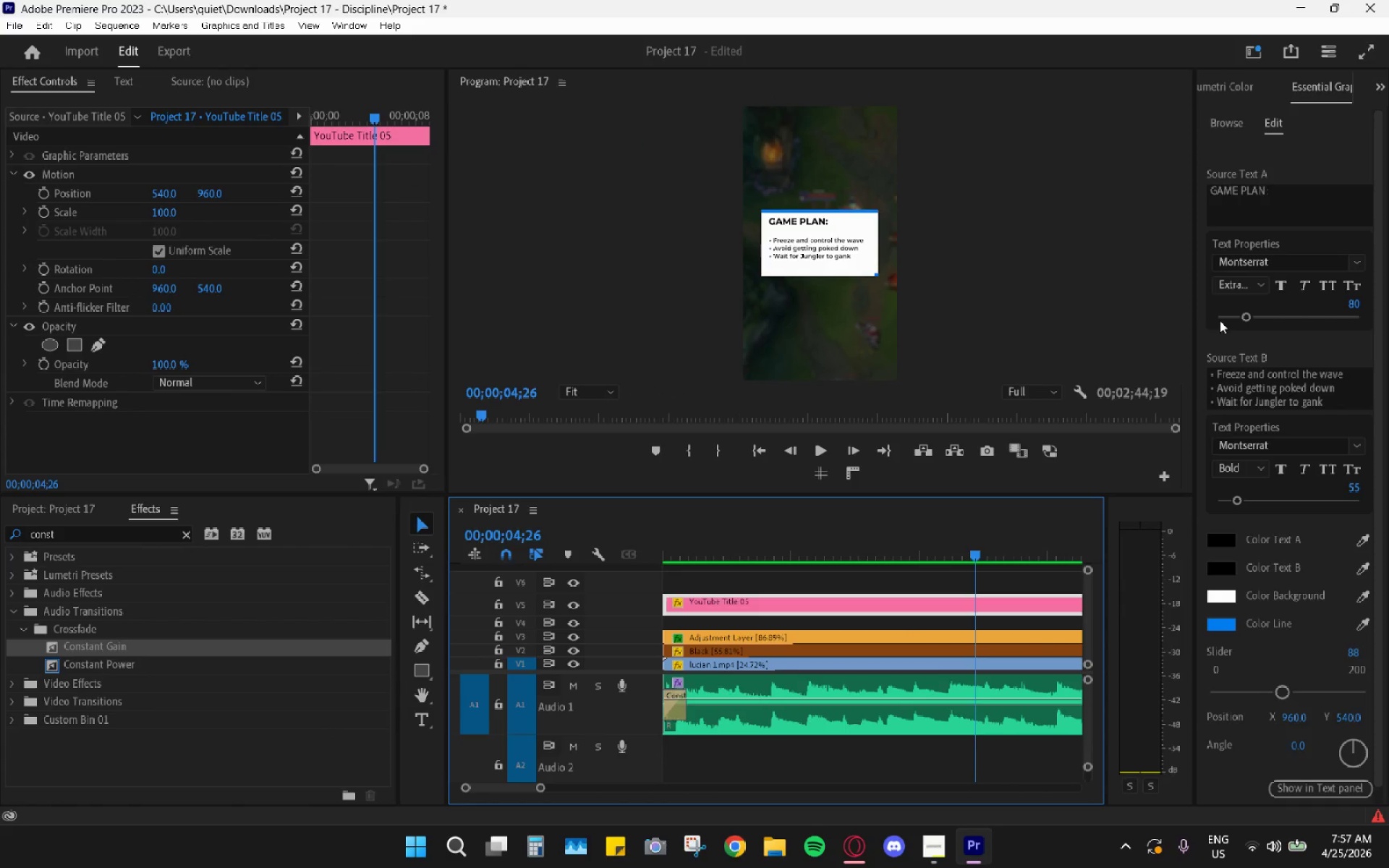 
left_click([1348, 492])
 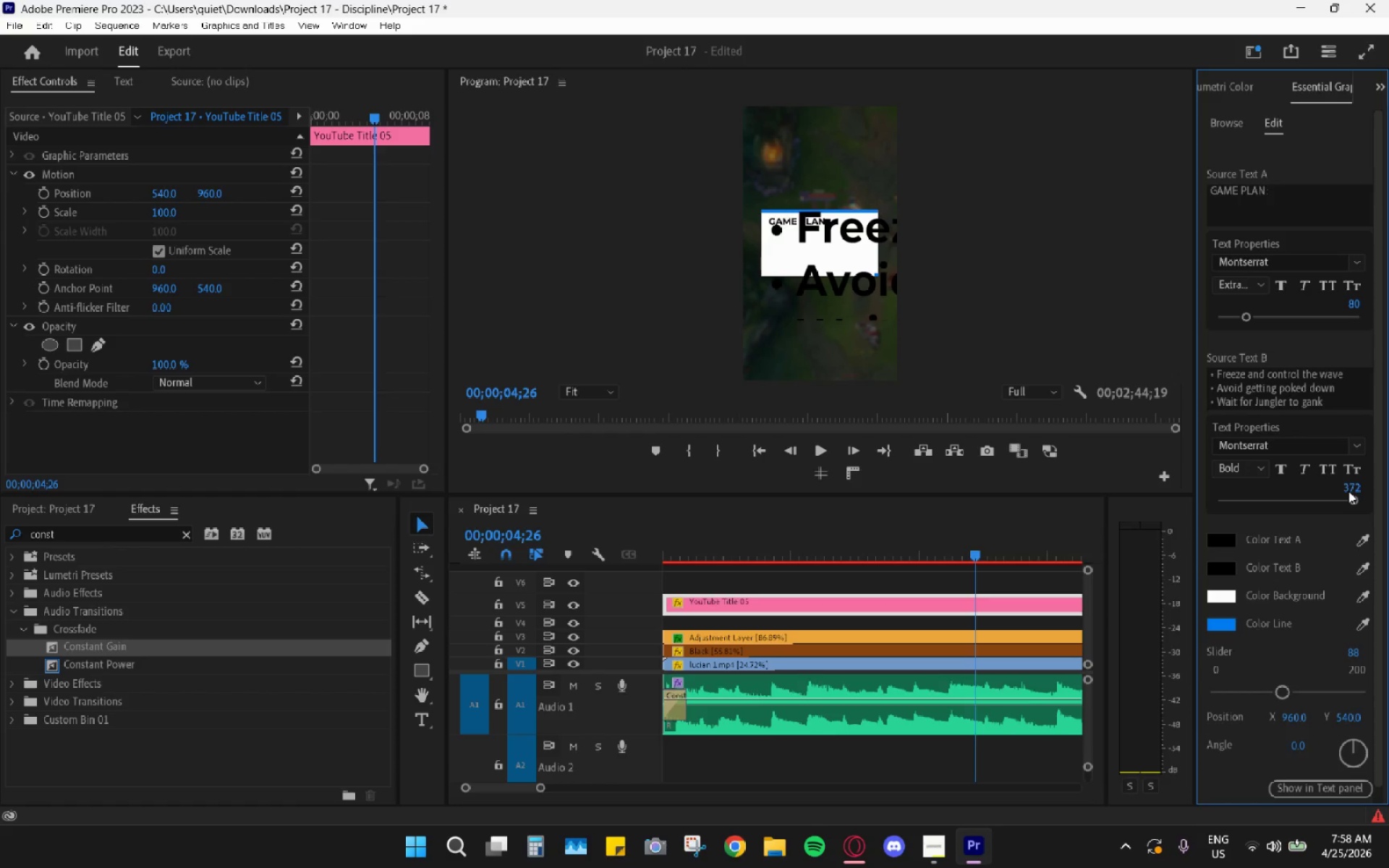 
left_click([1353, 484])
 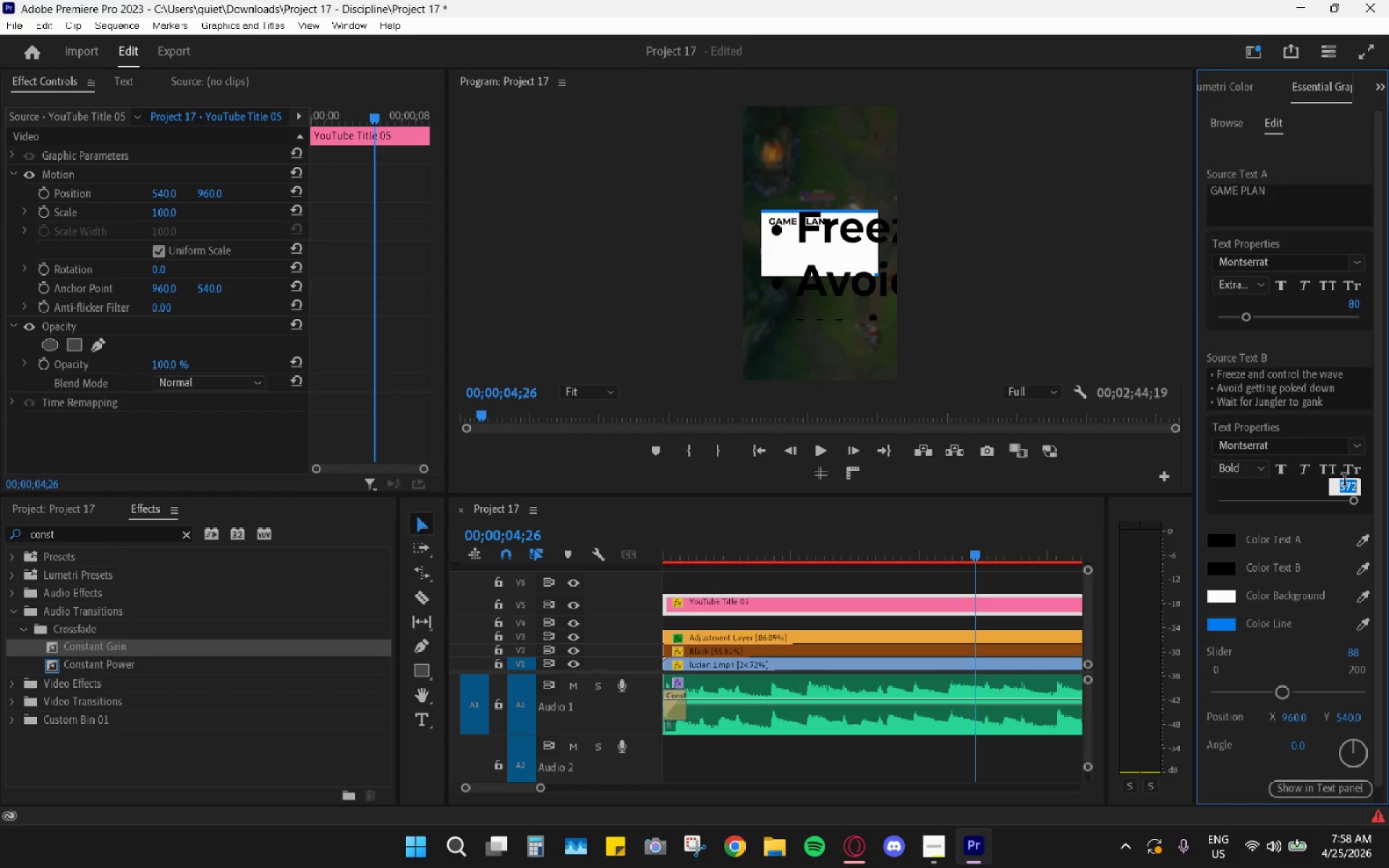 
key(Numpad5)
 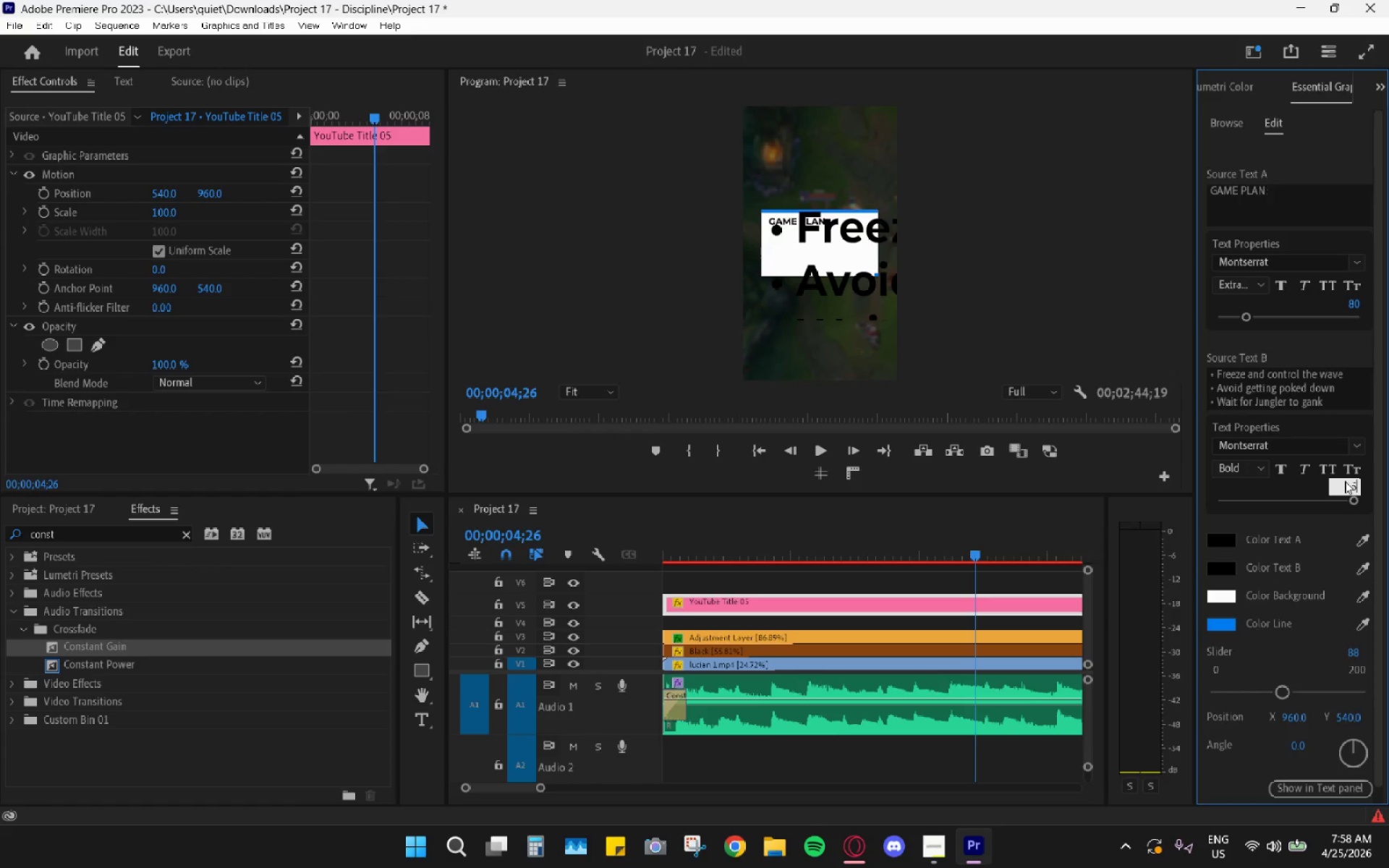 
key(Backspace)
 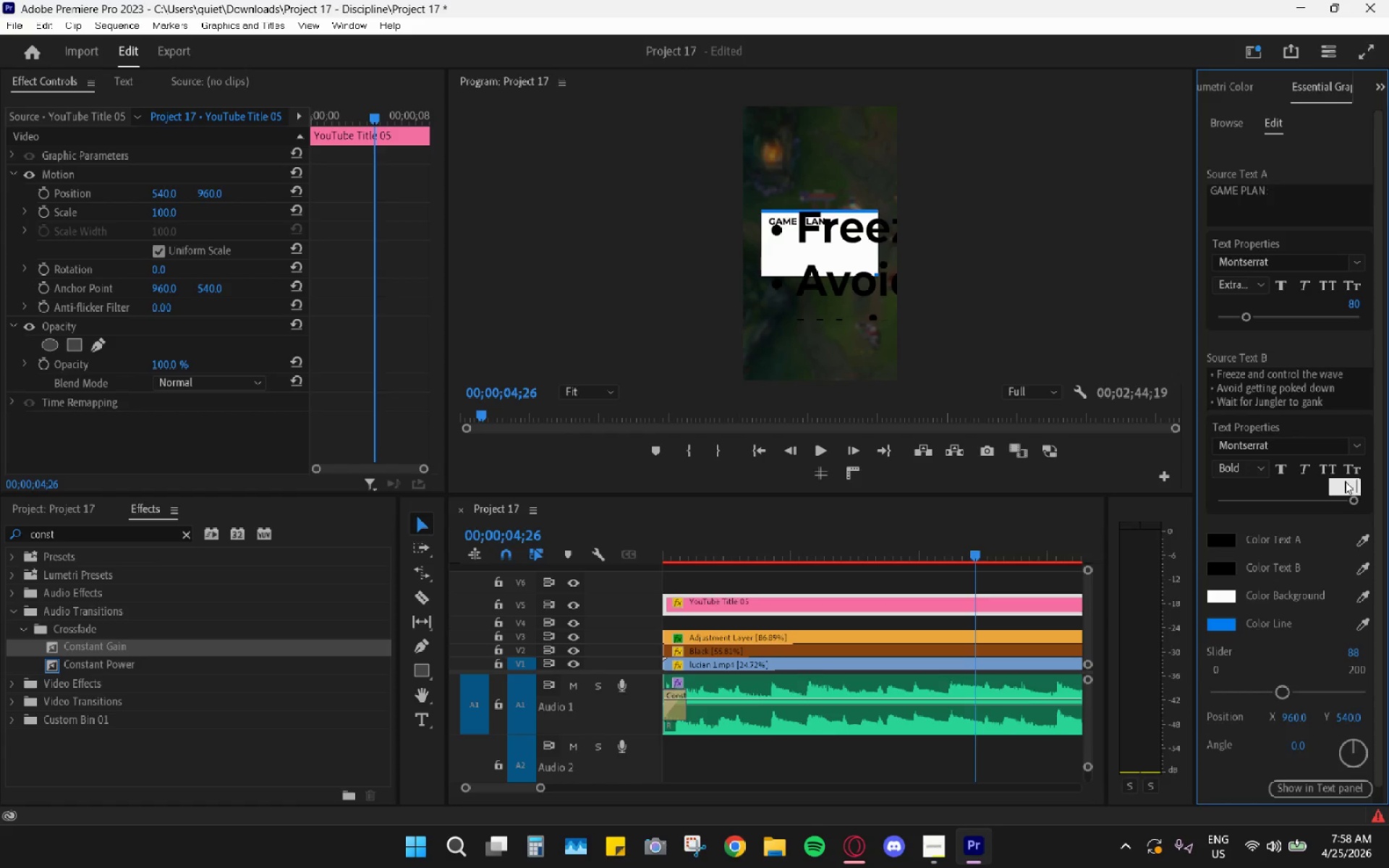 
key(Numpad5)
 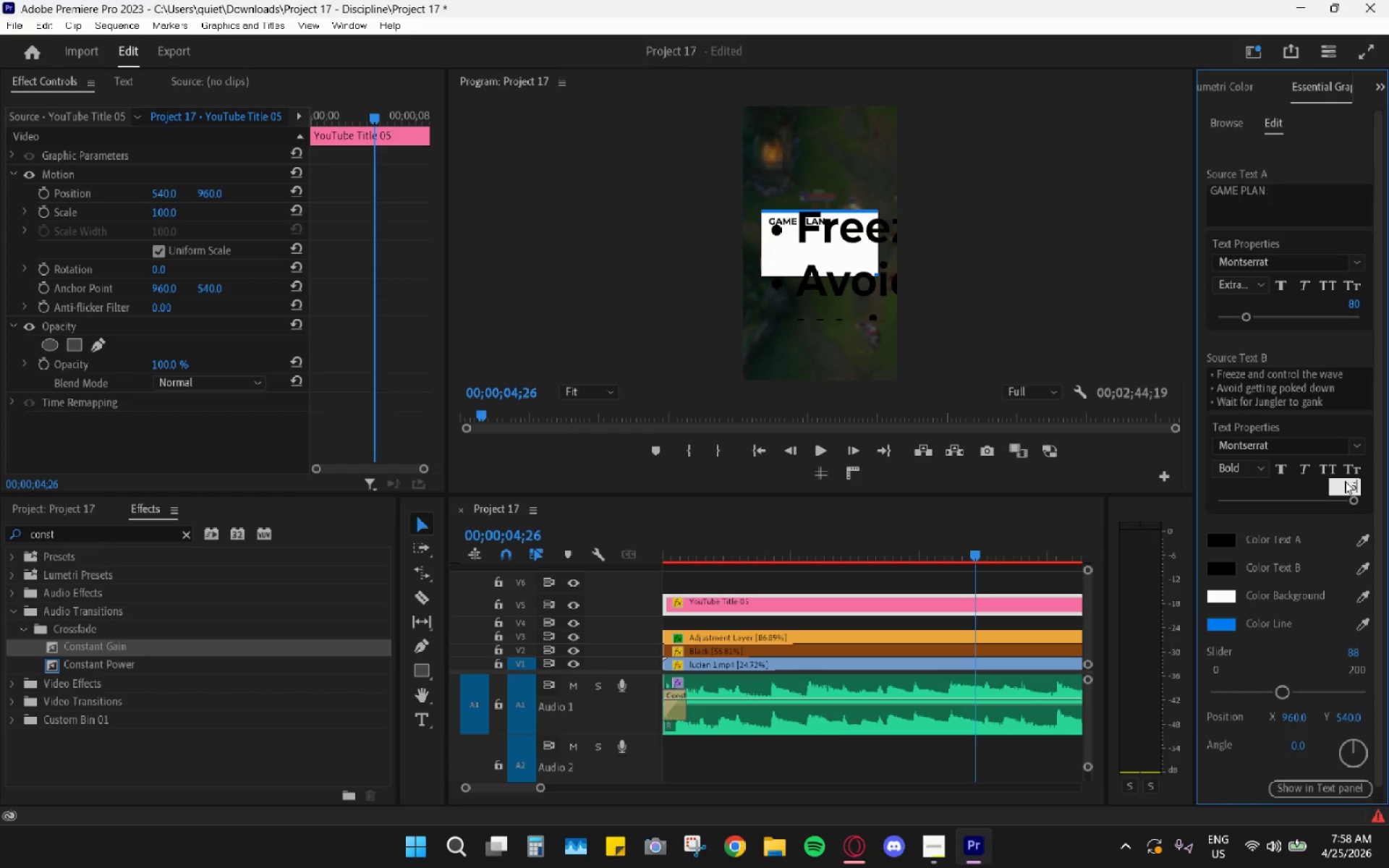 
key(Numpad8)
 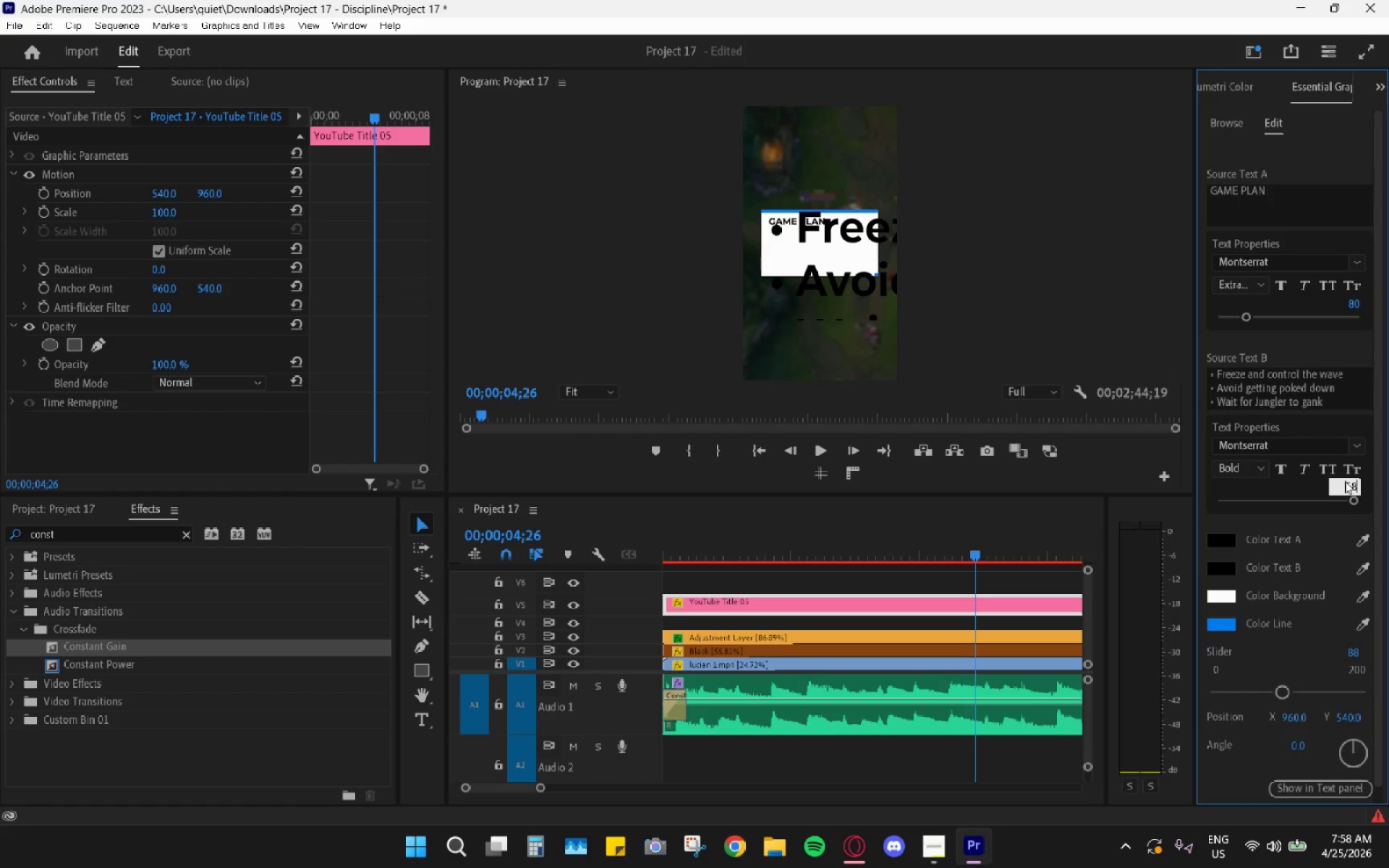 
key(Enter)
 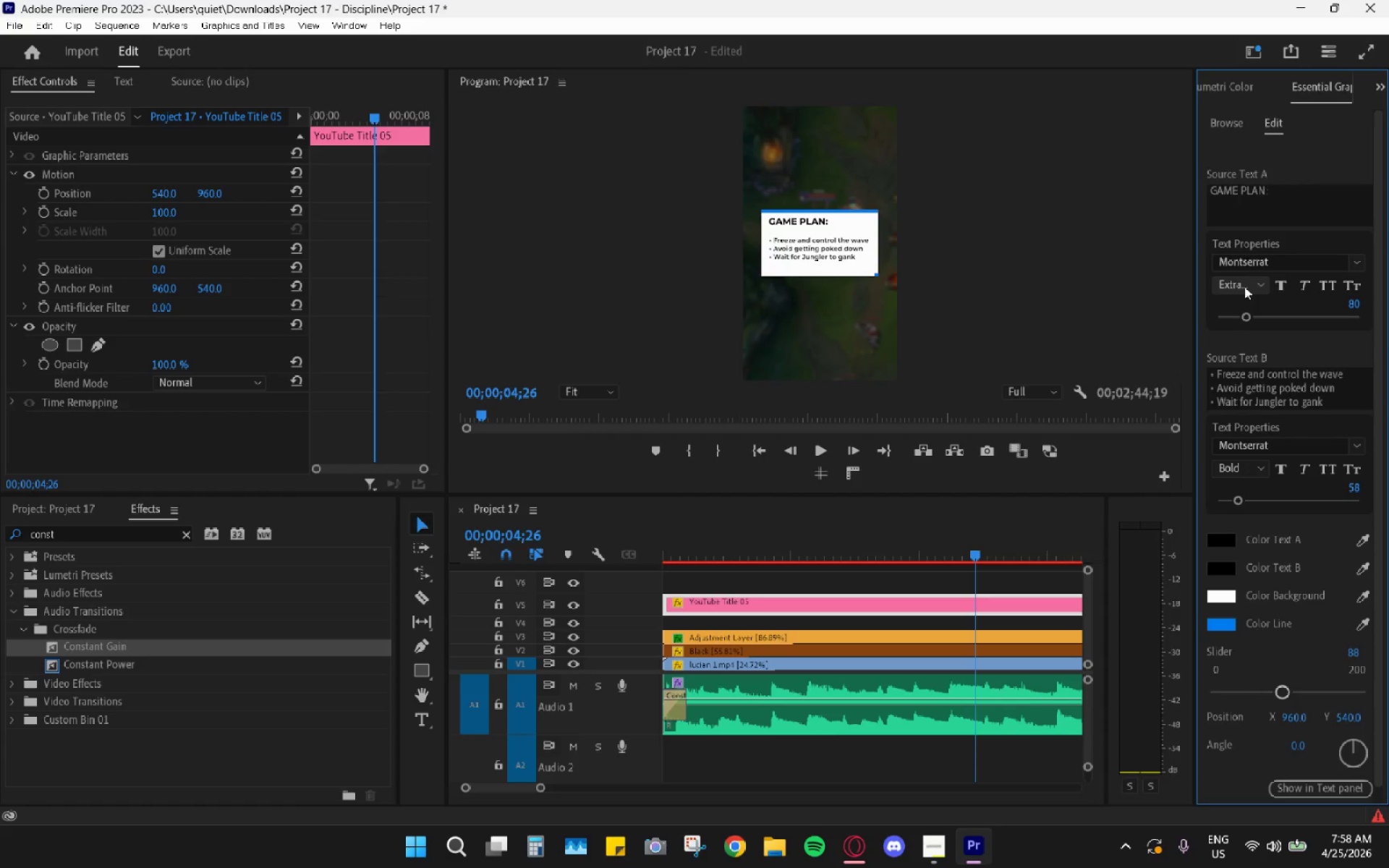 
wait(12.17)
 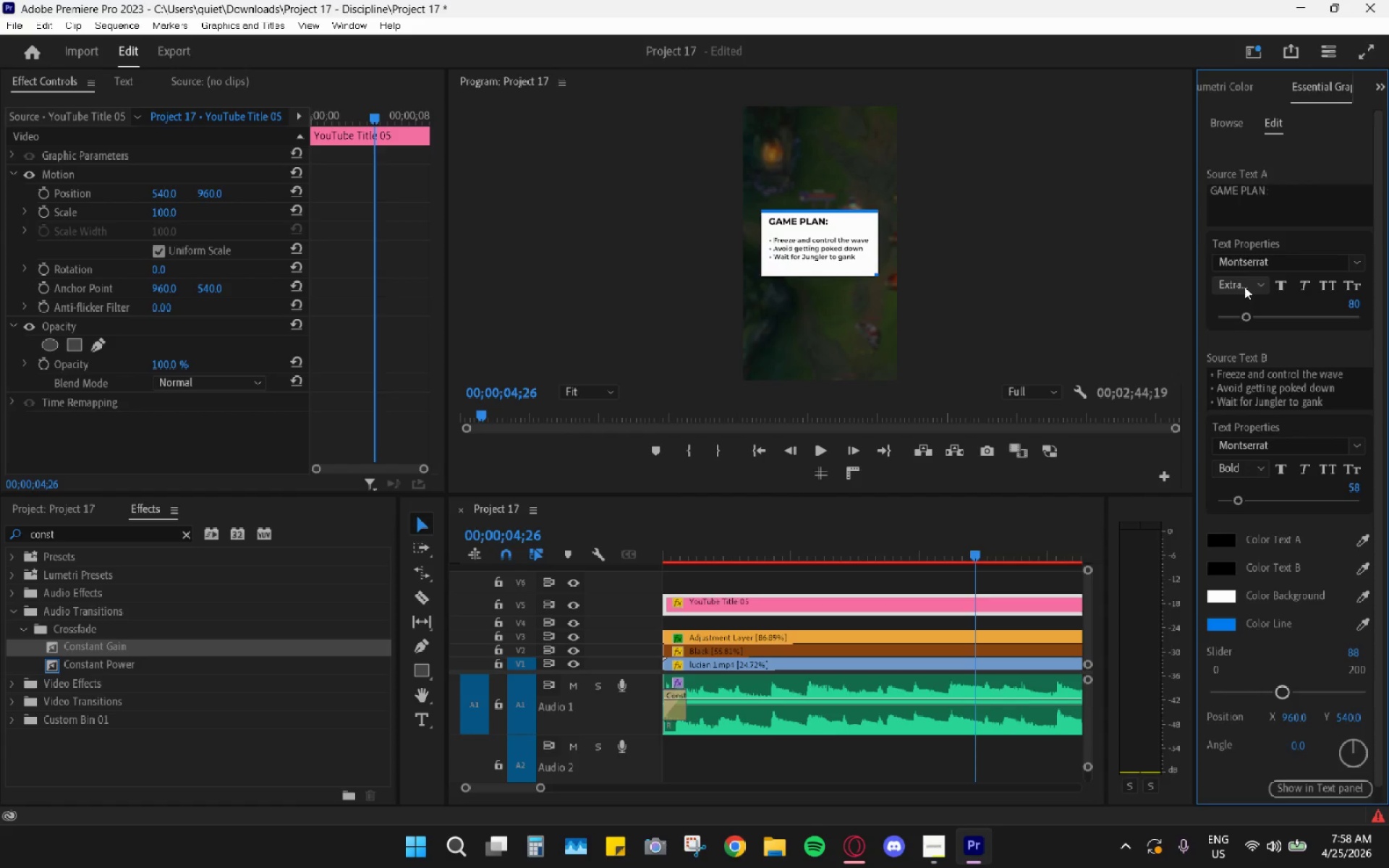 
left_click_drag(start_coordinate=[974, 550], to_coordinate=[902, 557])
 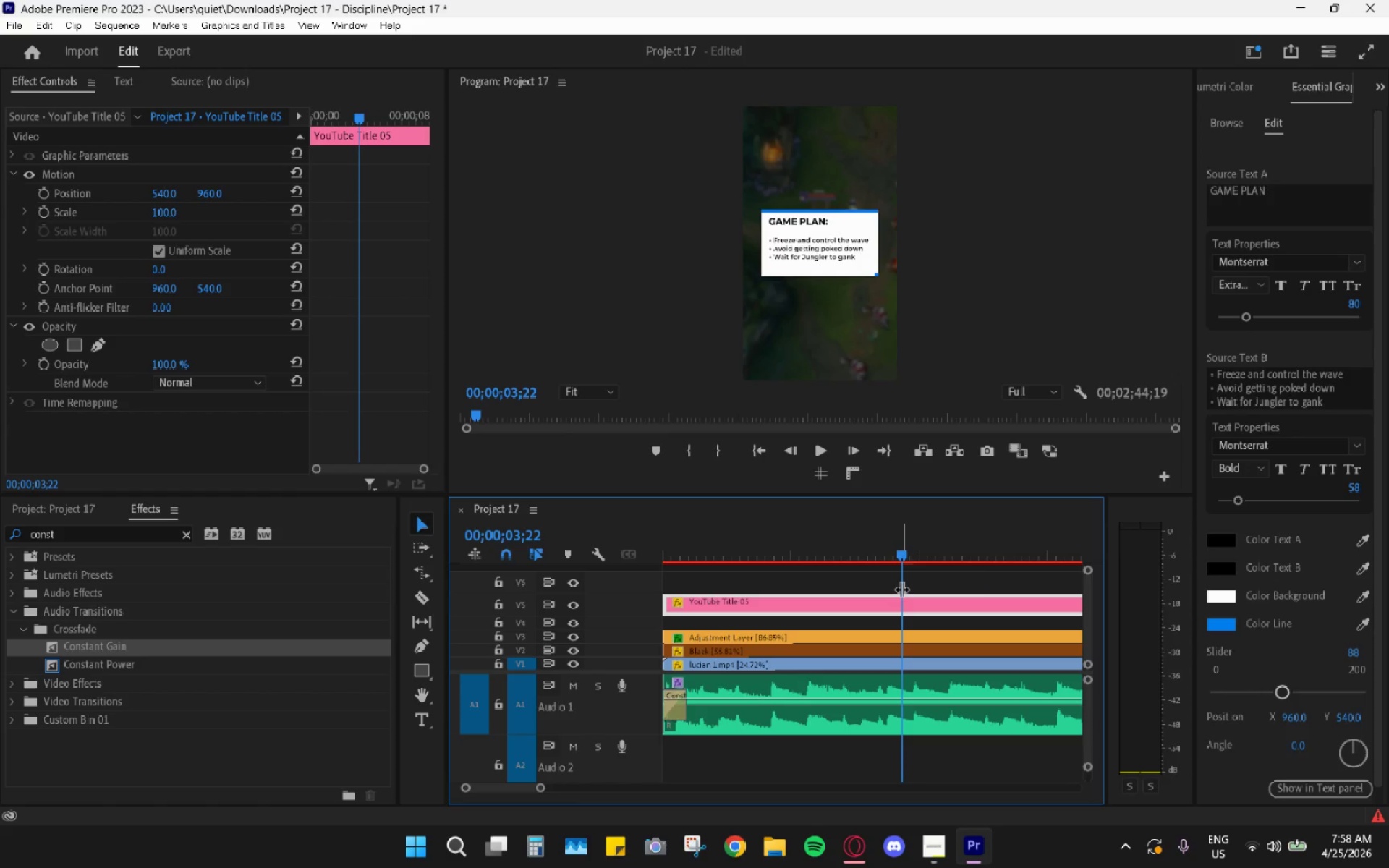 
hold_key(key=AltLeft, duration=0.58)
 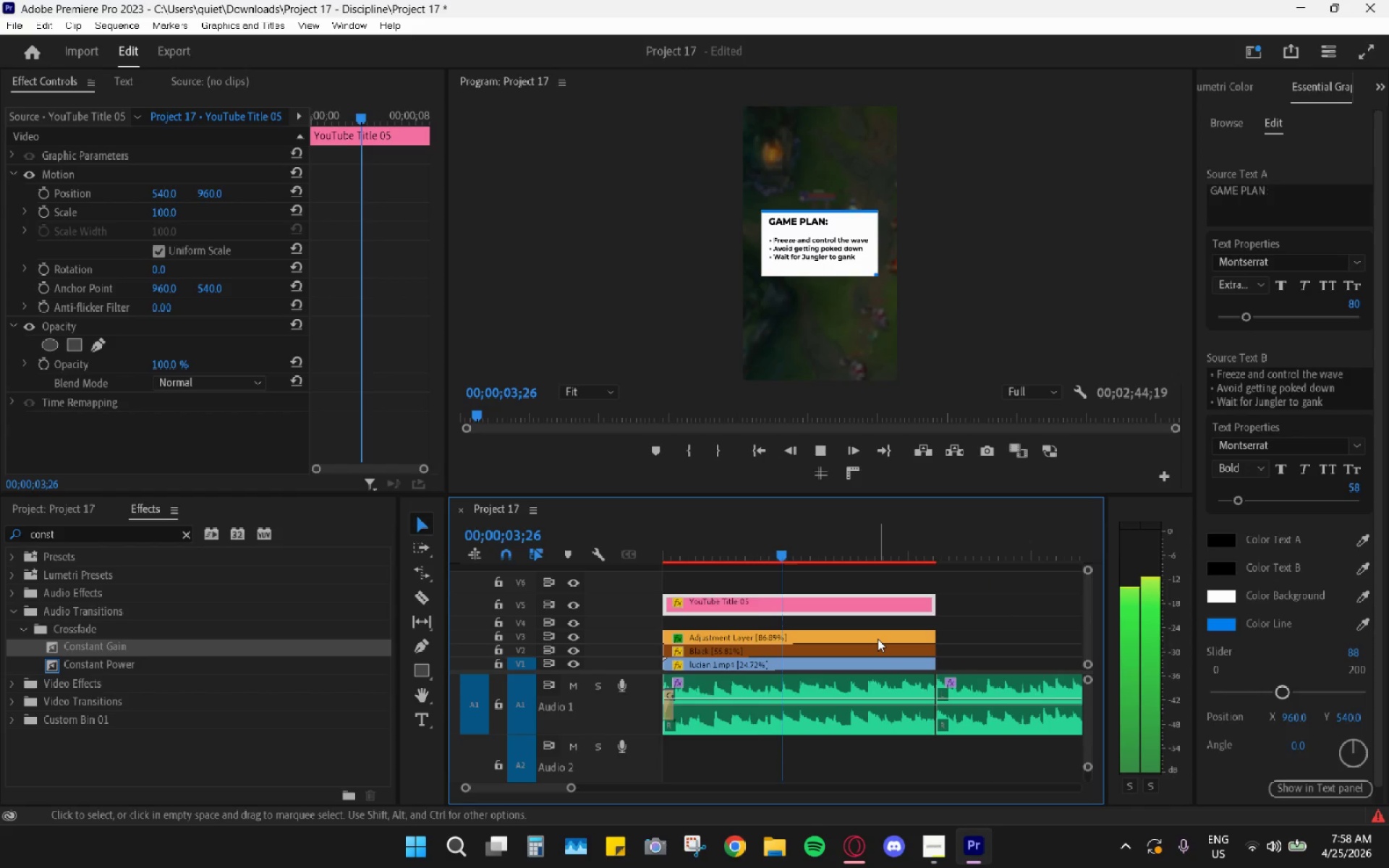 
key(Space)
 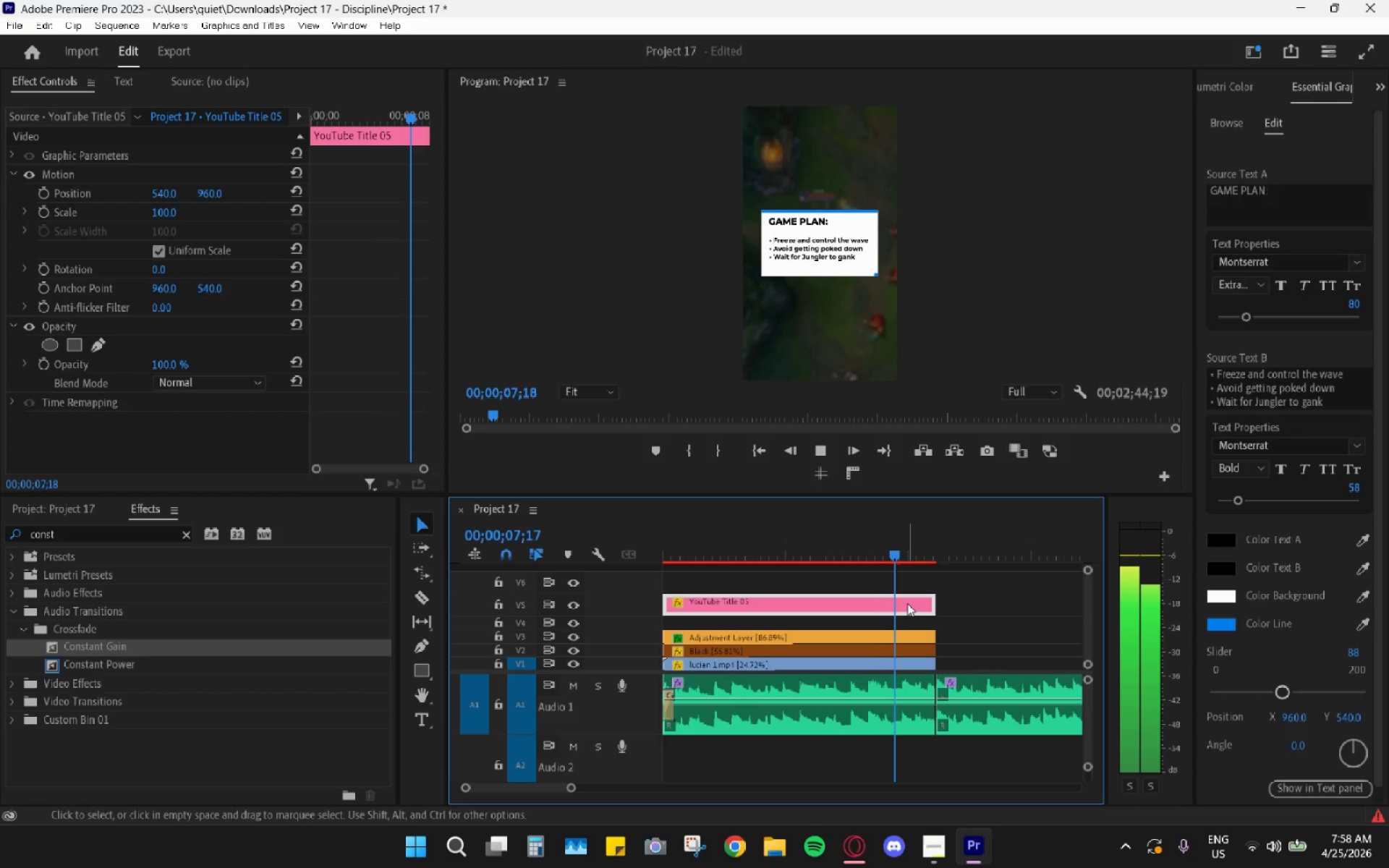 
scroll: coordinate [907, 602], scroll_direction: down, amount: 6.0
 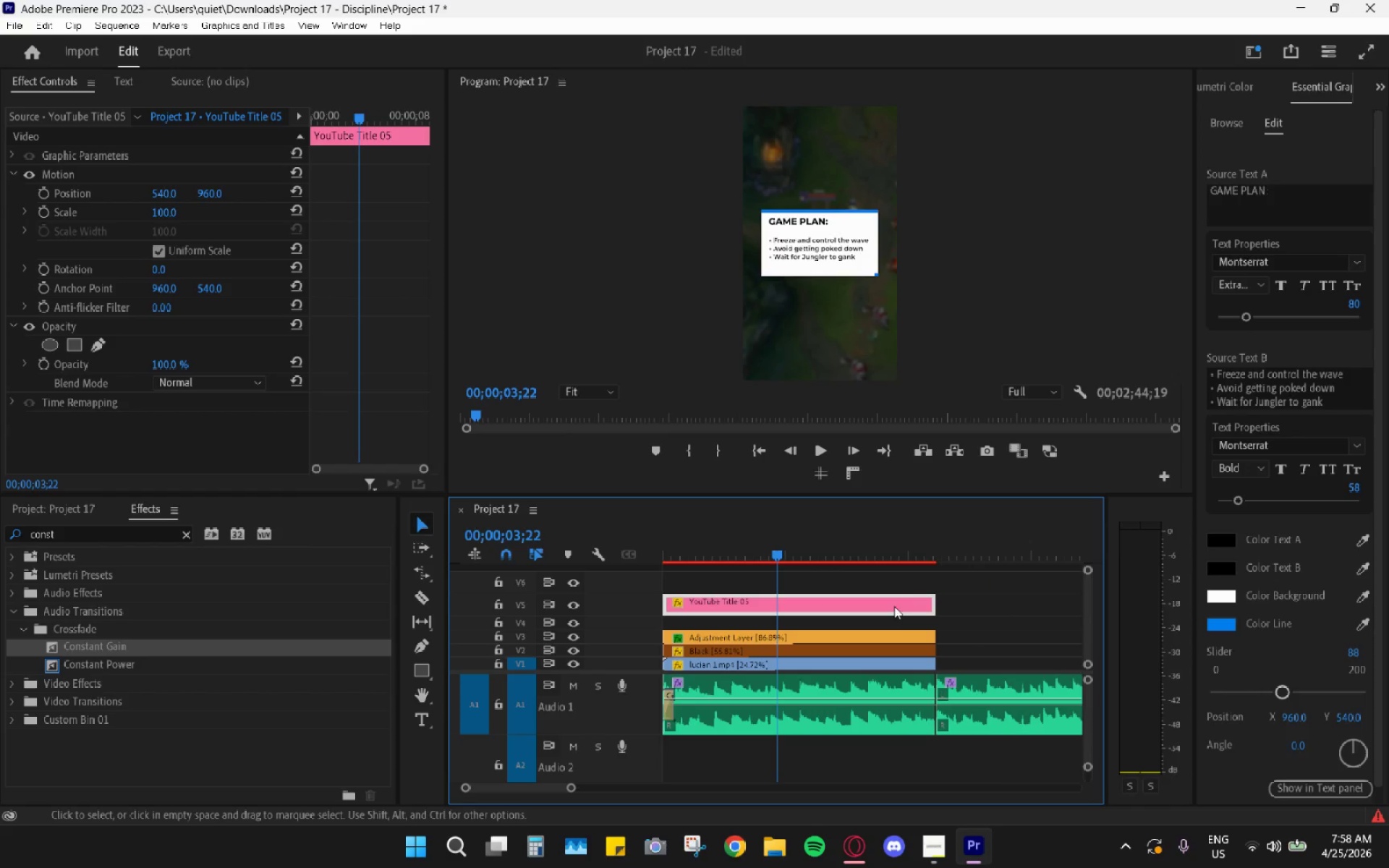 
wait(5.2)
 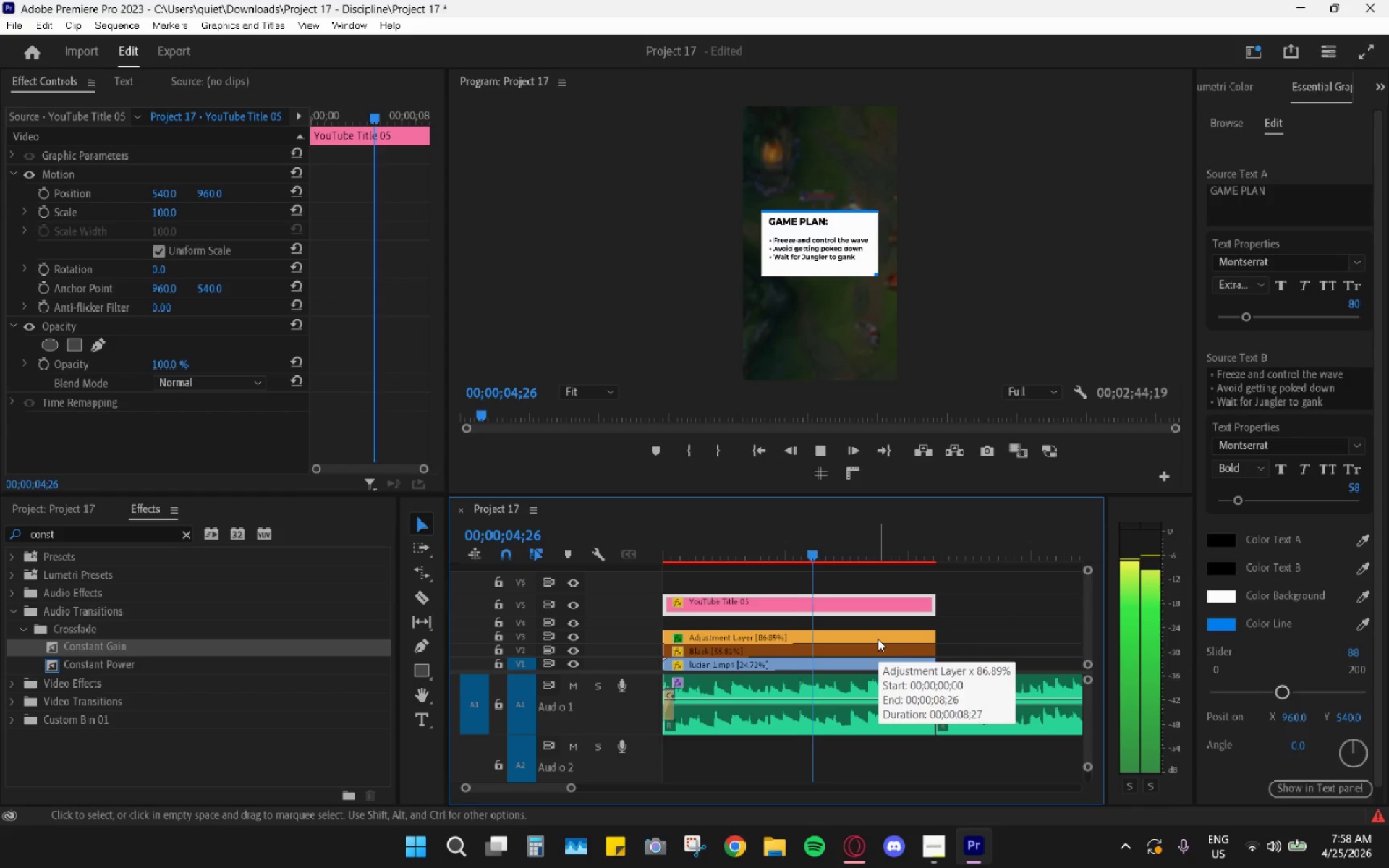 
key(Space)
 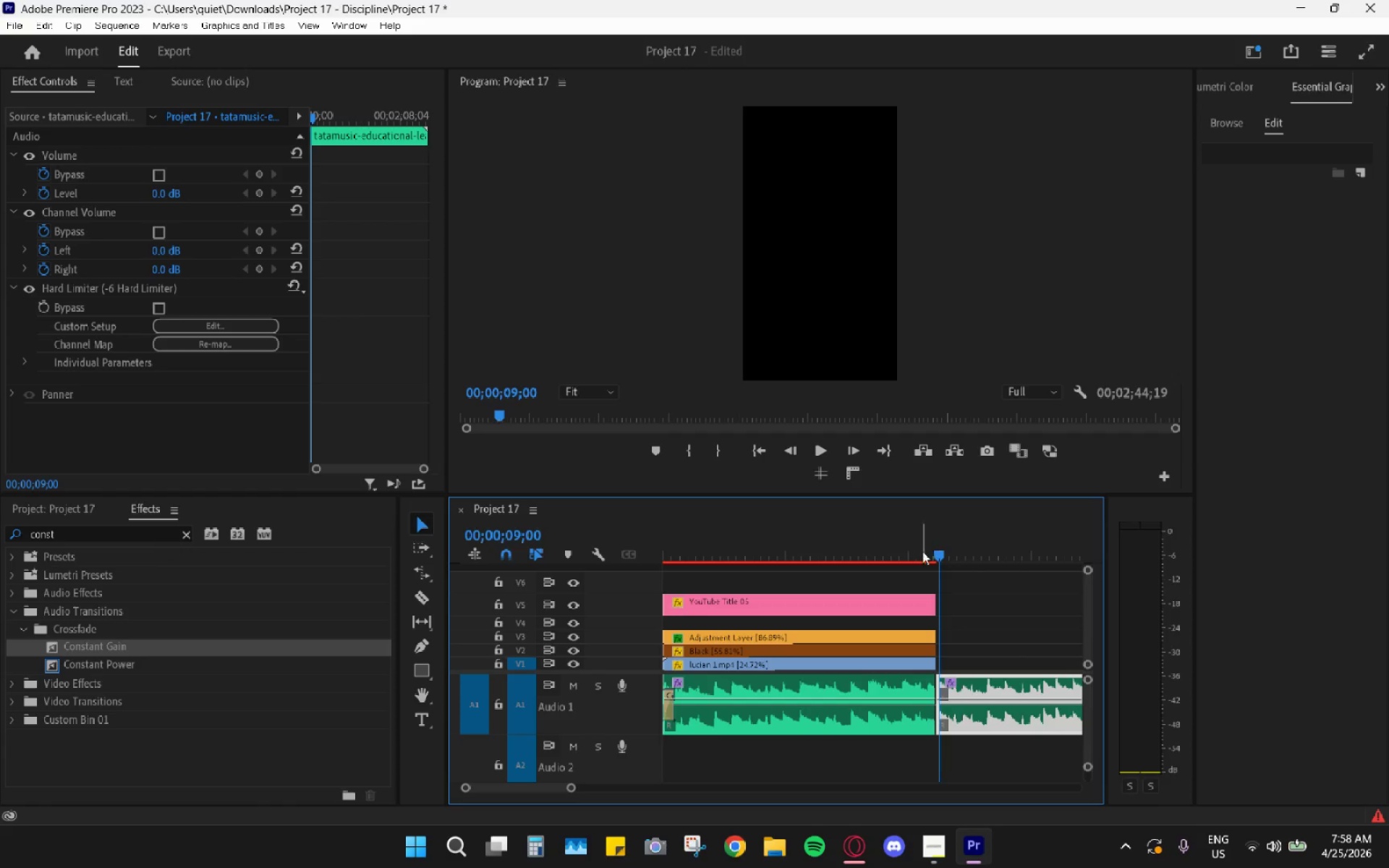 
left_click_drag(start_coordinate=[932, 561], to_coordinate=[639, 562])
 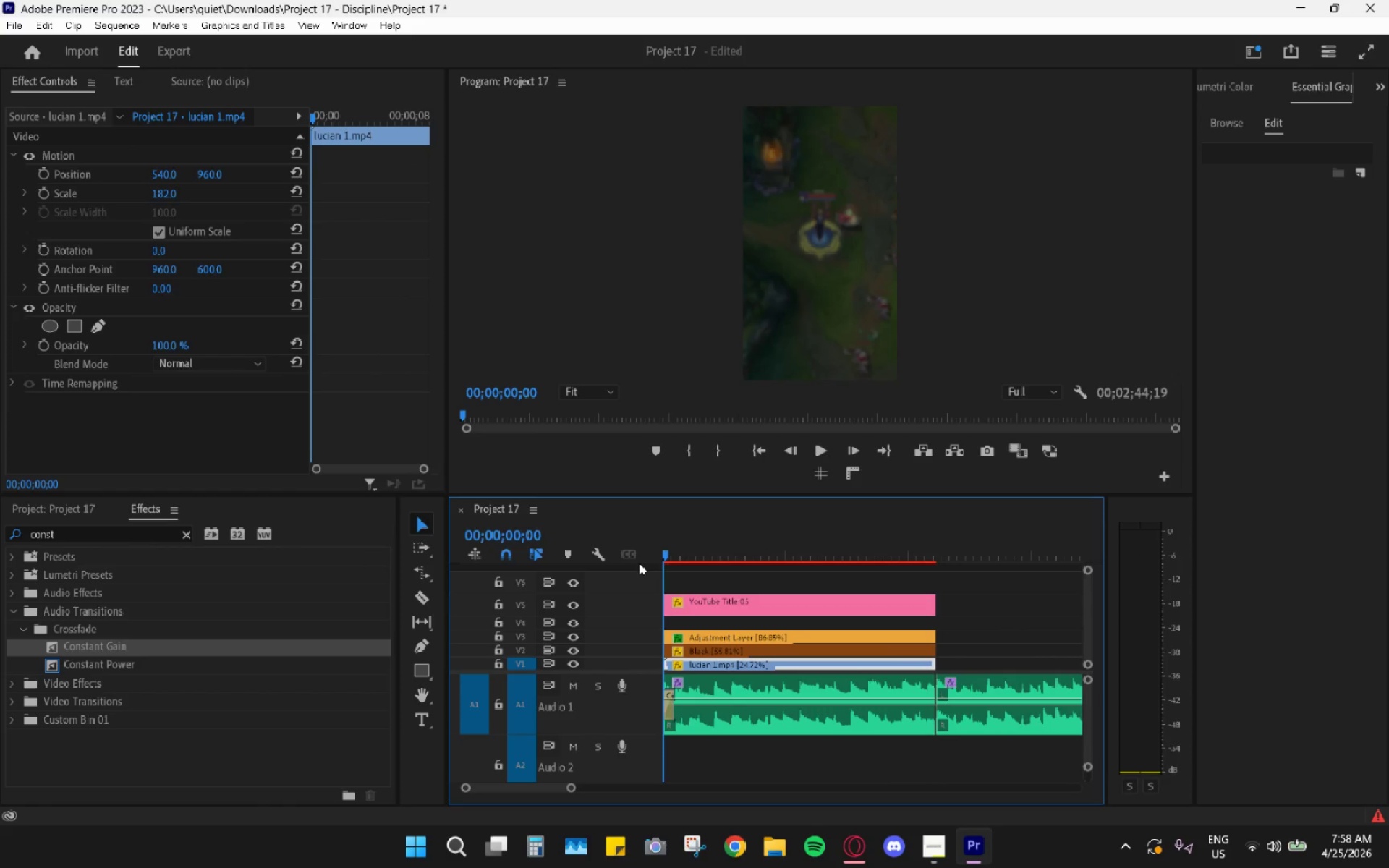 
key(Space)
 